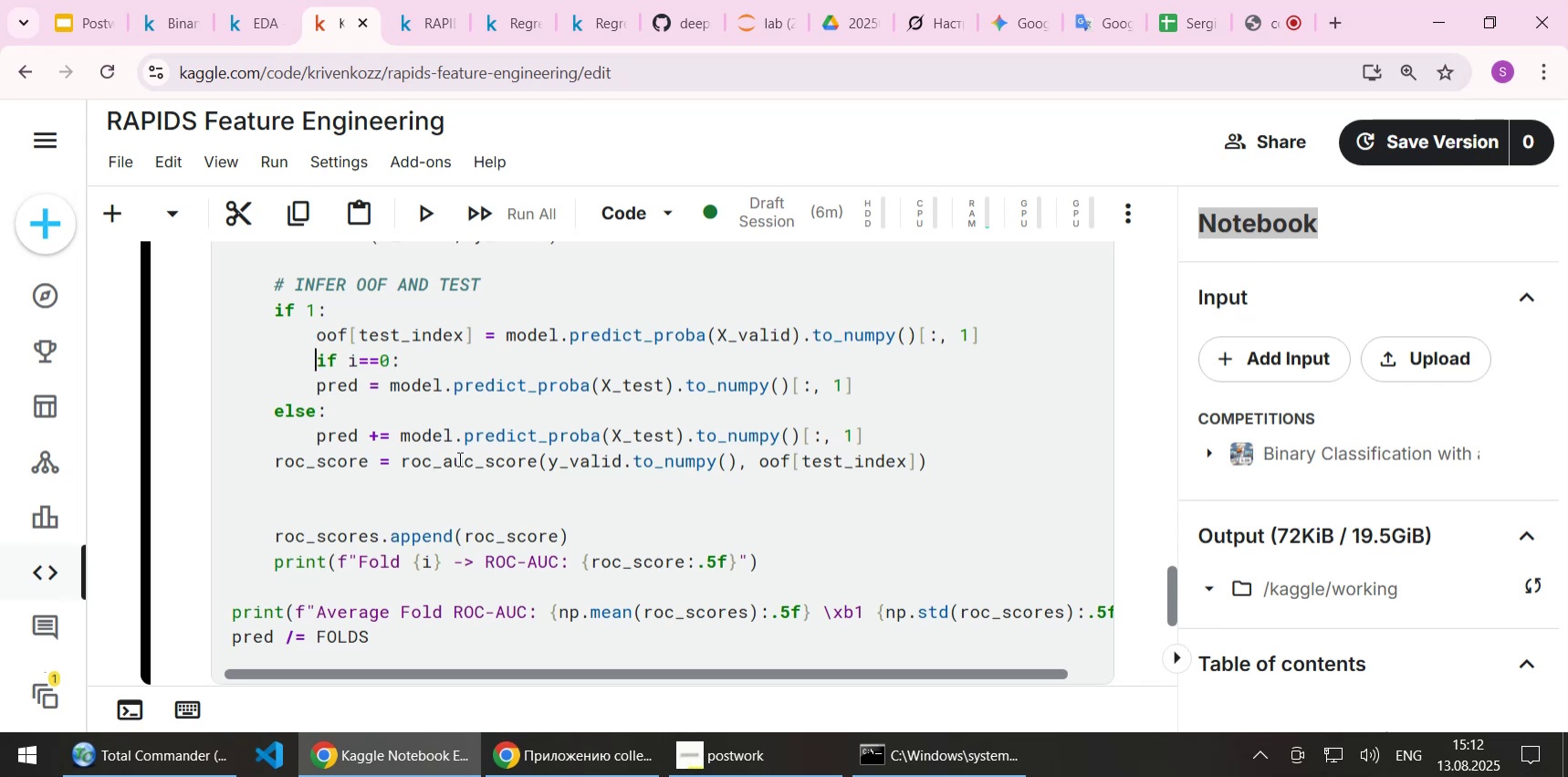 
key(ArrowDown)
 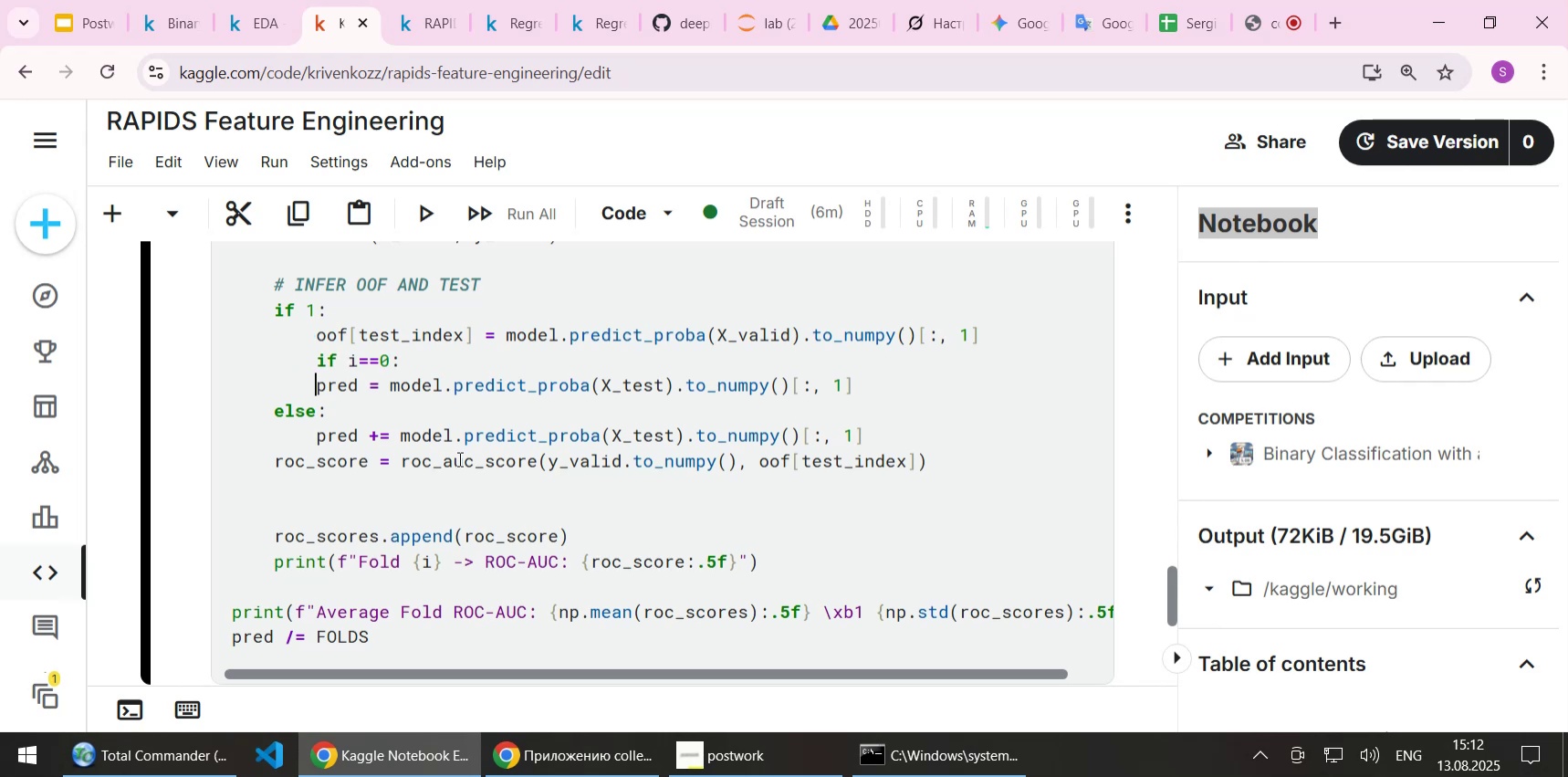 
key(Tab)
 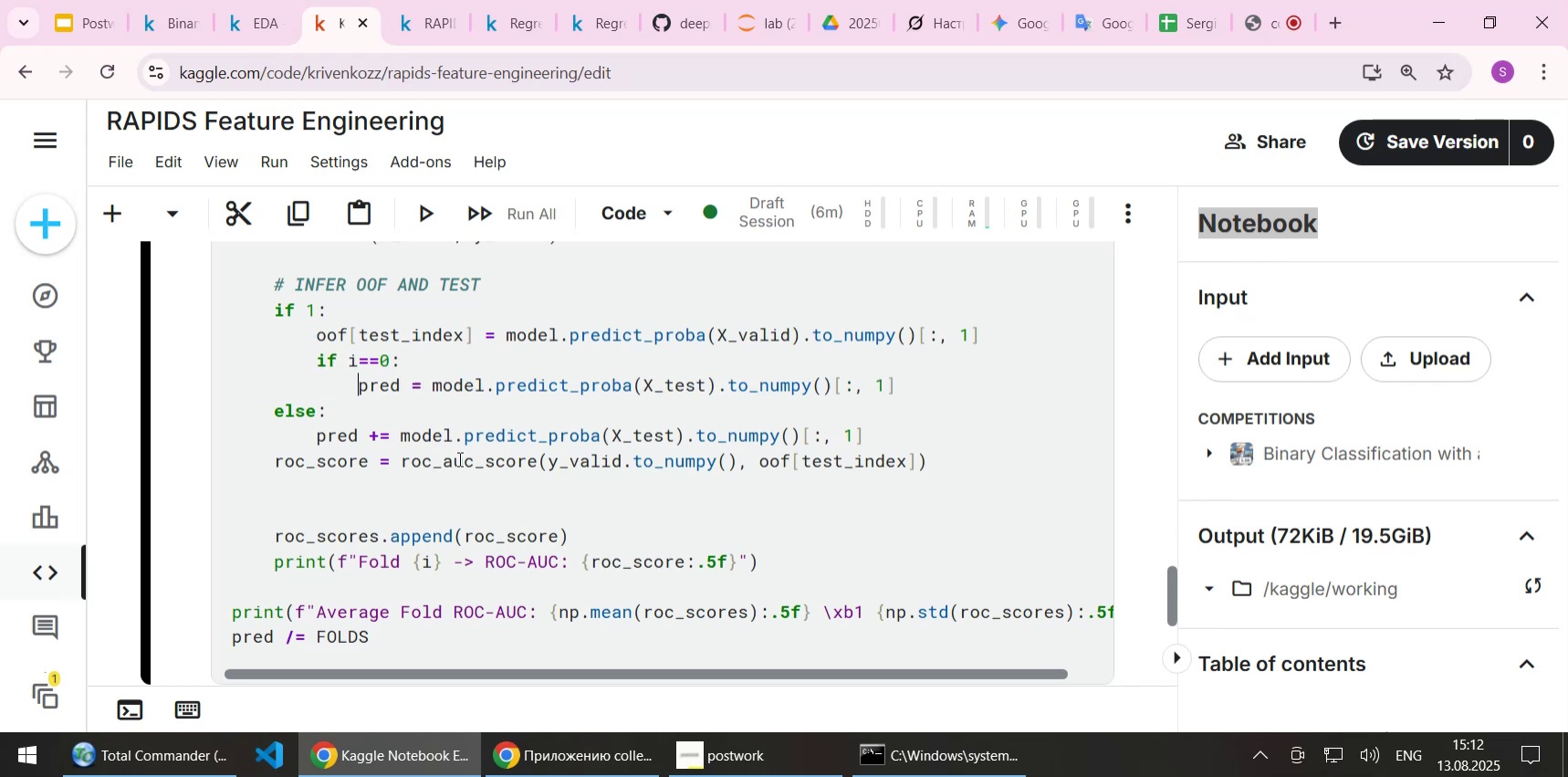 
key(ArrowDown)
 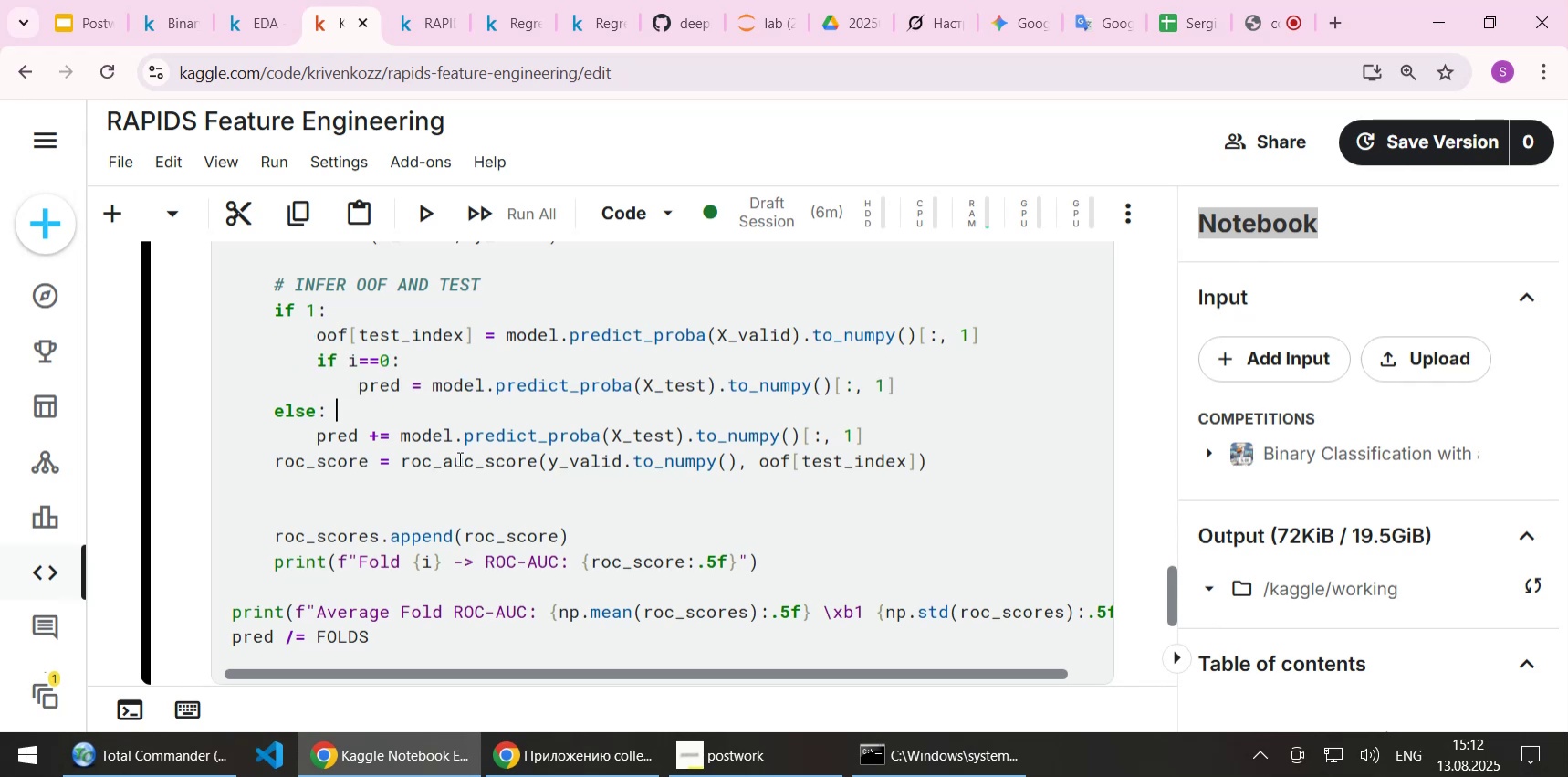 
key(Home)
 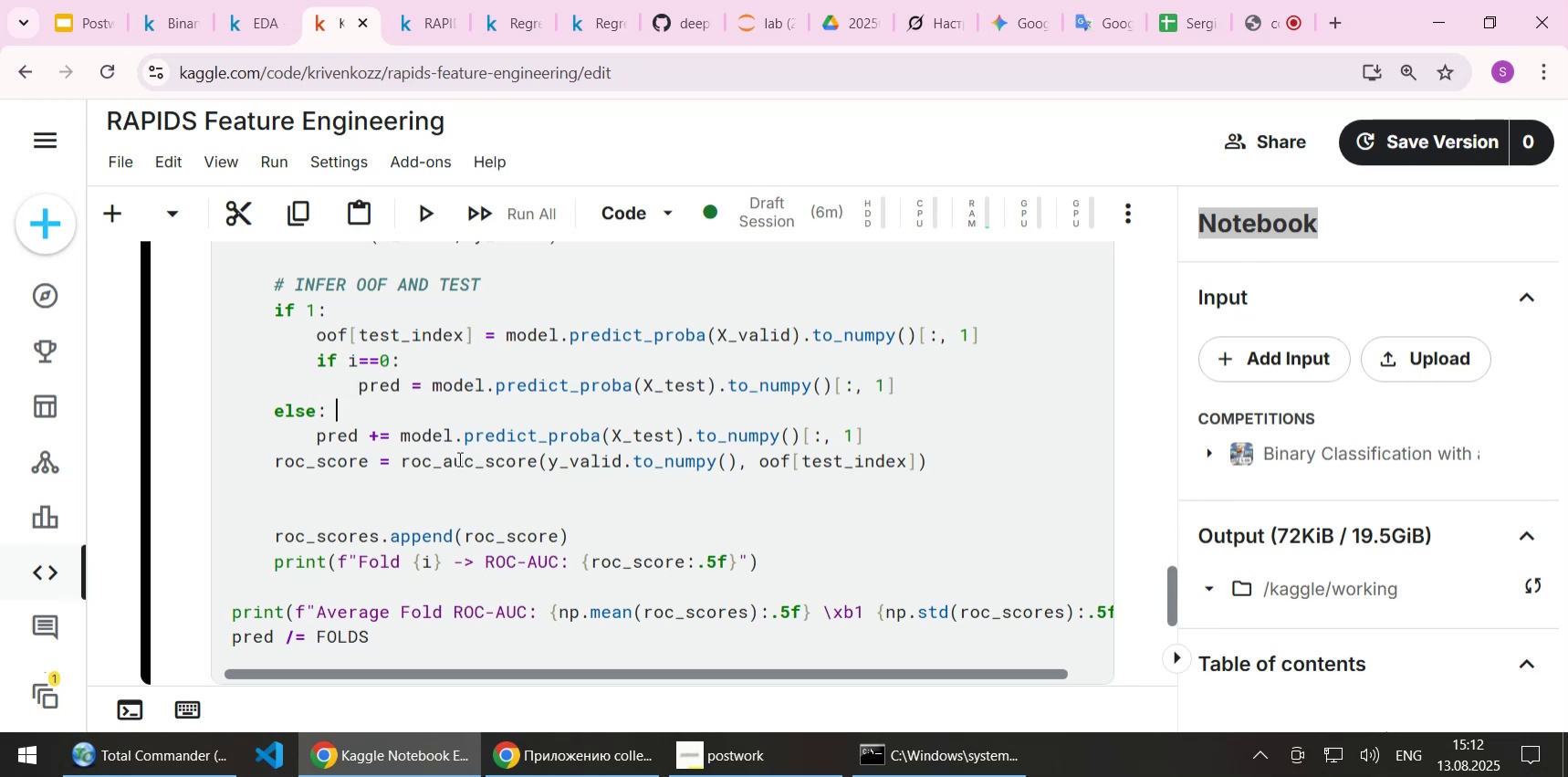 
key(Tab)
 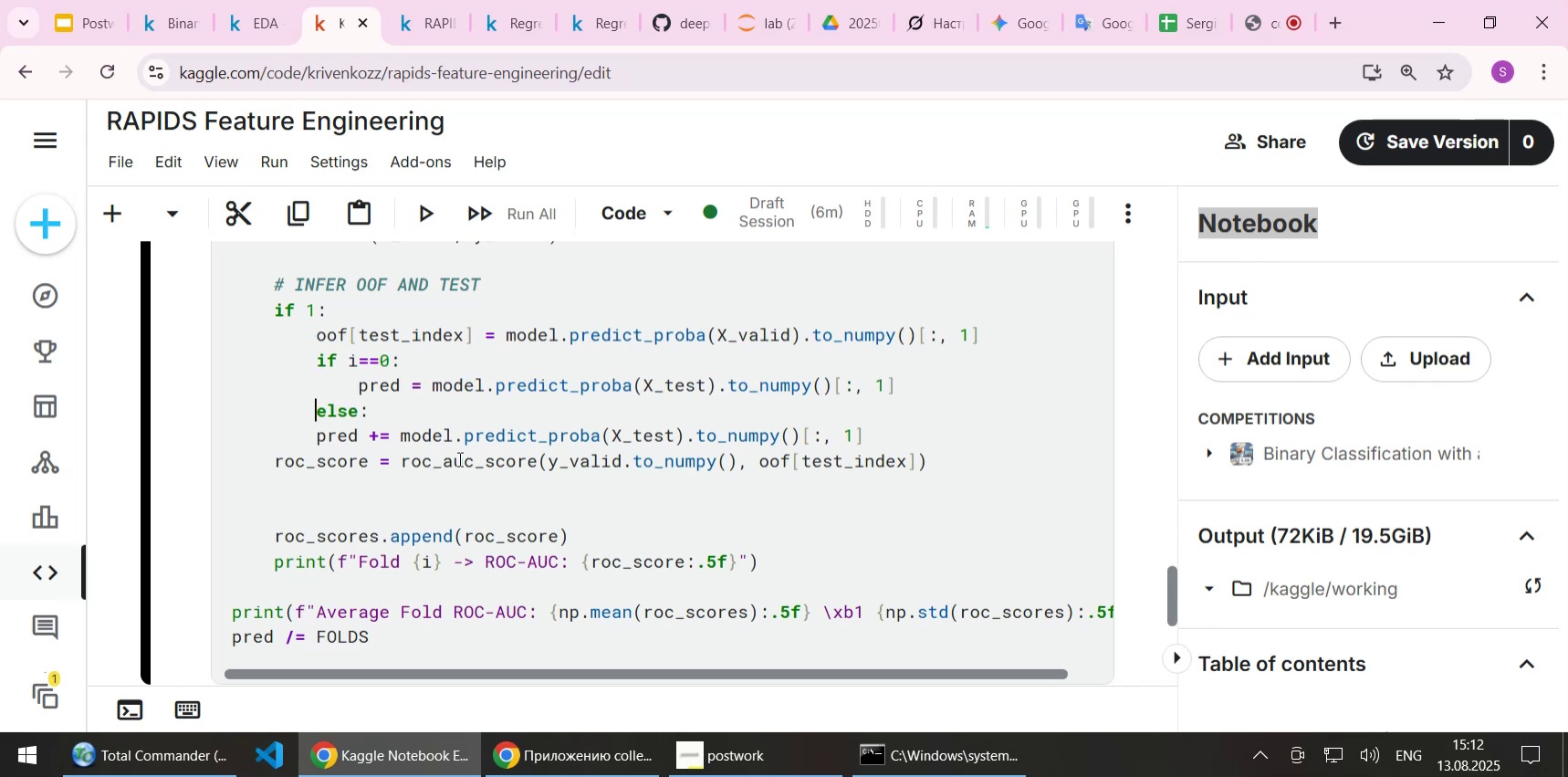 
key(ArrowDown)
 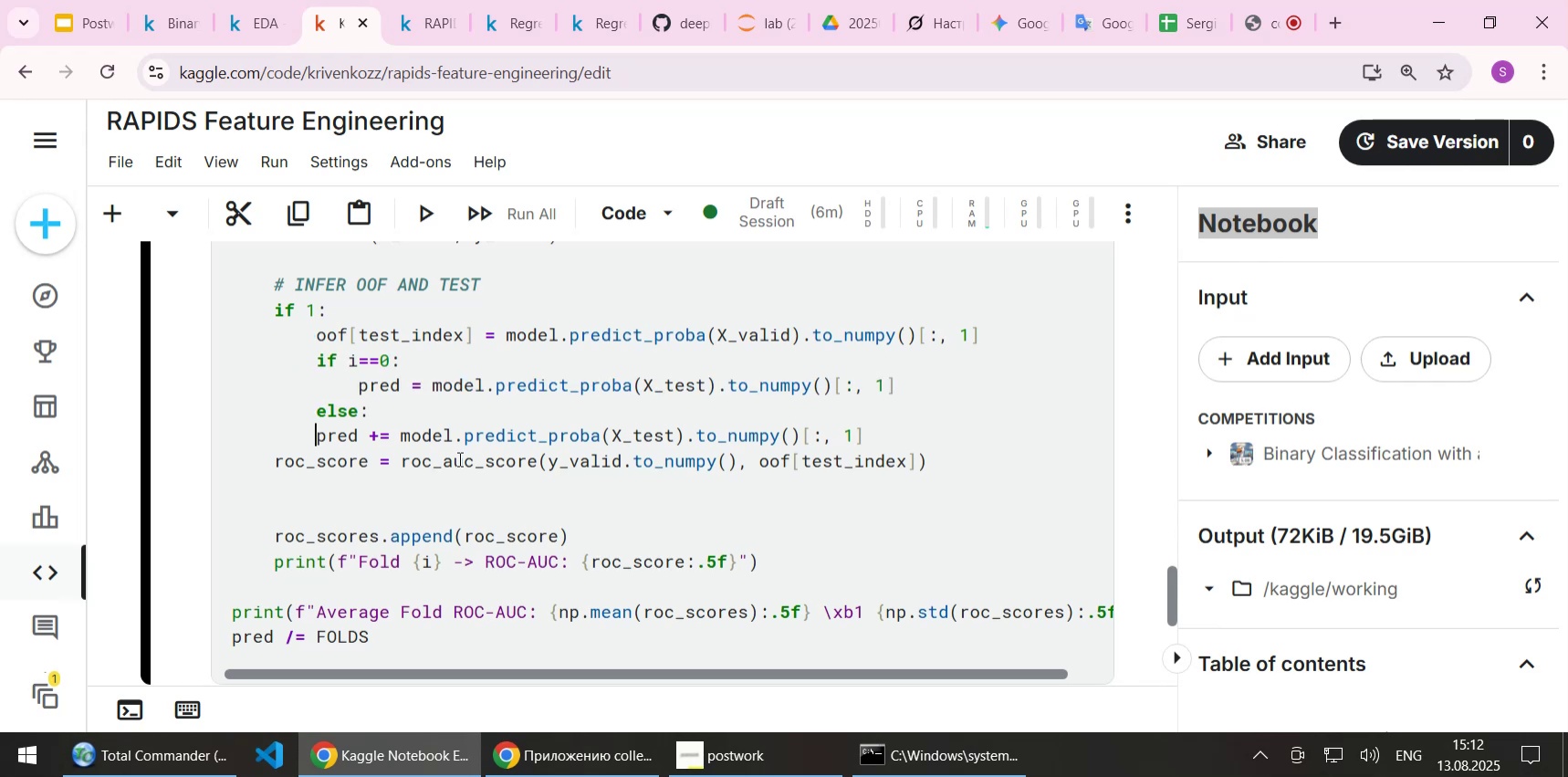 
key(Tab)
 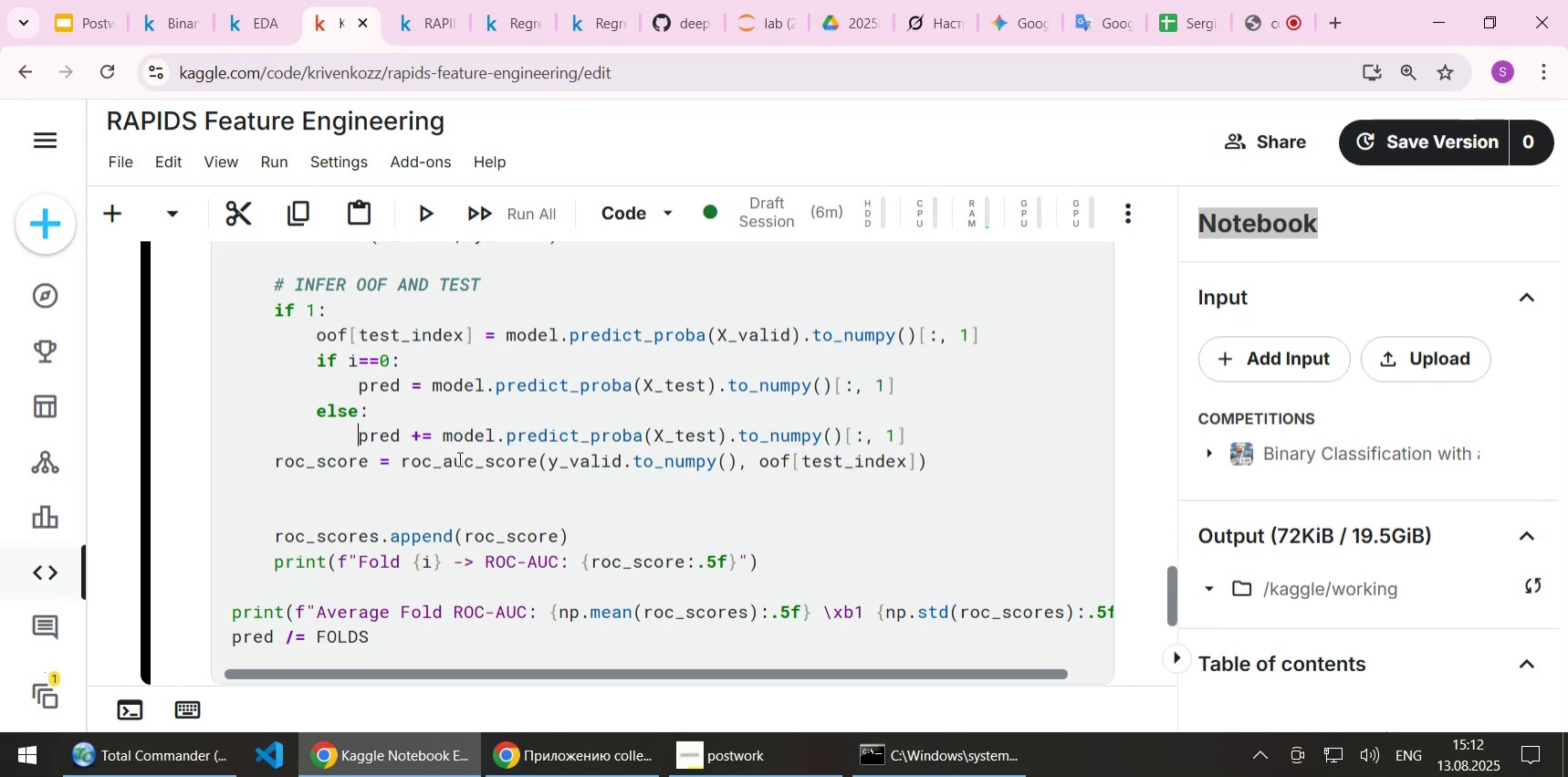 
key(ArrowDown)
 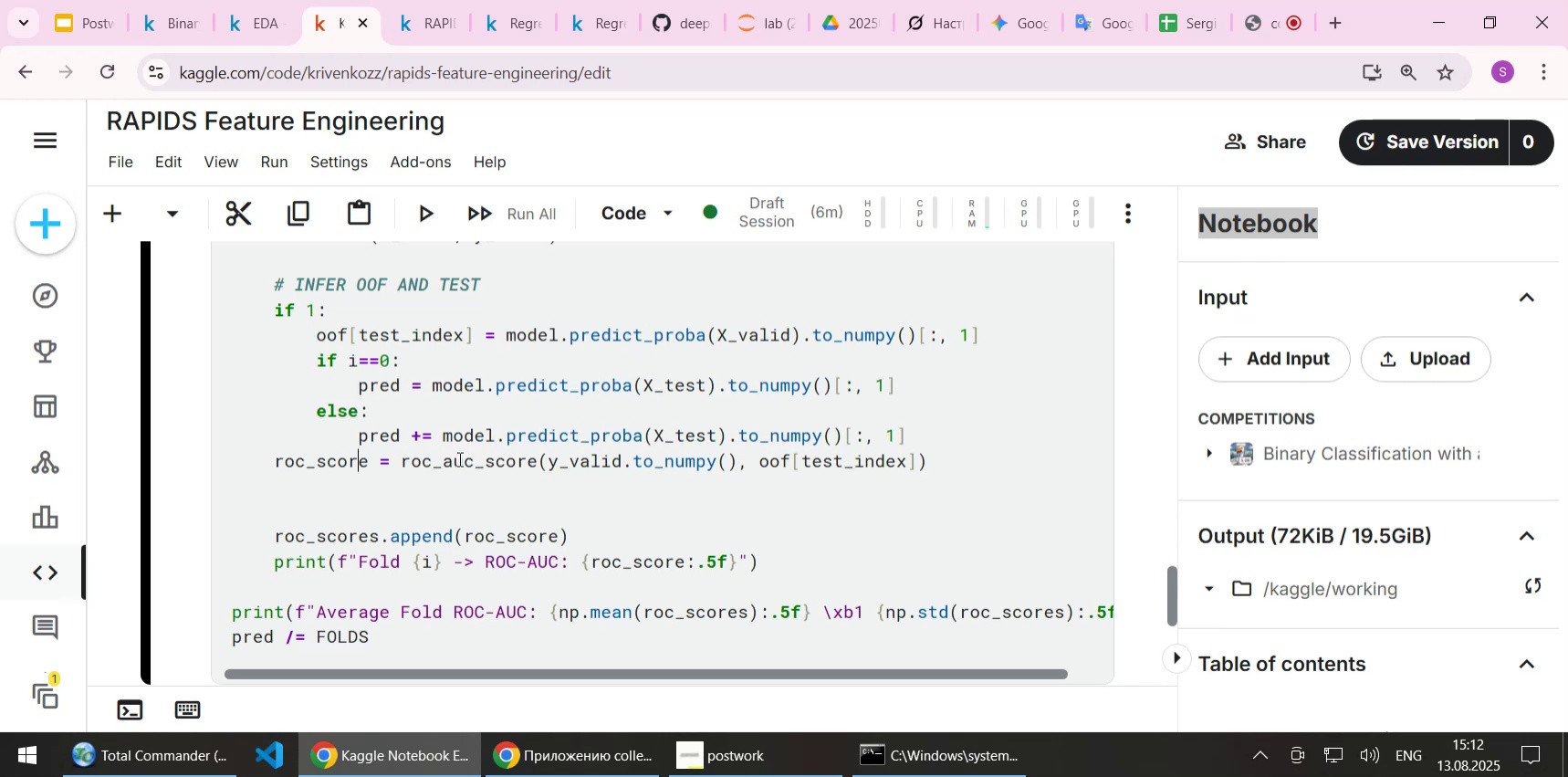 
key(Home)
 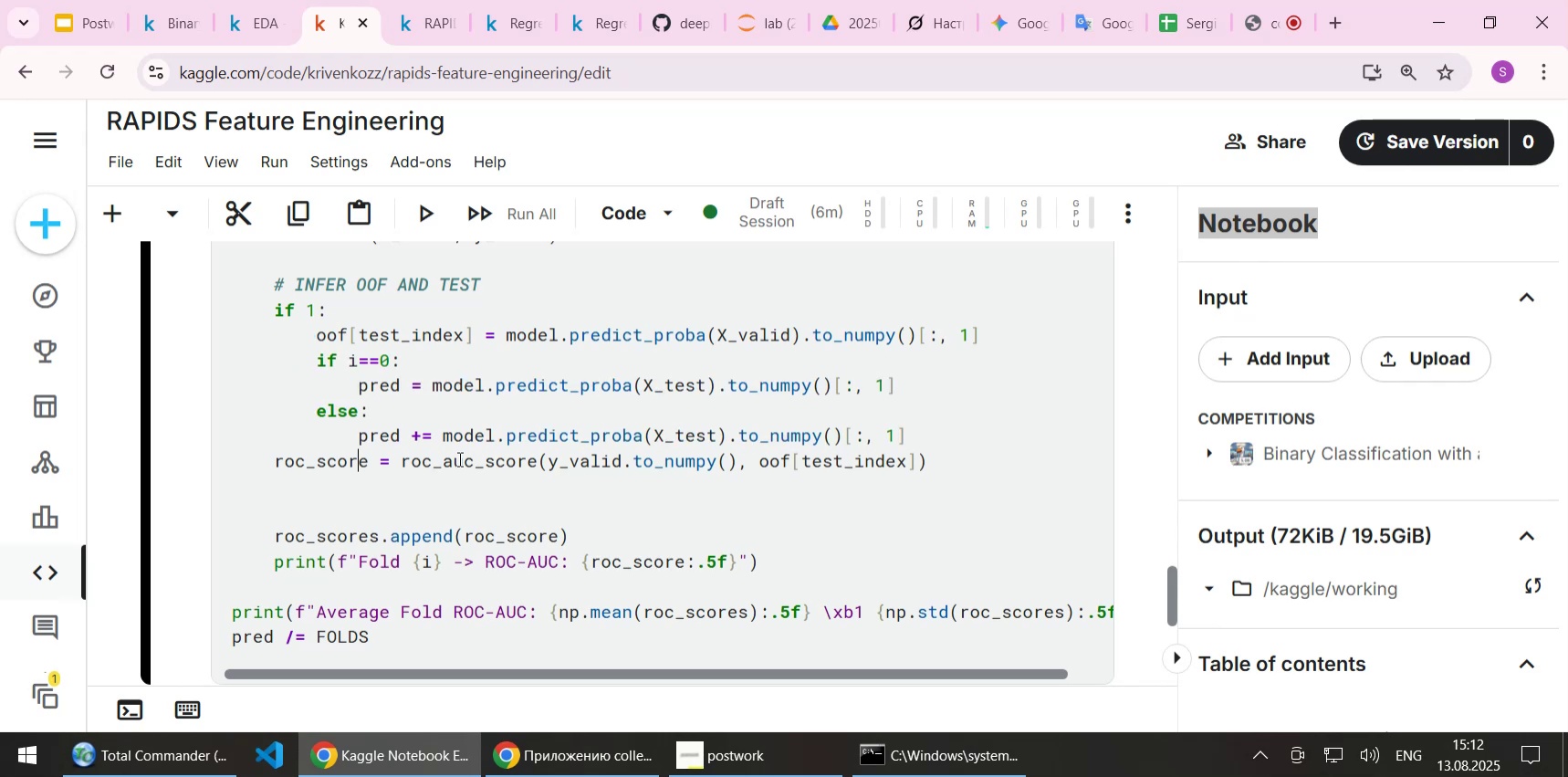 
key(Tab)
 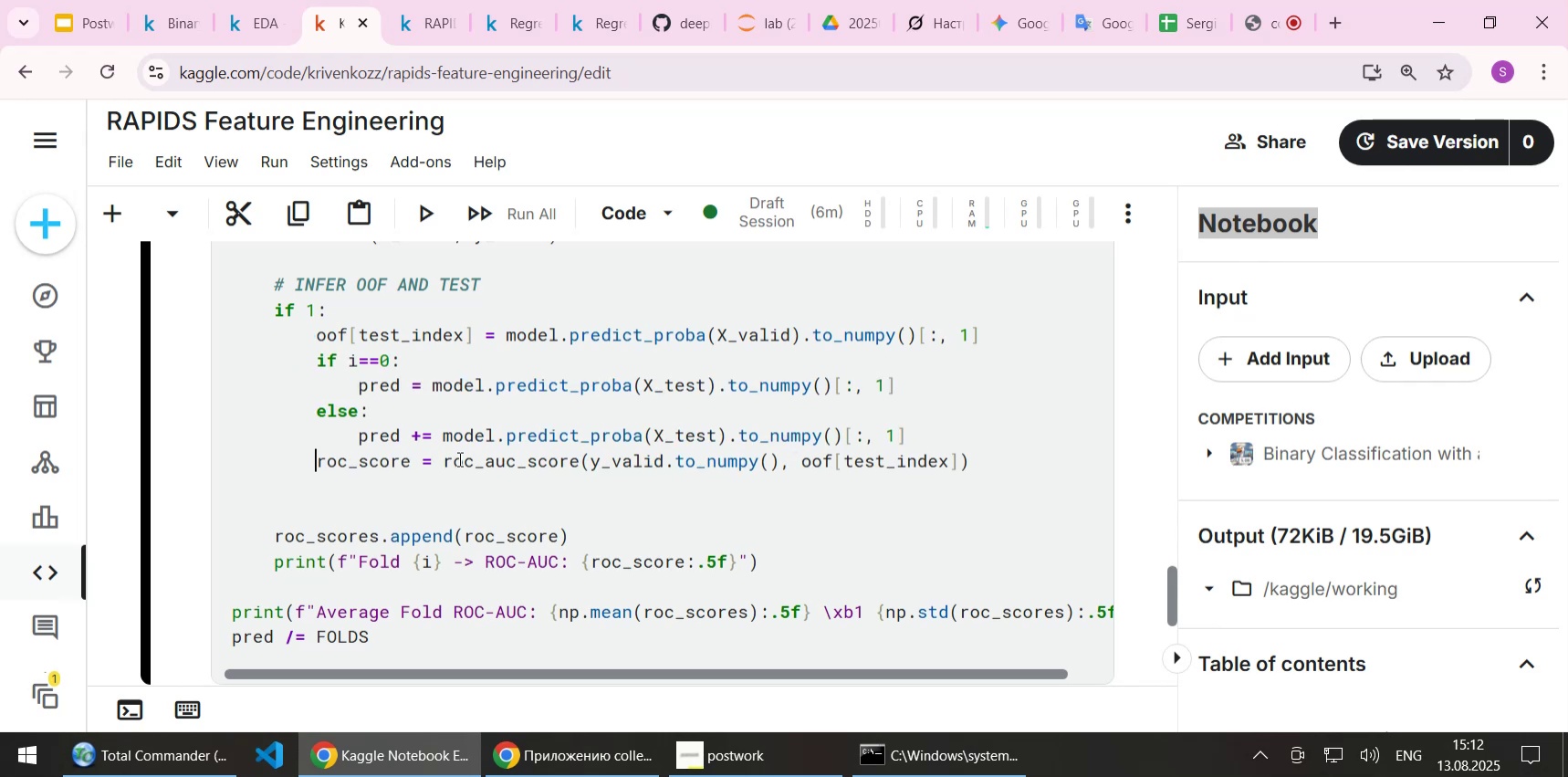 
key(End)
 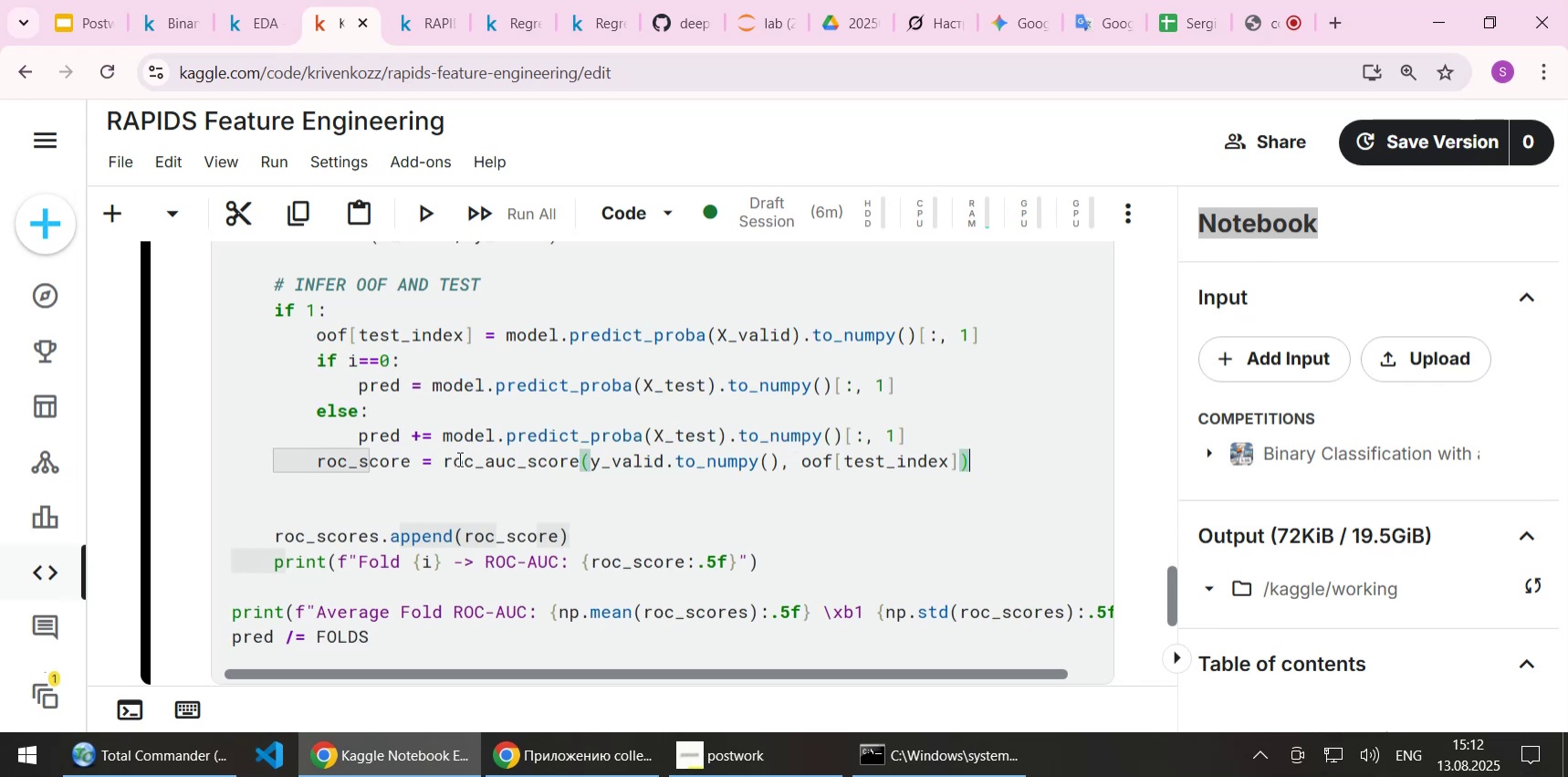 
key(Enter)
 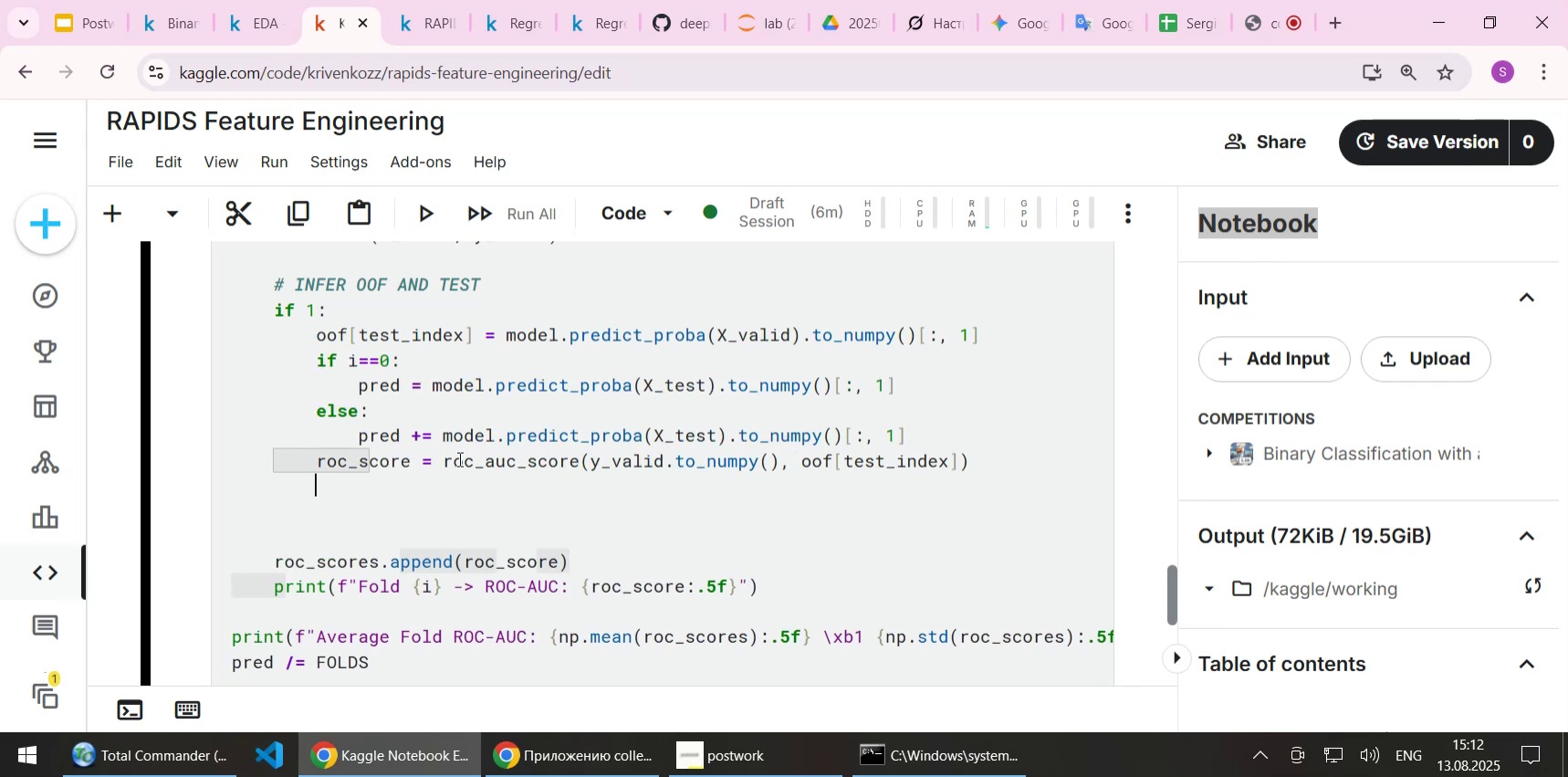 
key(Backspace)
type(else:)
 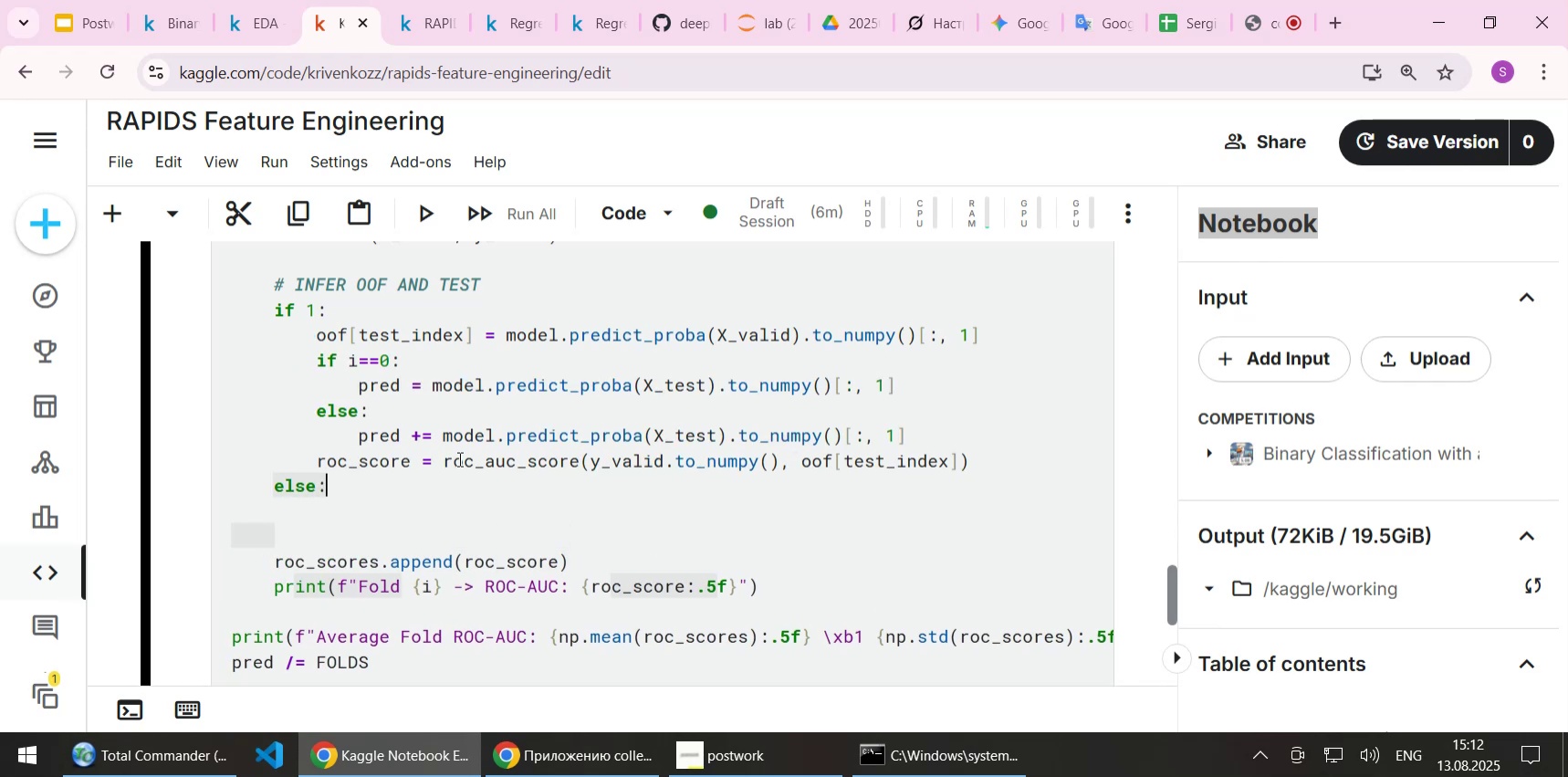 
 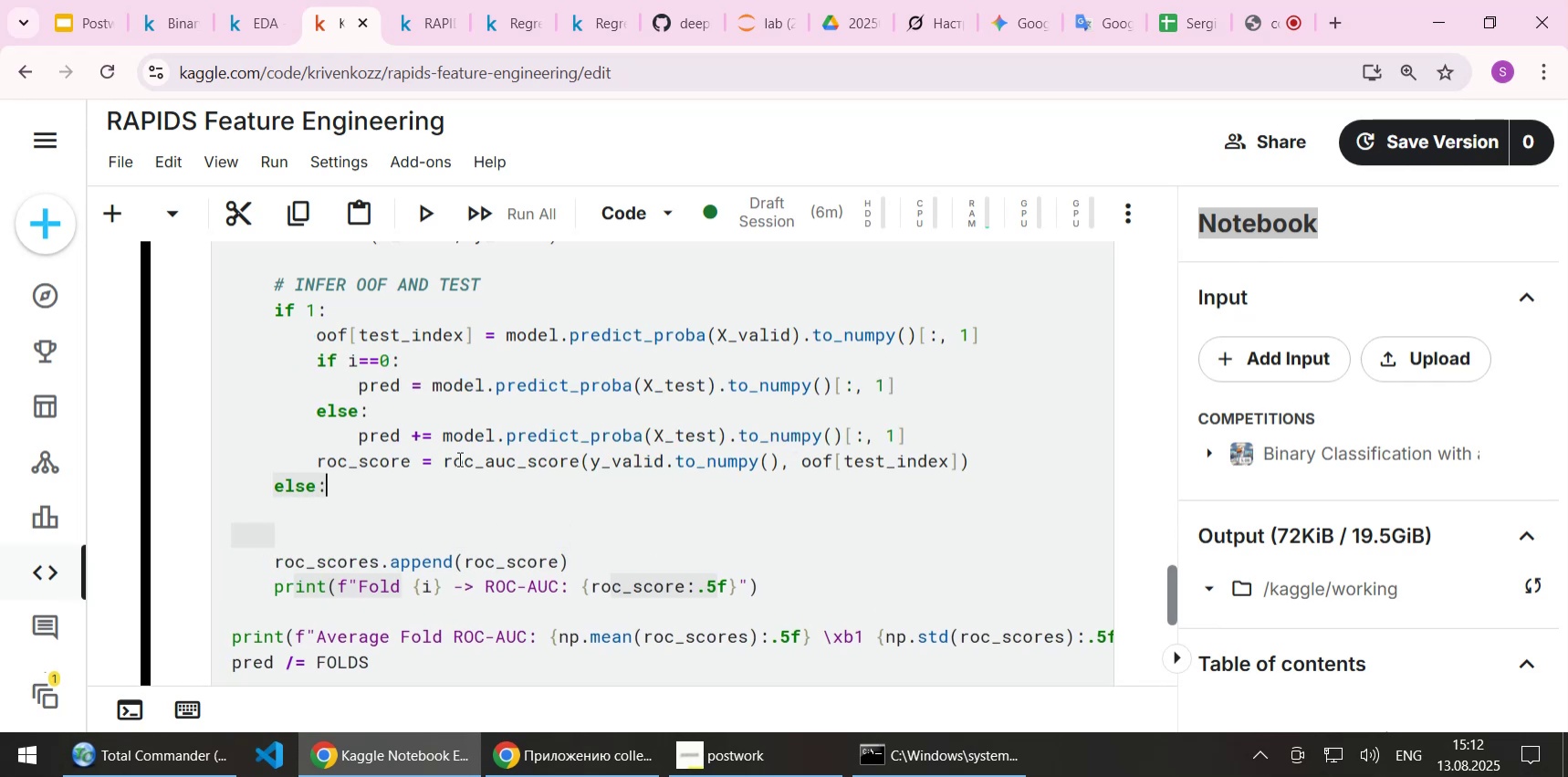 
key(ArrowUp)
 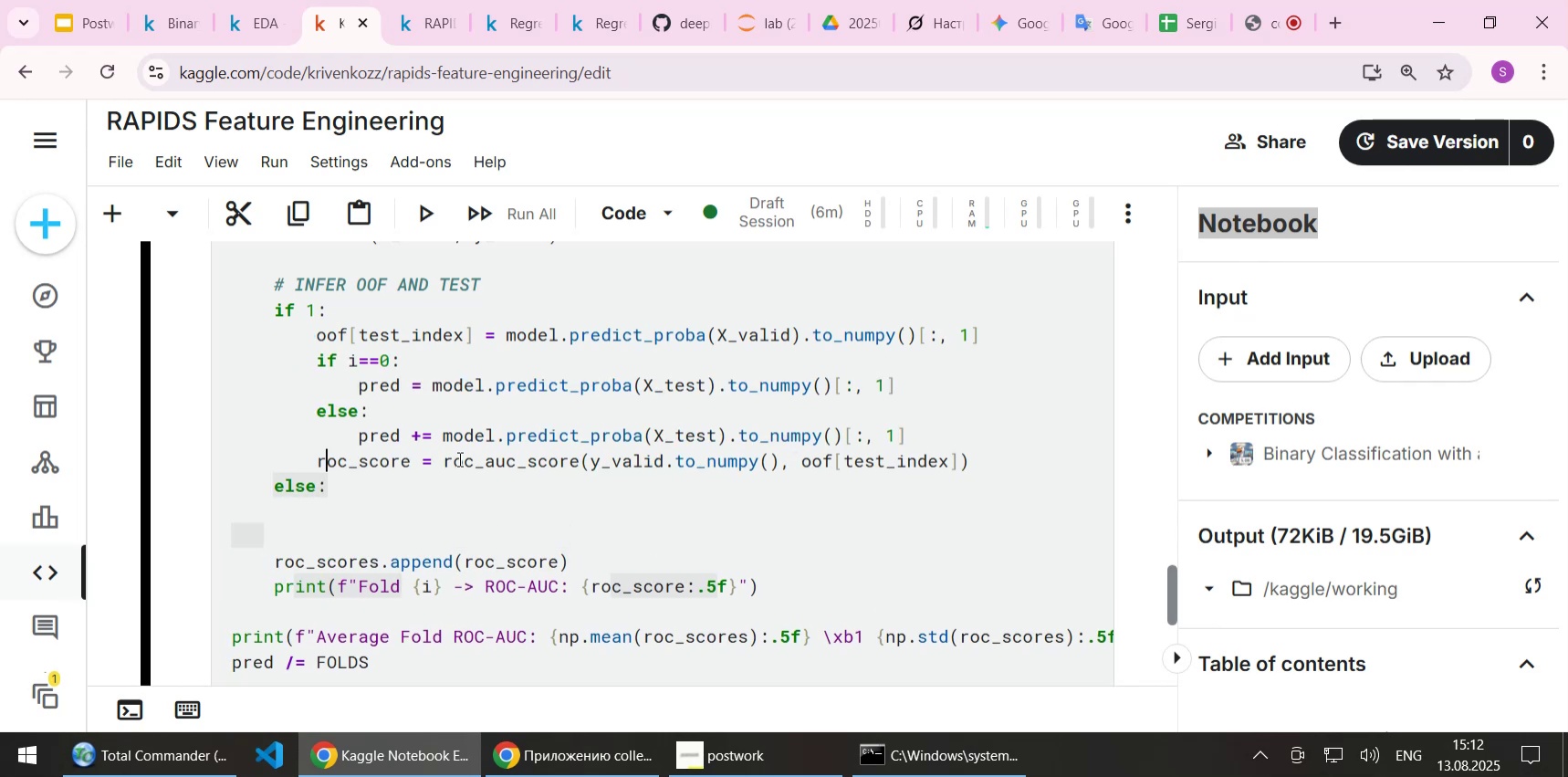 
key(ArrowUp)
 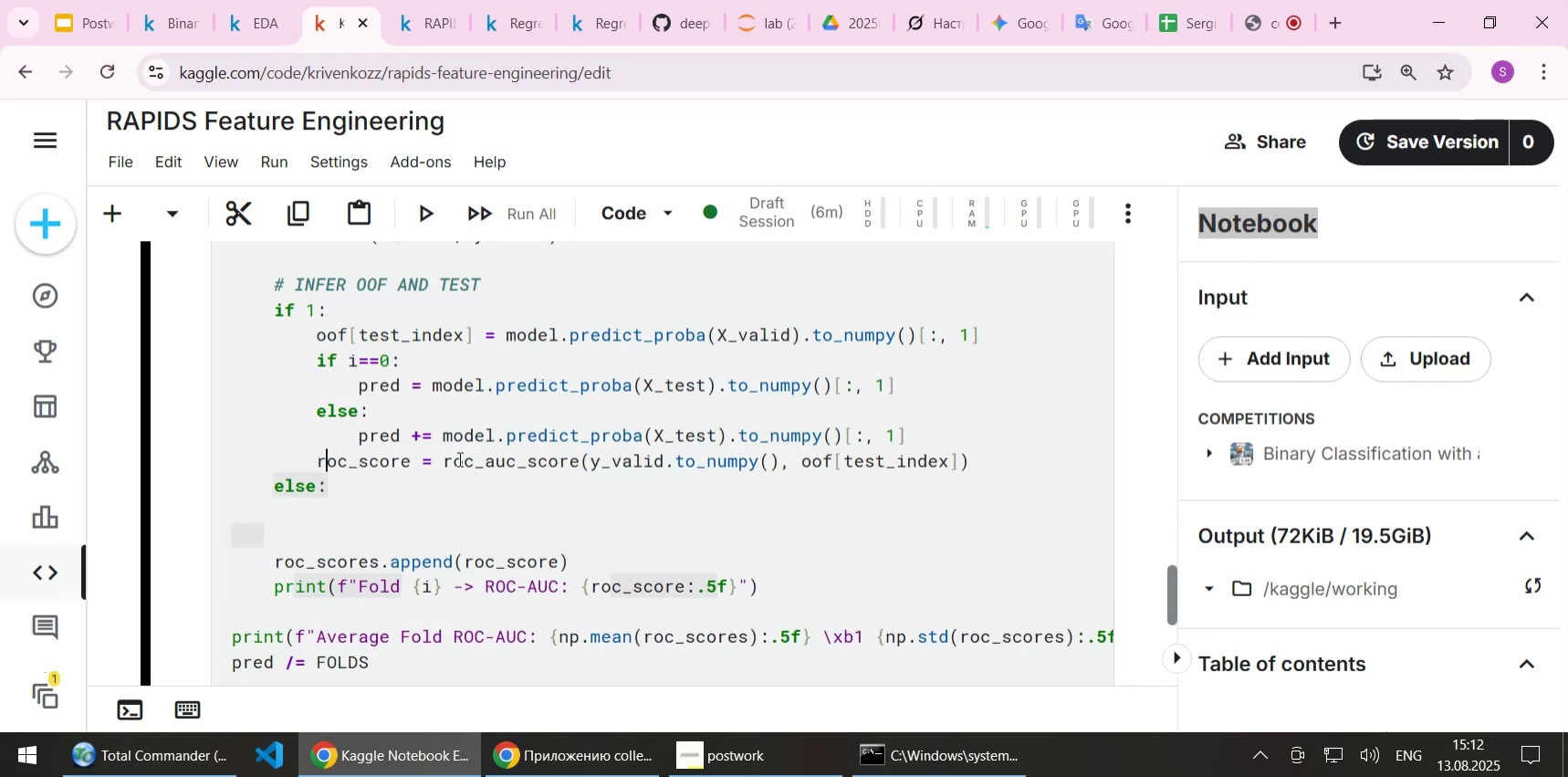 
key(ArrowUp)
 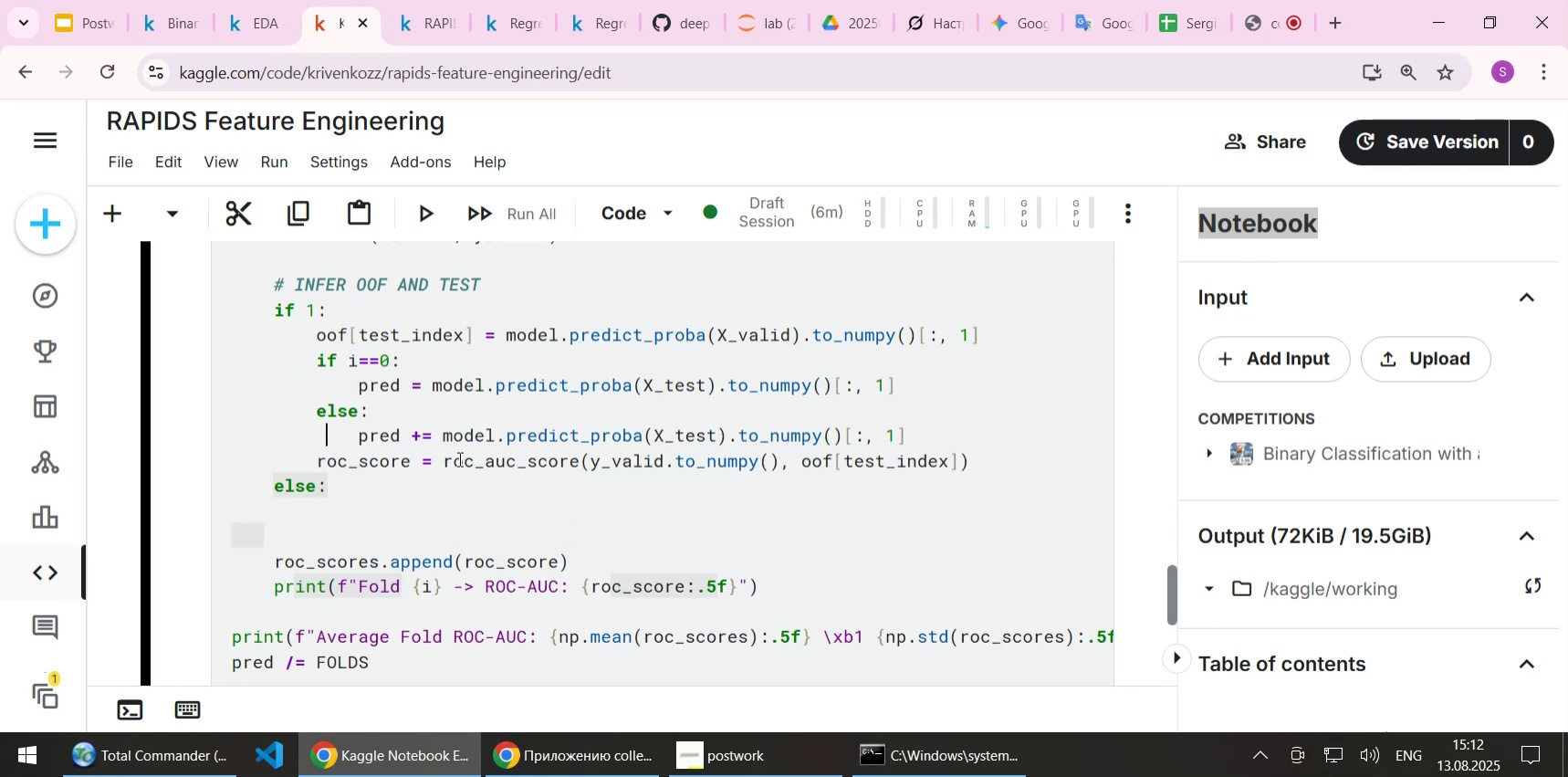 
key(ArrowUp)
 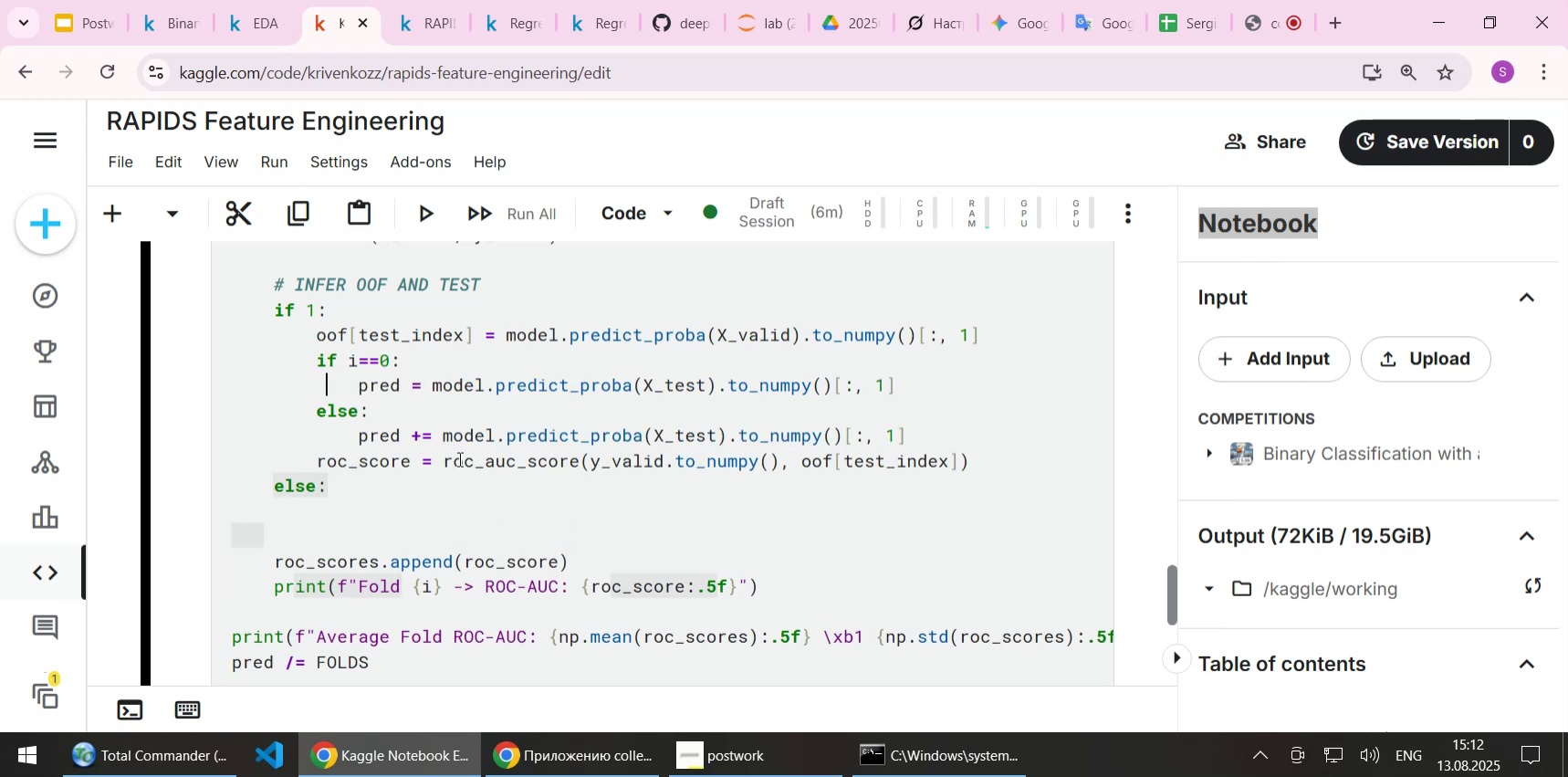 
key(ArrowUp)
 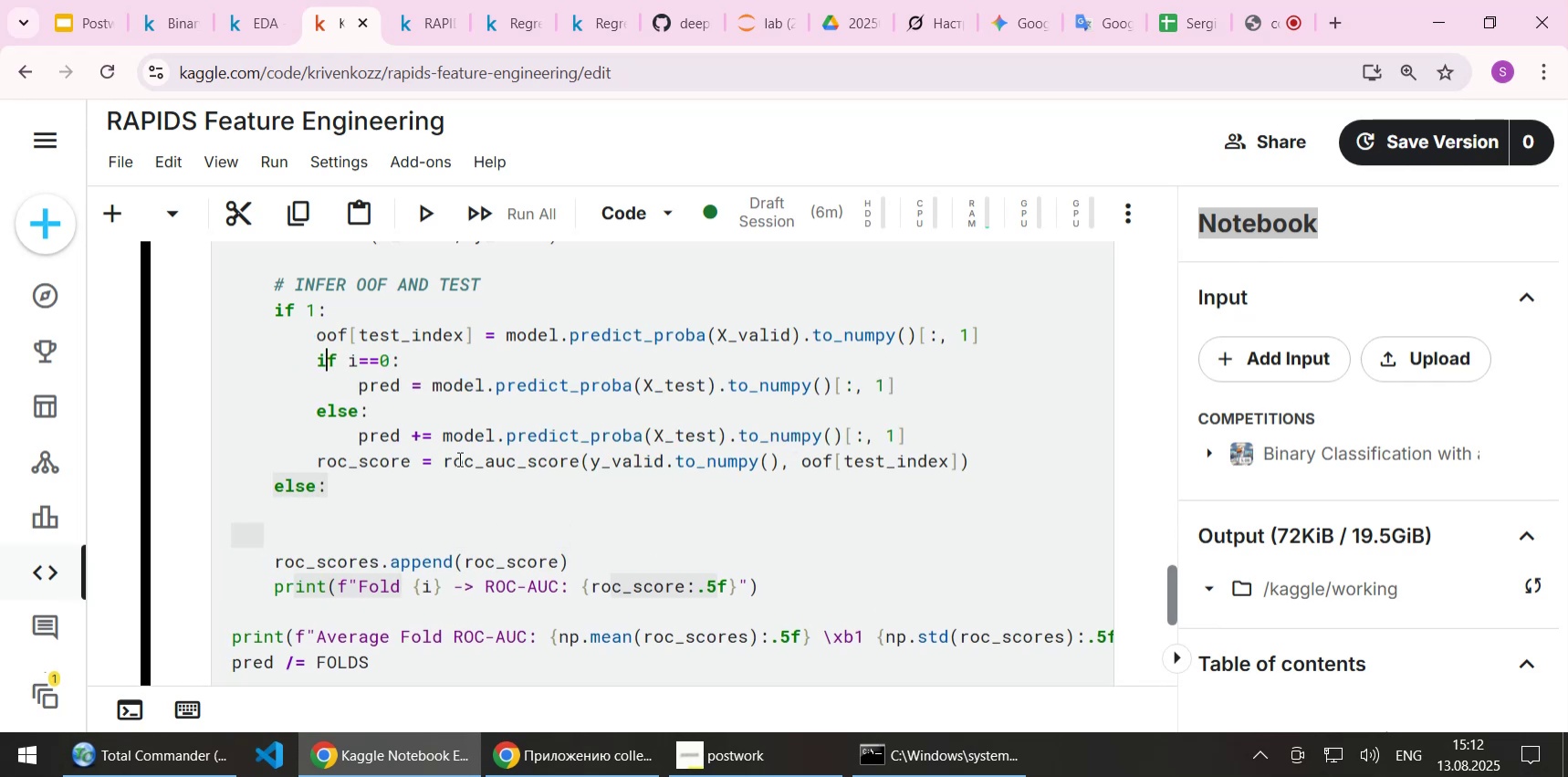 
key(ArrowUp)
 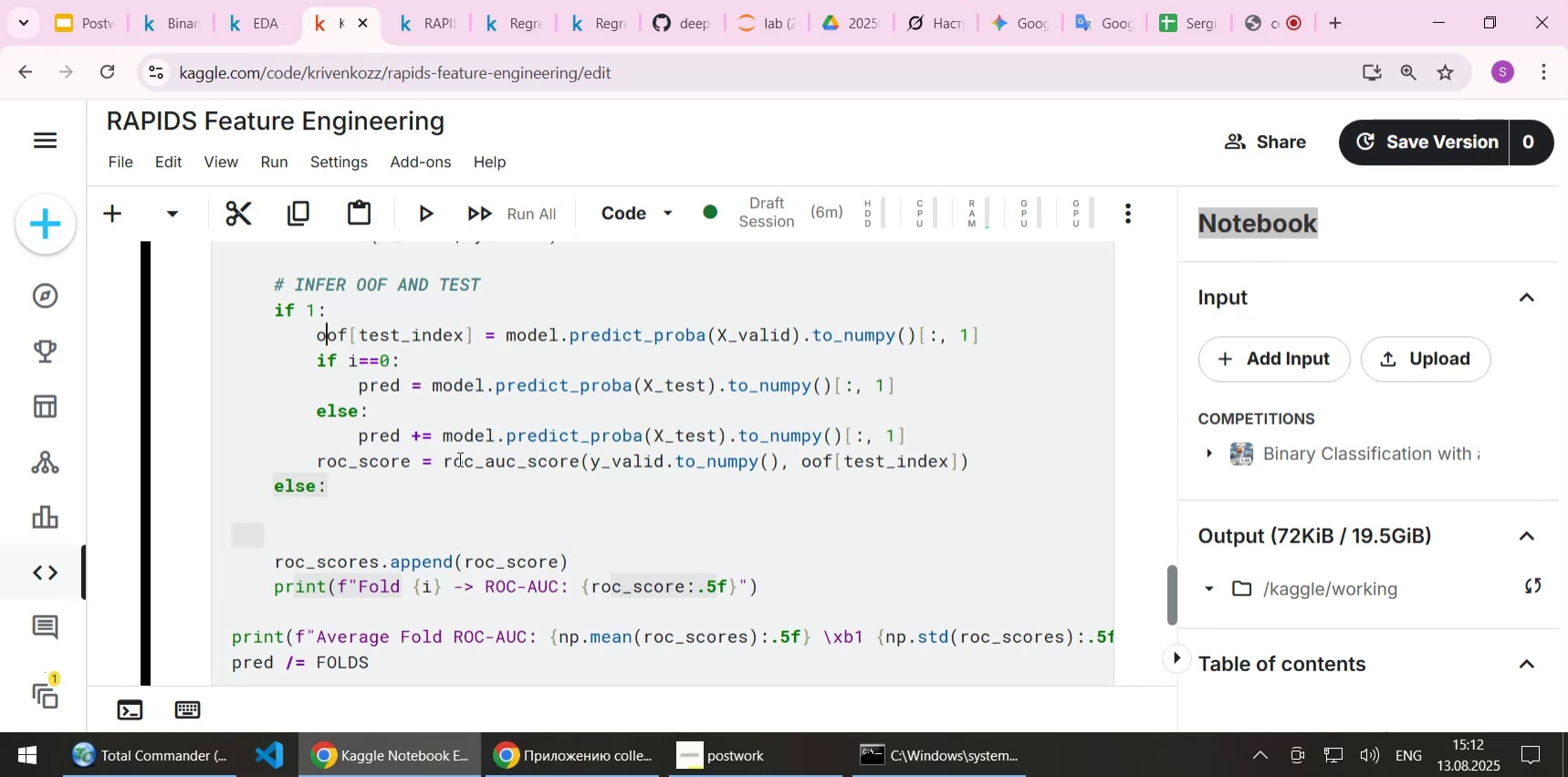 
key(Home)
 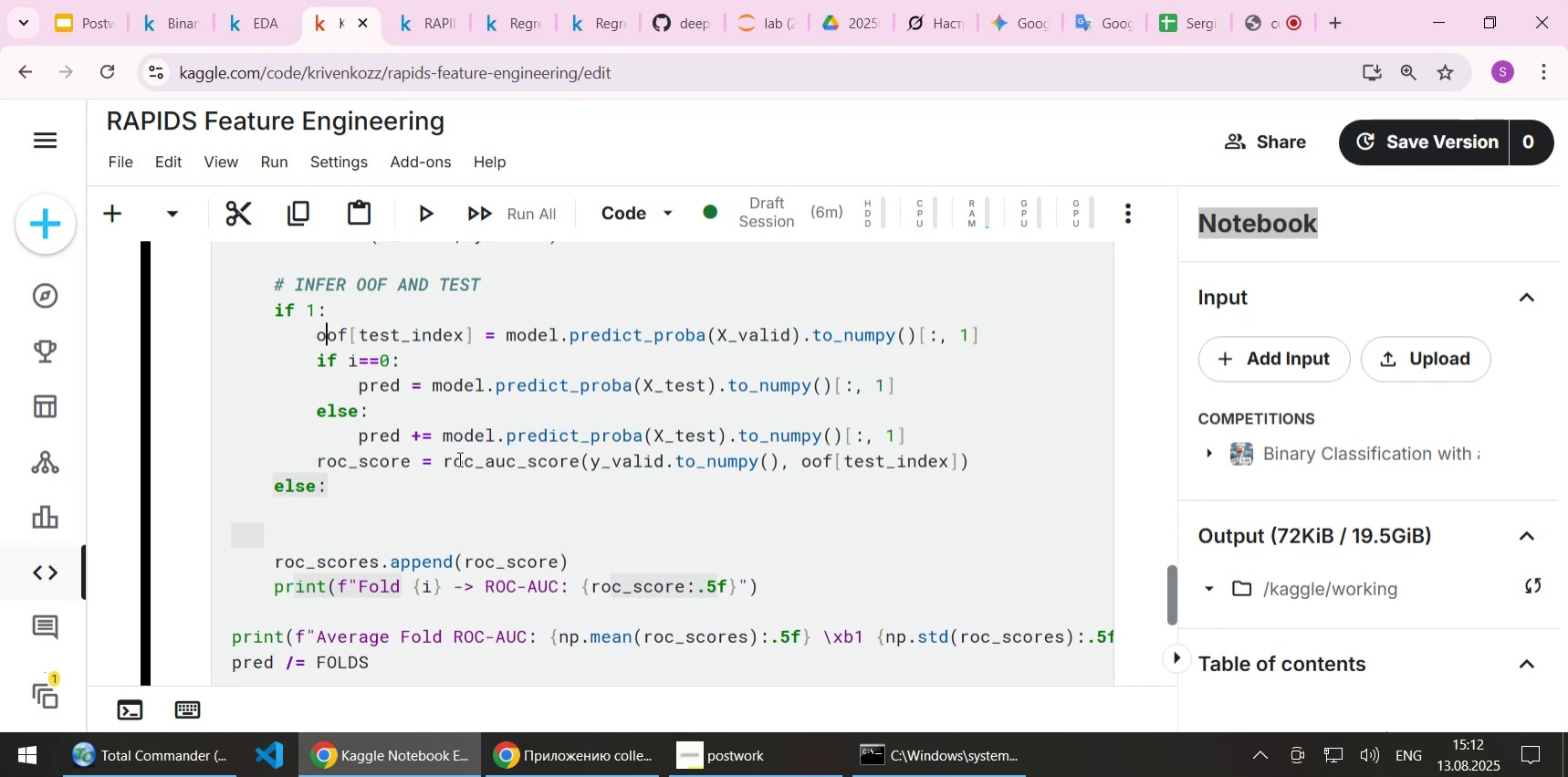 
key(Home)
 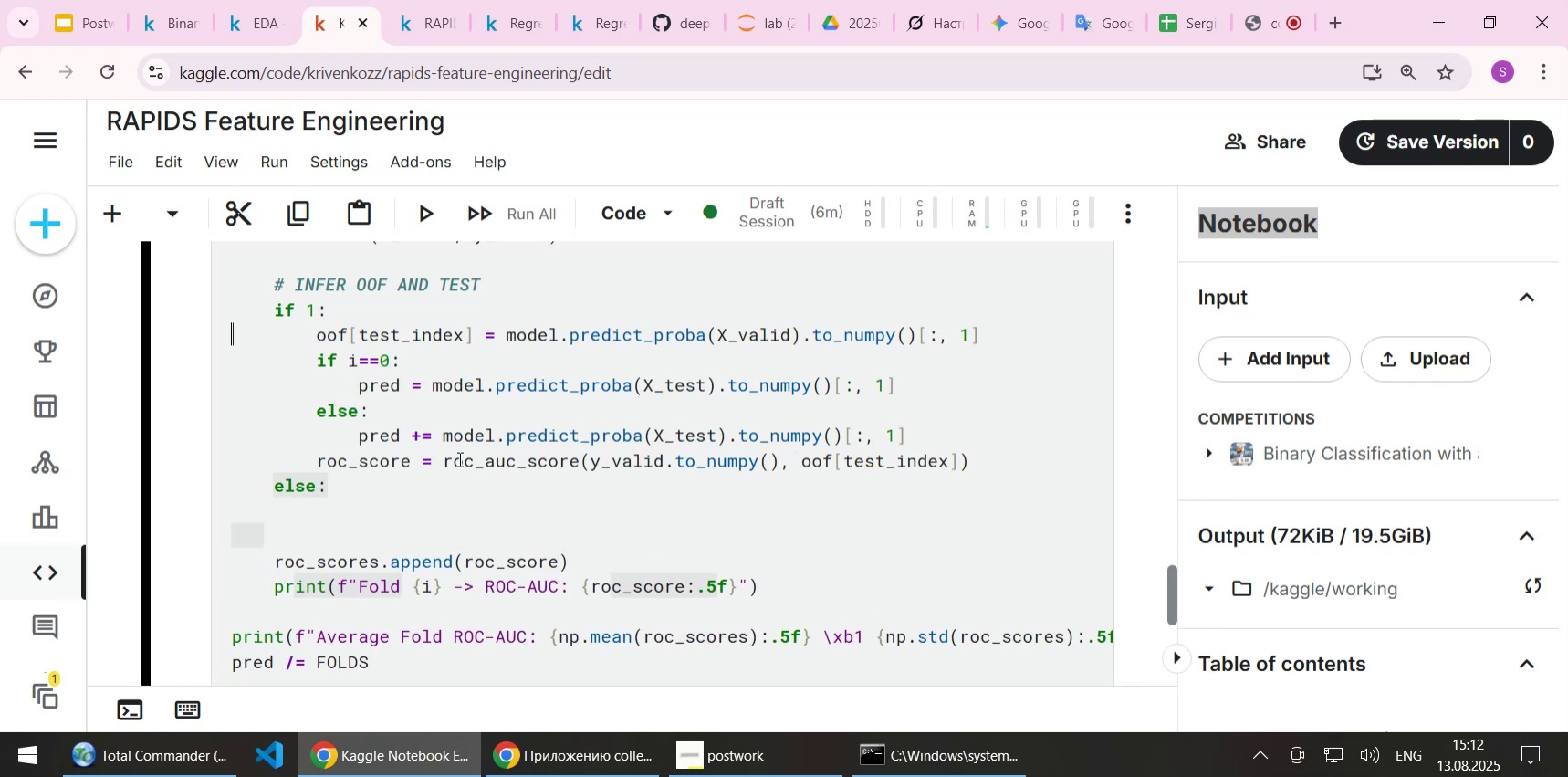 
key(Shift+ArrowDown)
 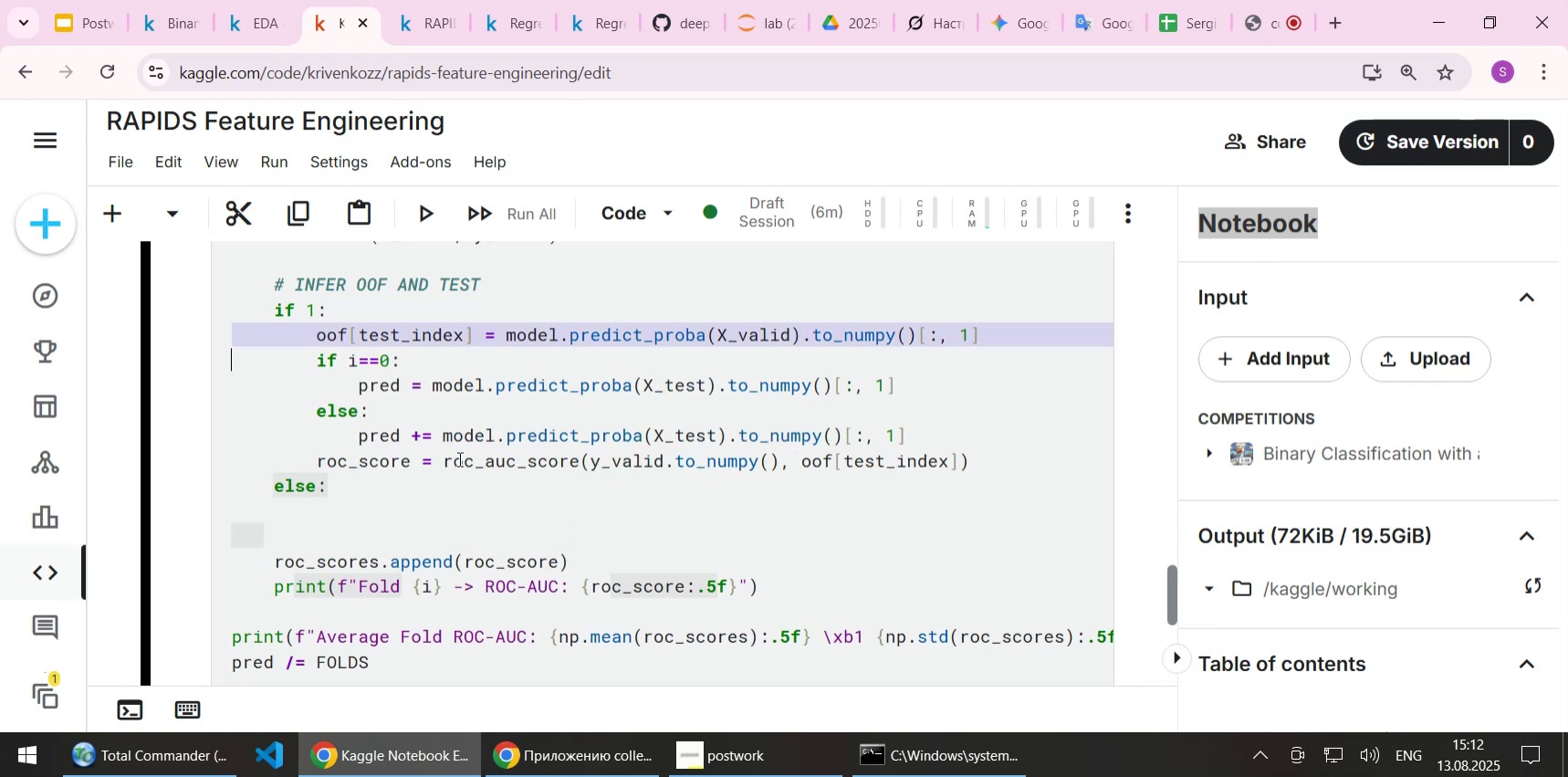 
key(Shift+ArrowDown)
 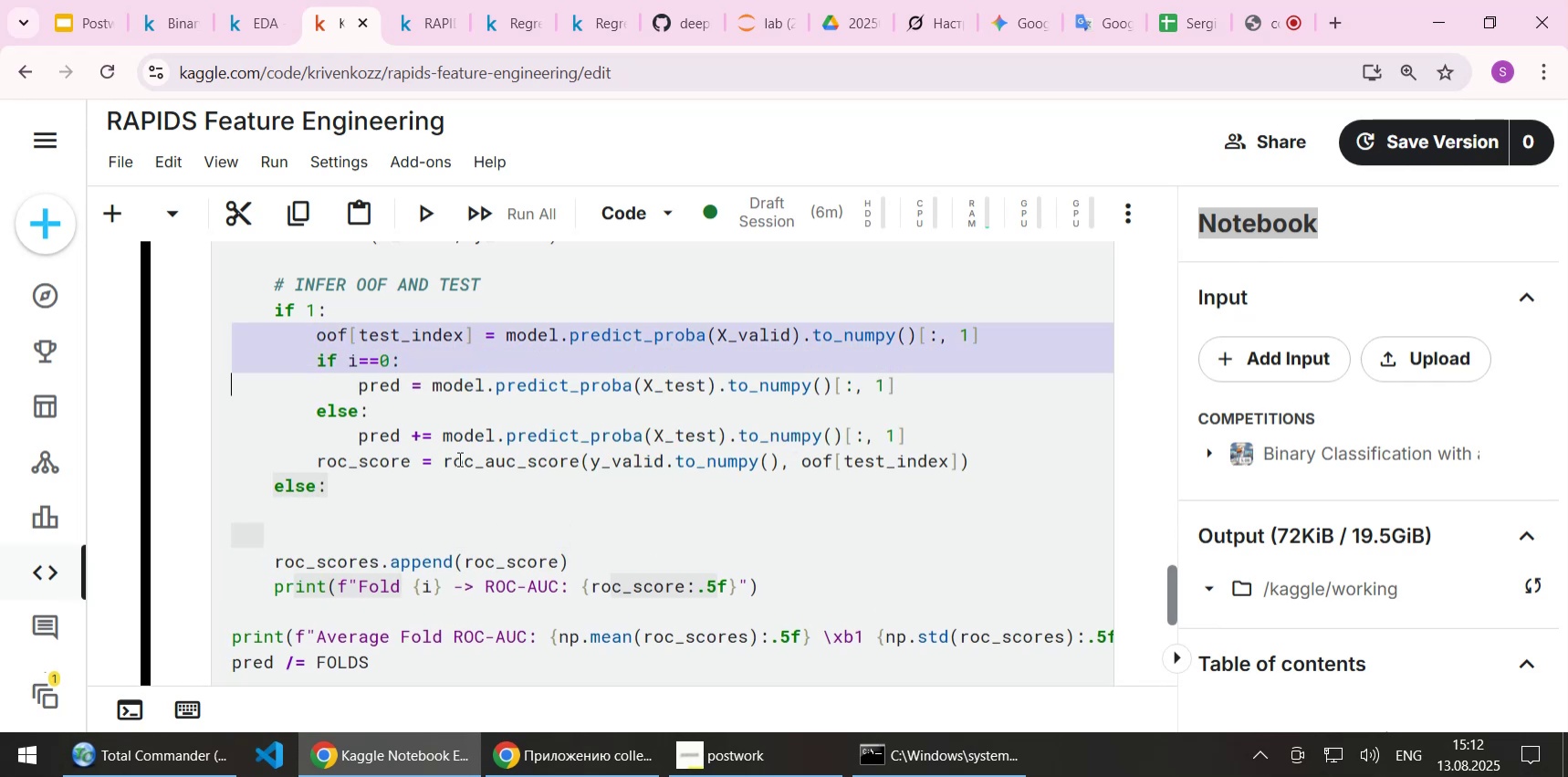 
key(Shift+ArrowDown)
 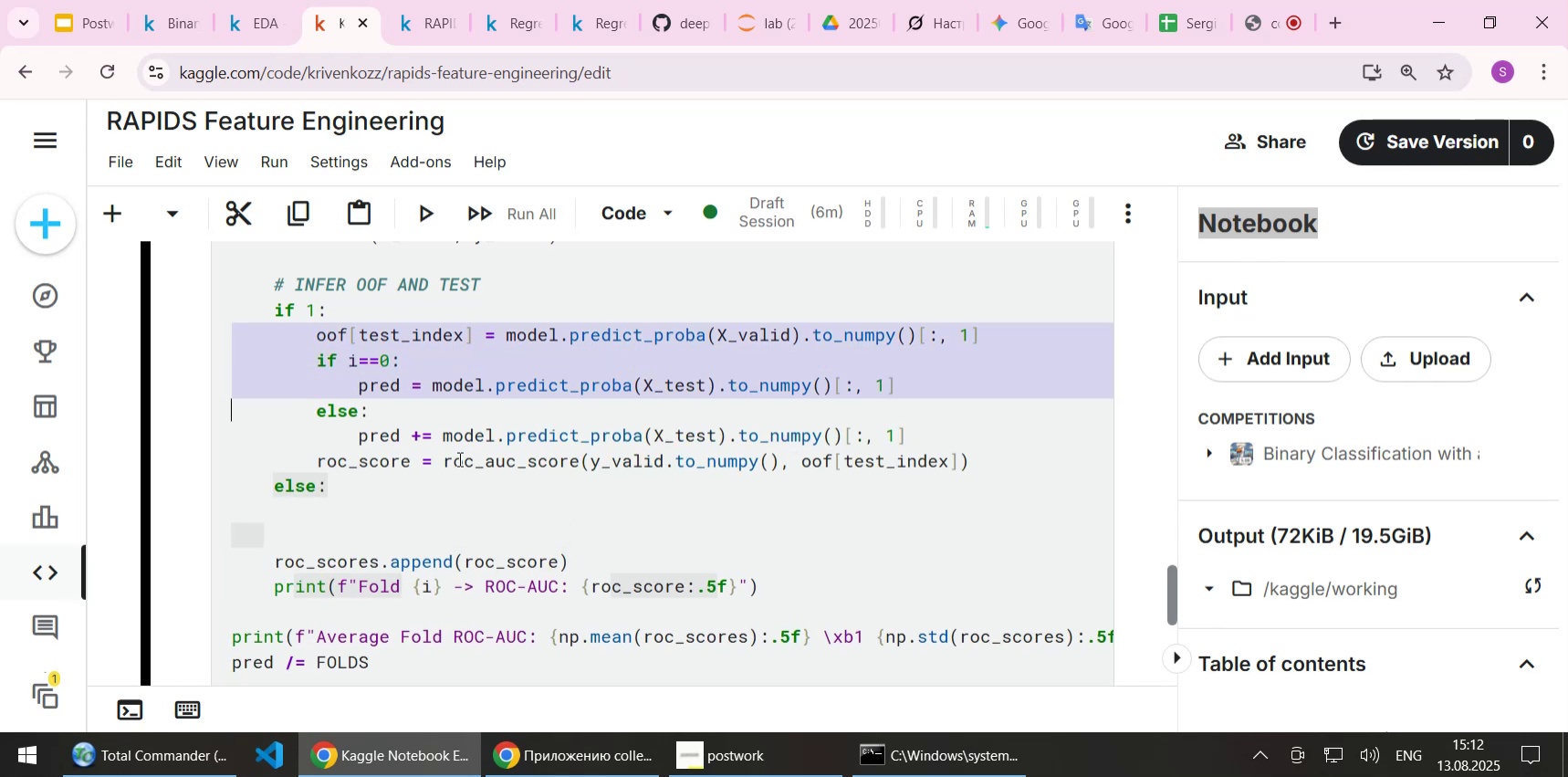 
key(Shift+ArrowDown)
 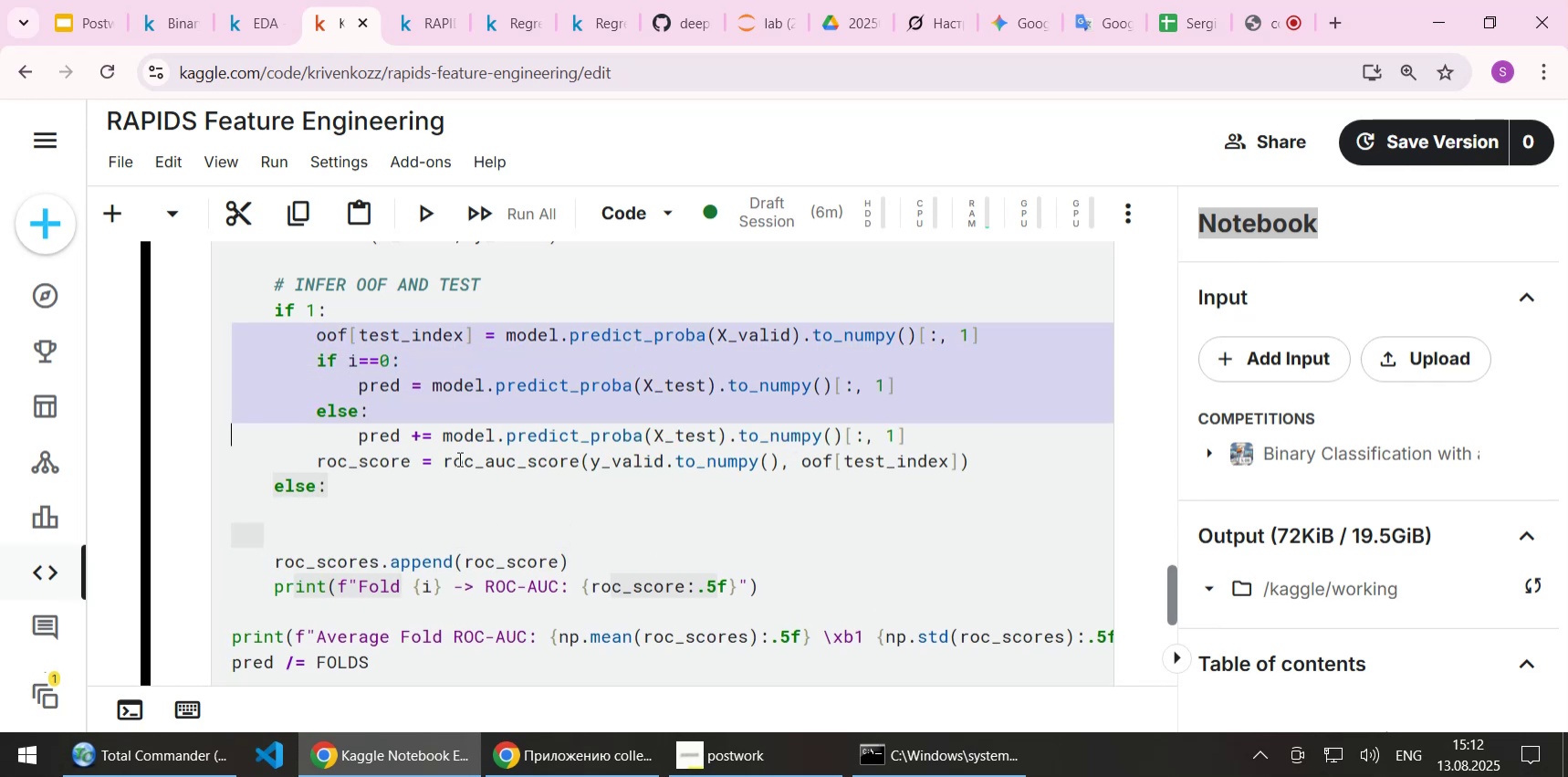 
key(Shift+ArrowDown)
 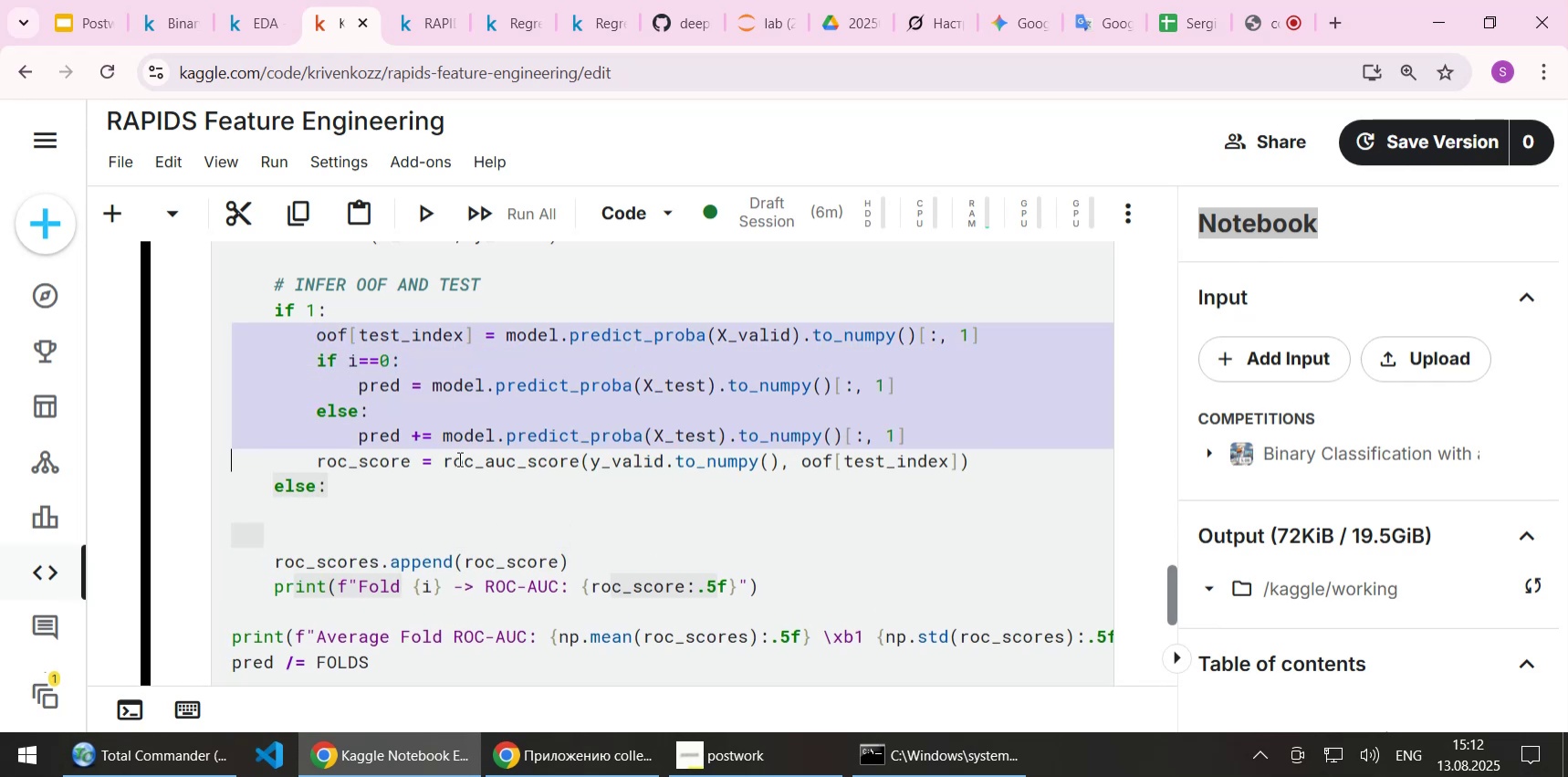 
key(Shift+End)
 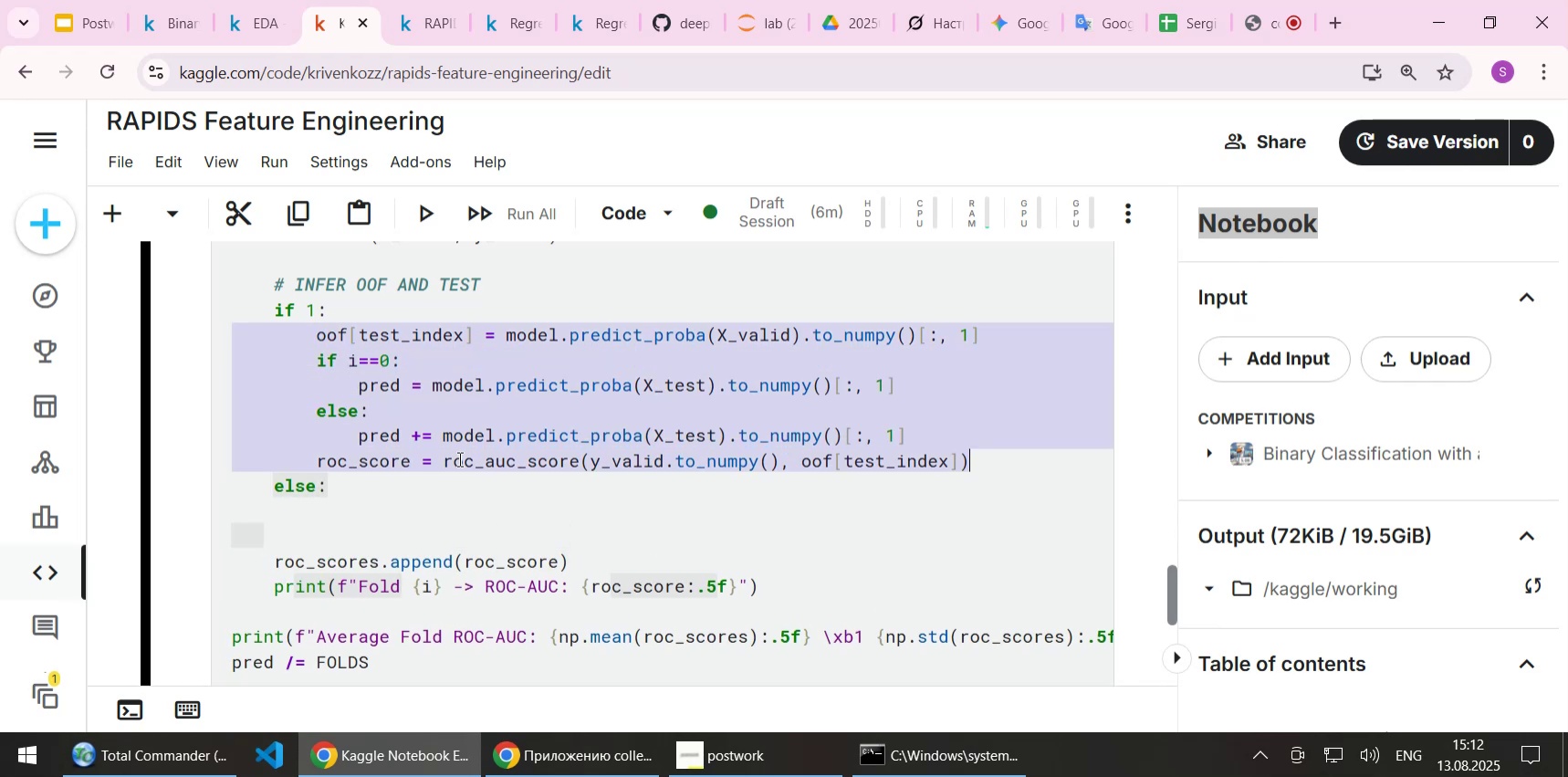 
key(Control+C)
 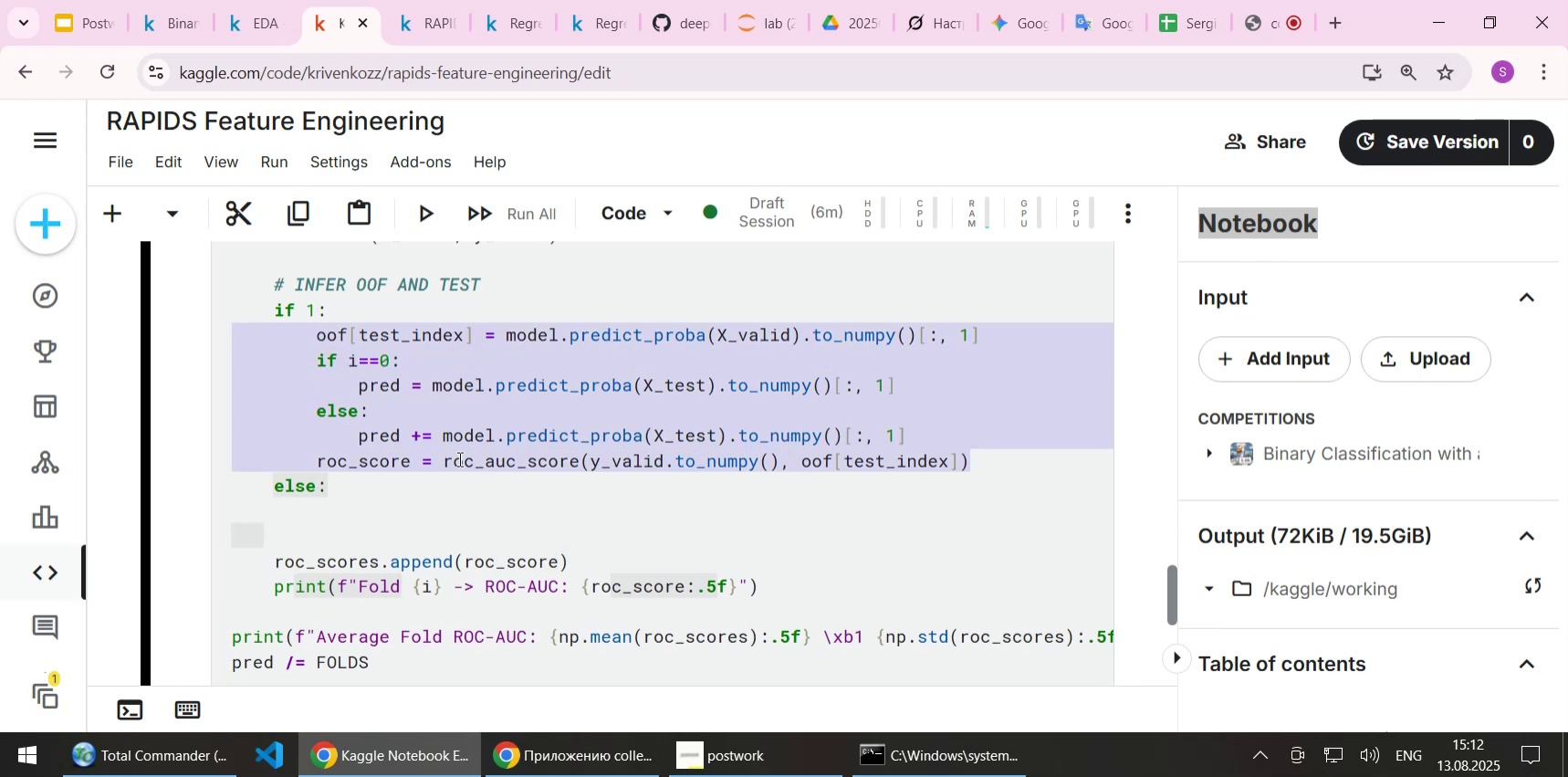 
key(ArrowDown)
 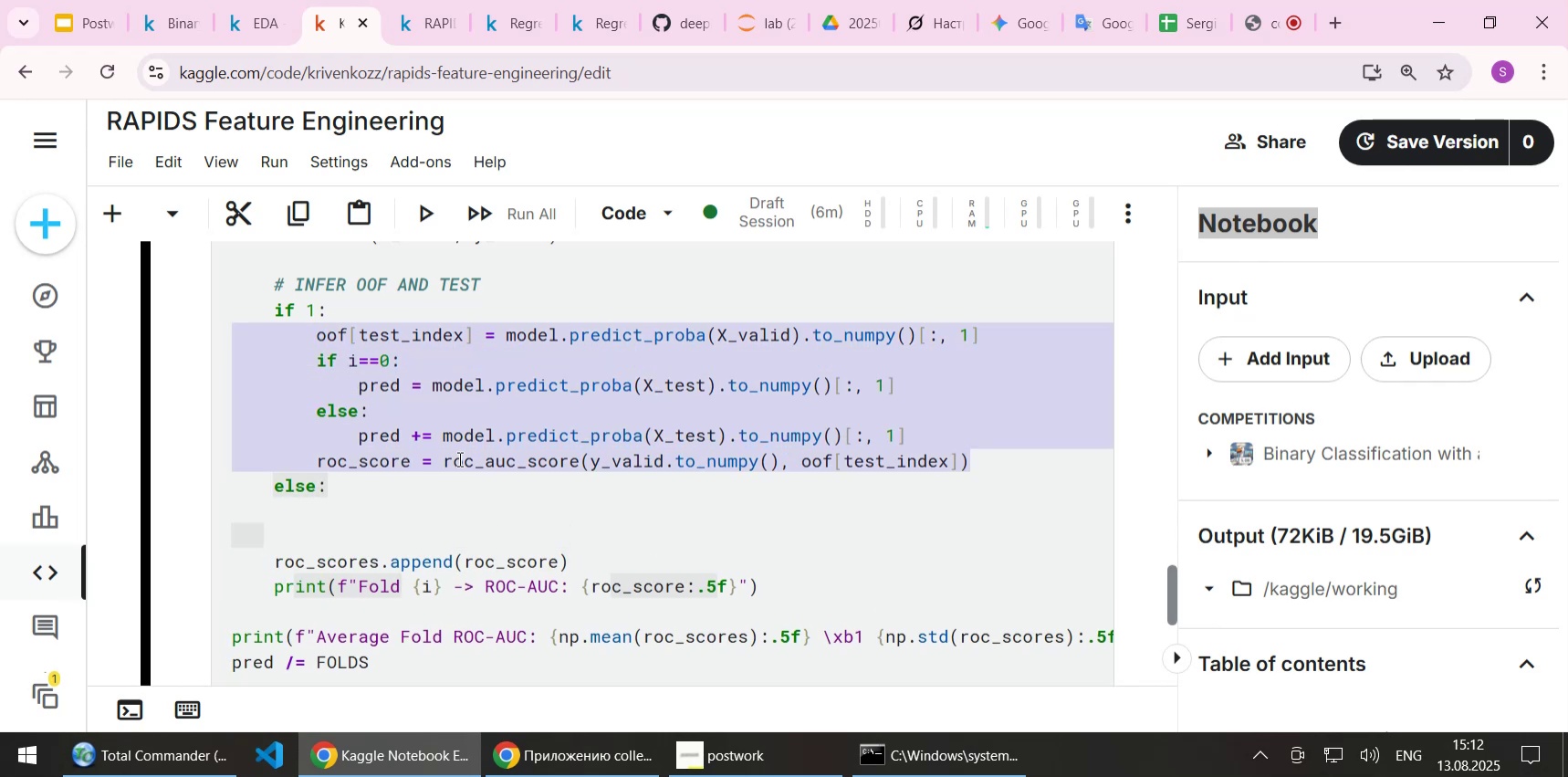 
key(ArrowDown)
 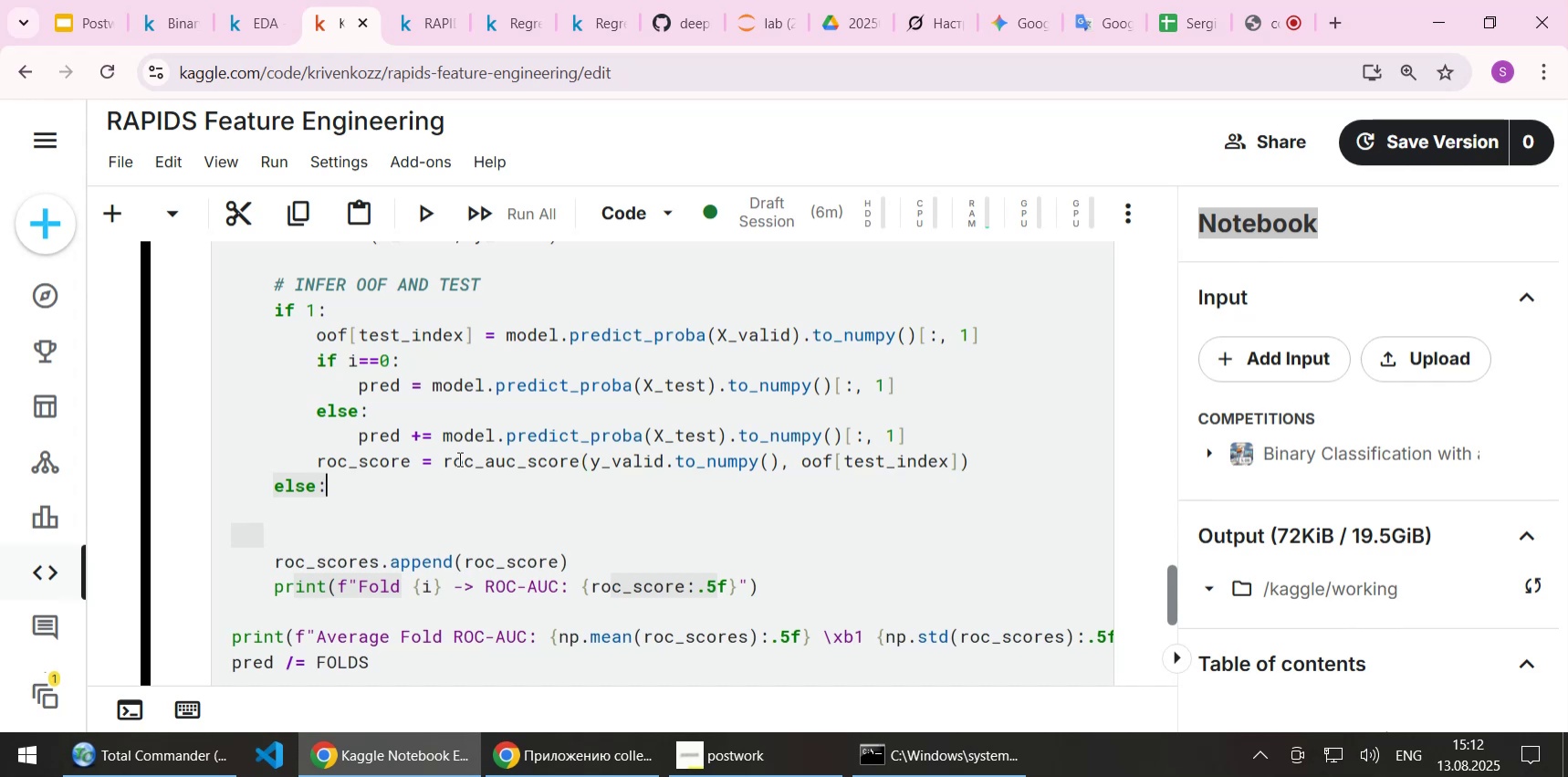 
key(ArrowDown)
 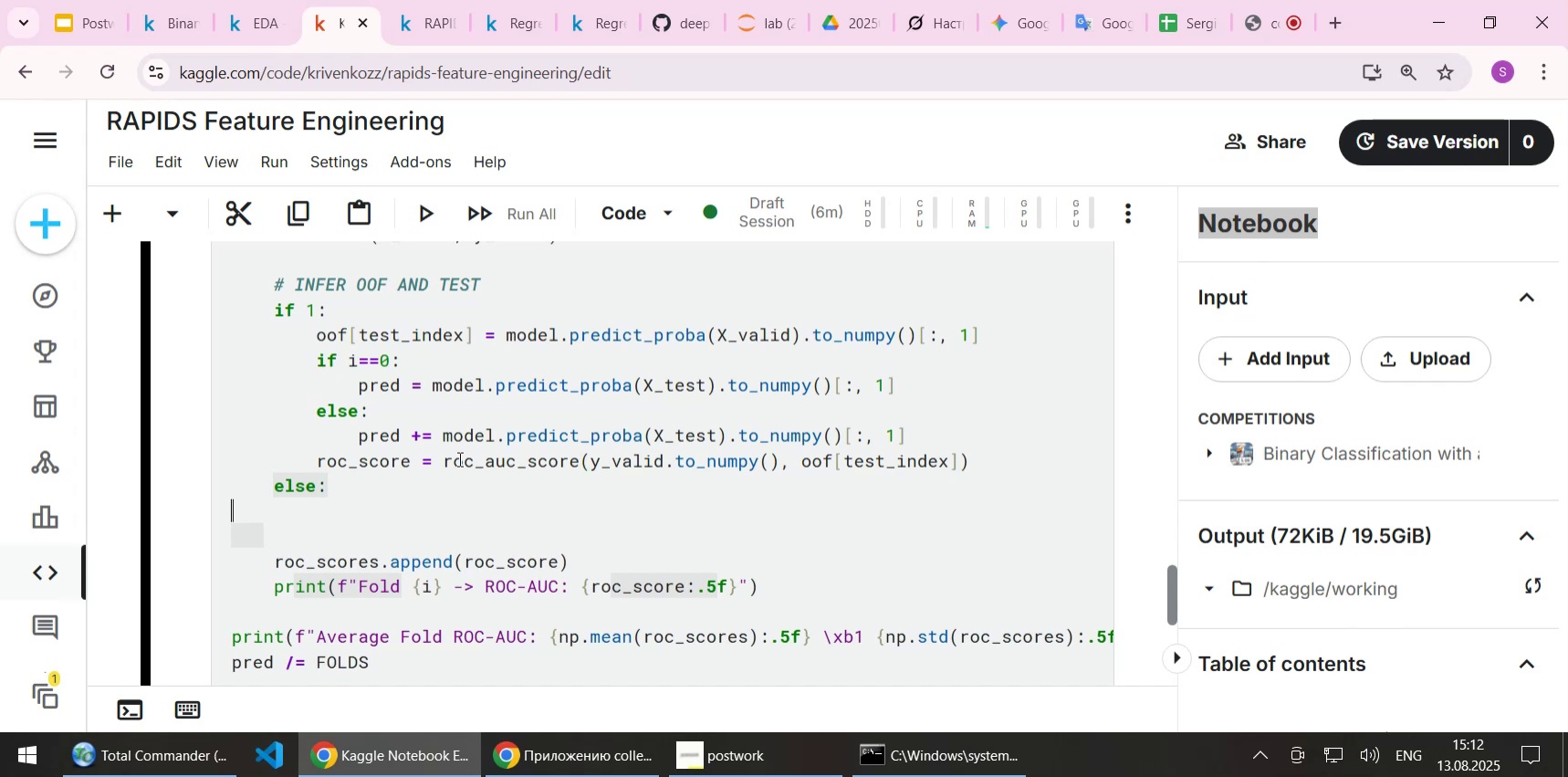 
key(Control+ControlLeft)
 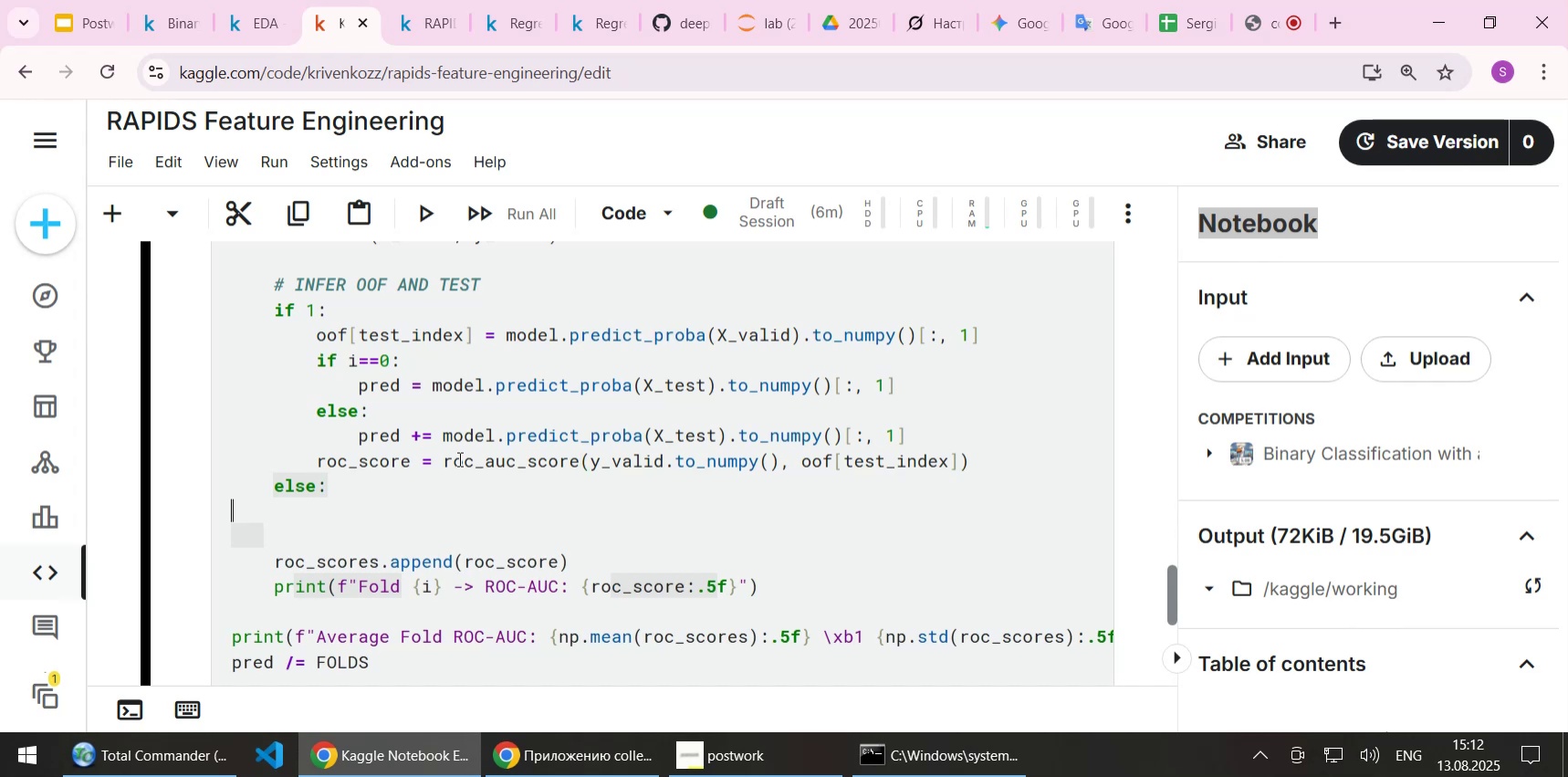 
key(Control+V)
 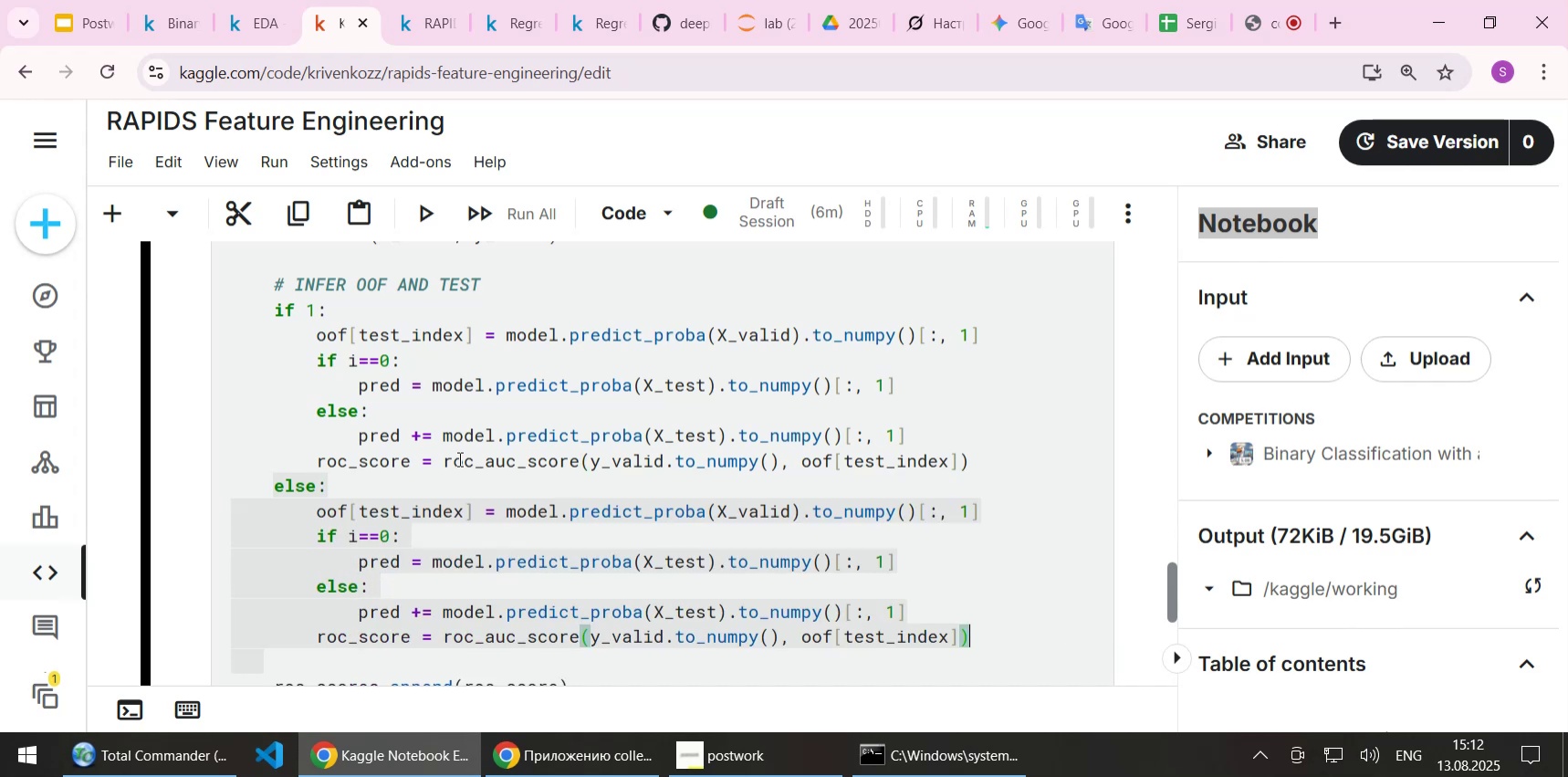 
hold_key(key=ArrowUp, duration=0.9)
 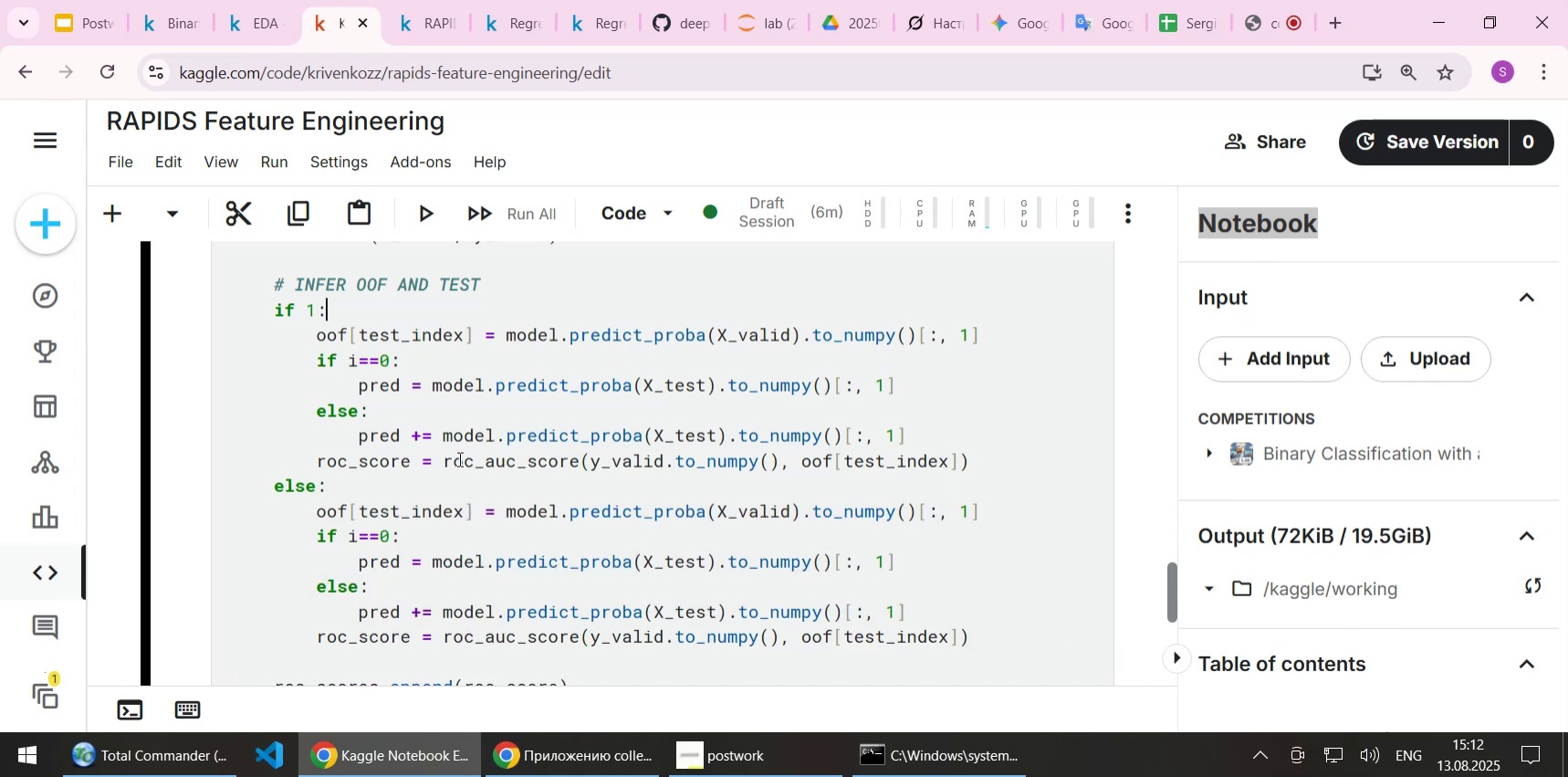 
hold_key(key=ArrowUp, duration=18.02)
 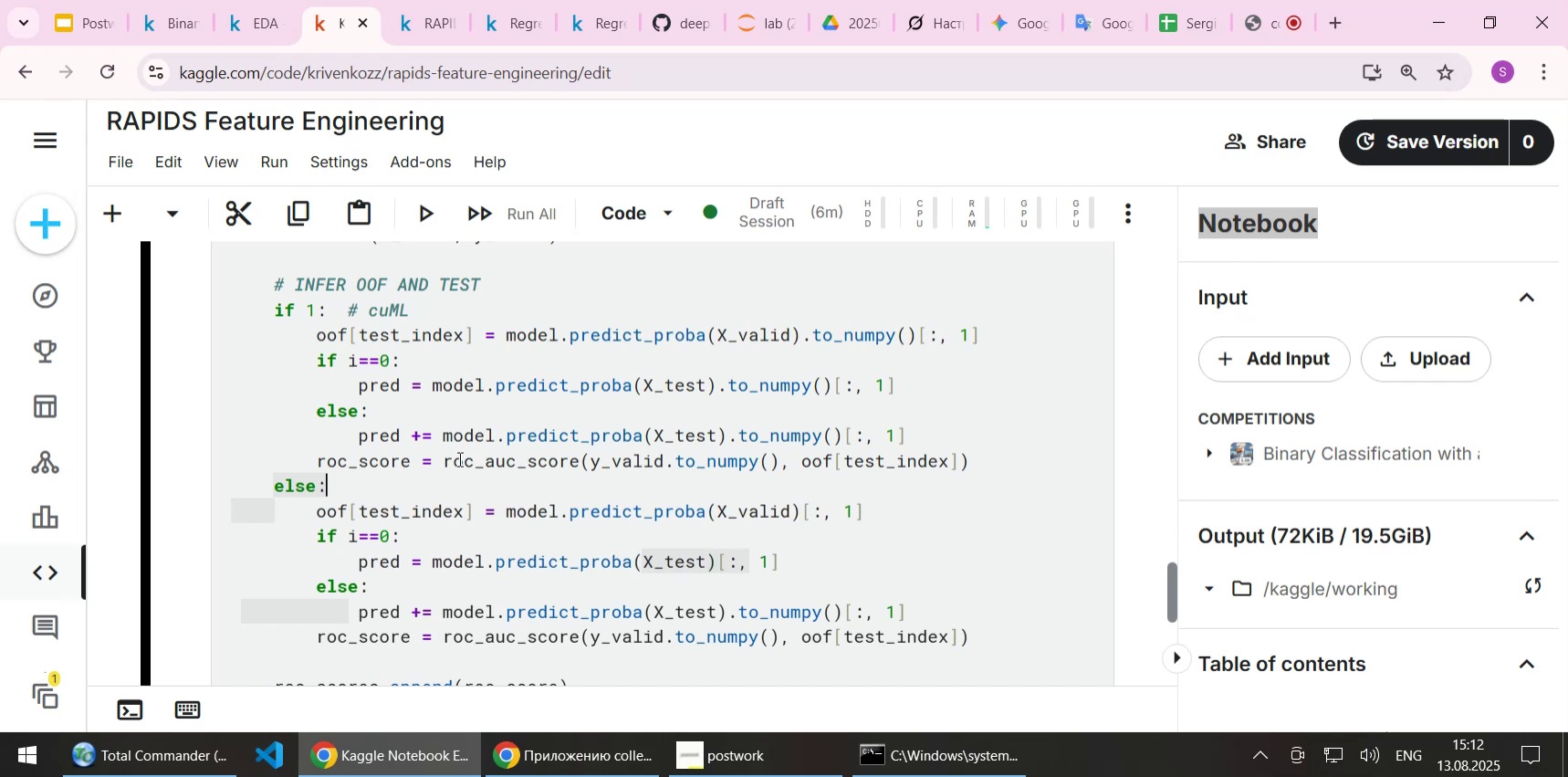 
type(  # Cu)
key(Backspace)
type(cuML)
 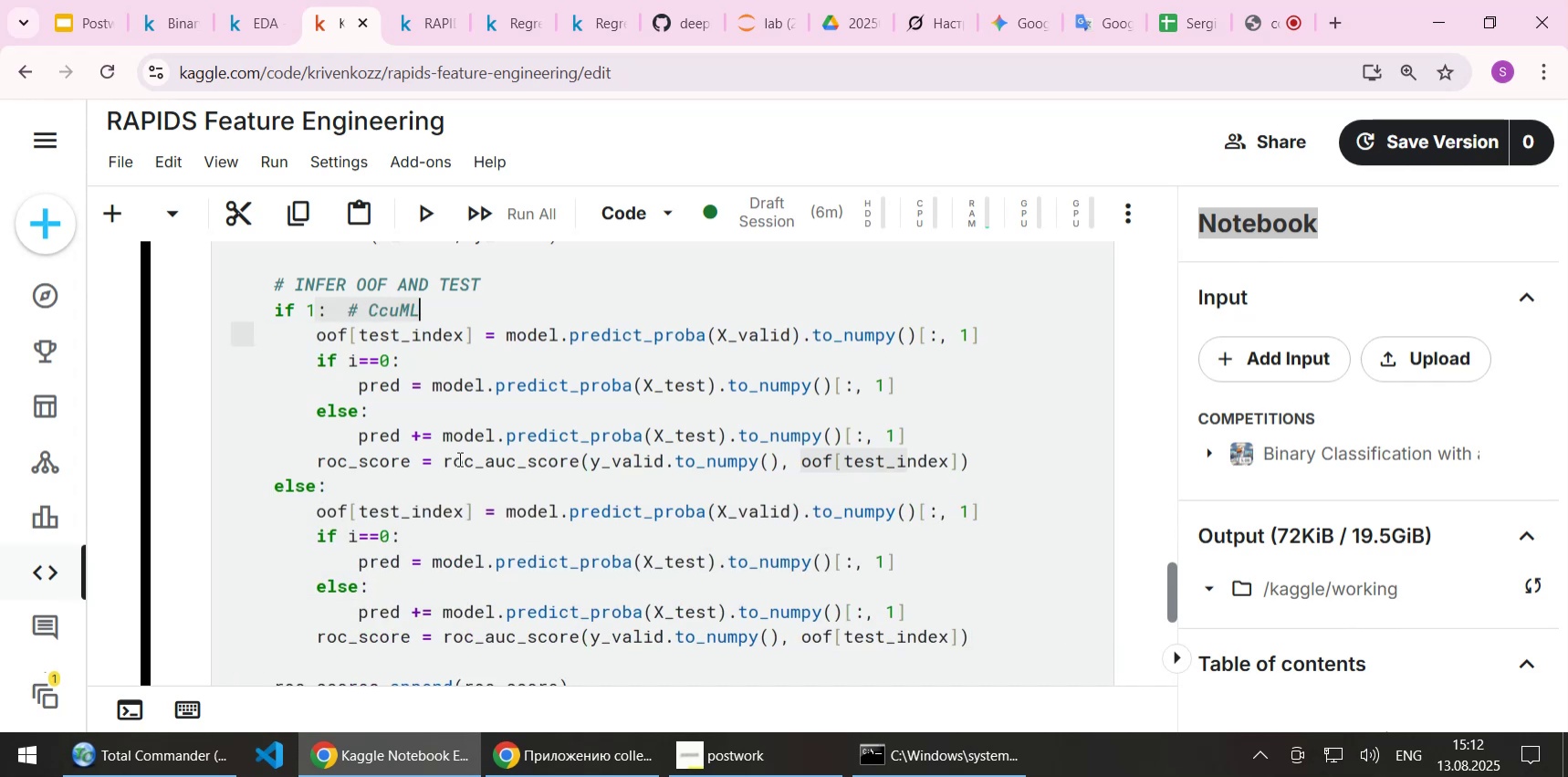 
key(ArrowLeft)
 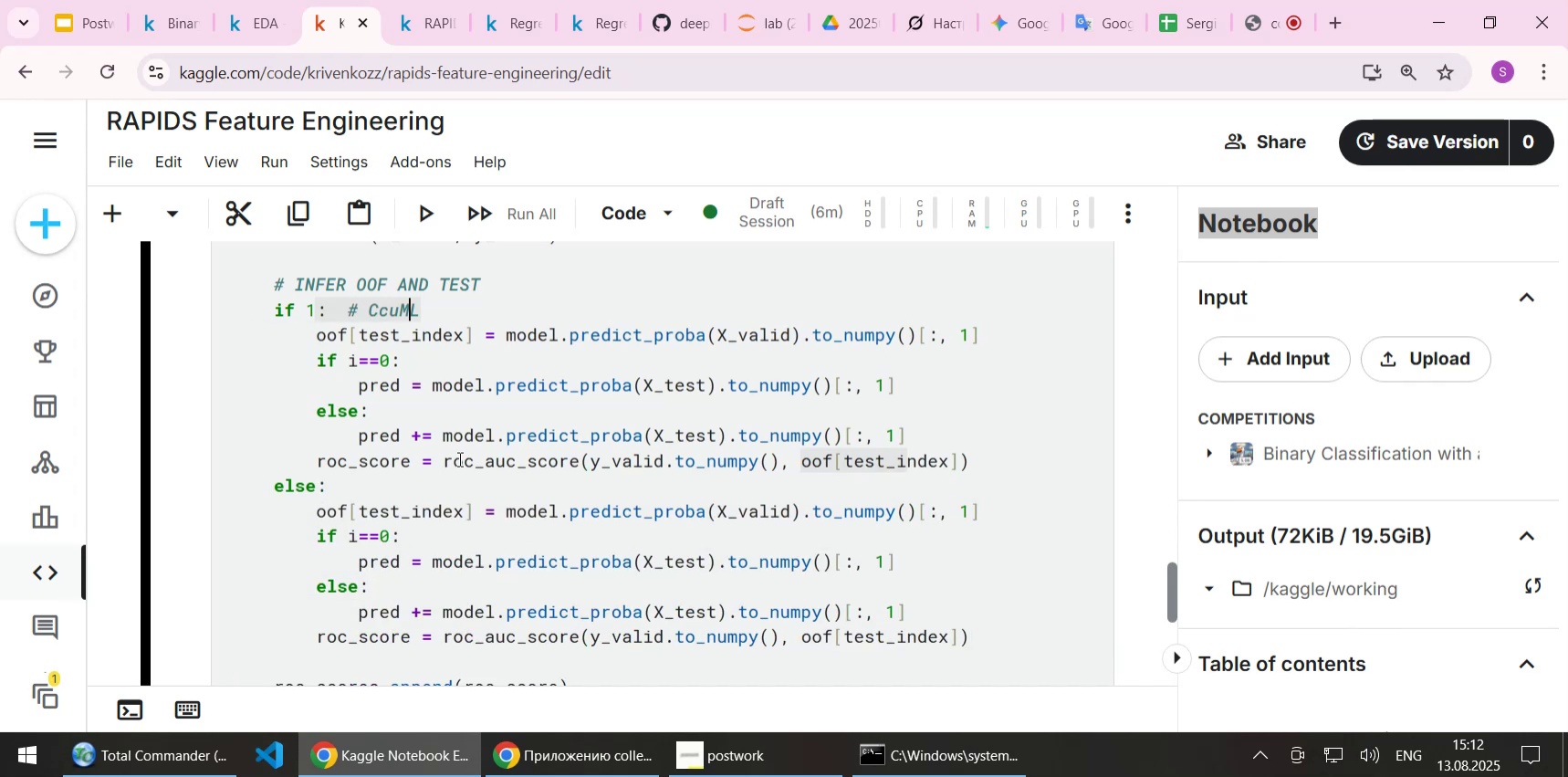 
key(ArrowLeft)
 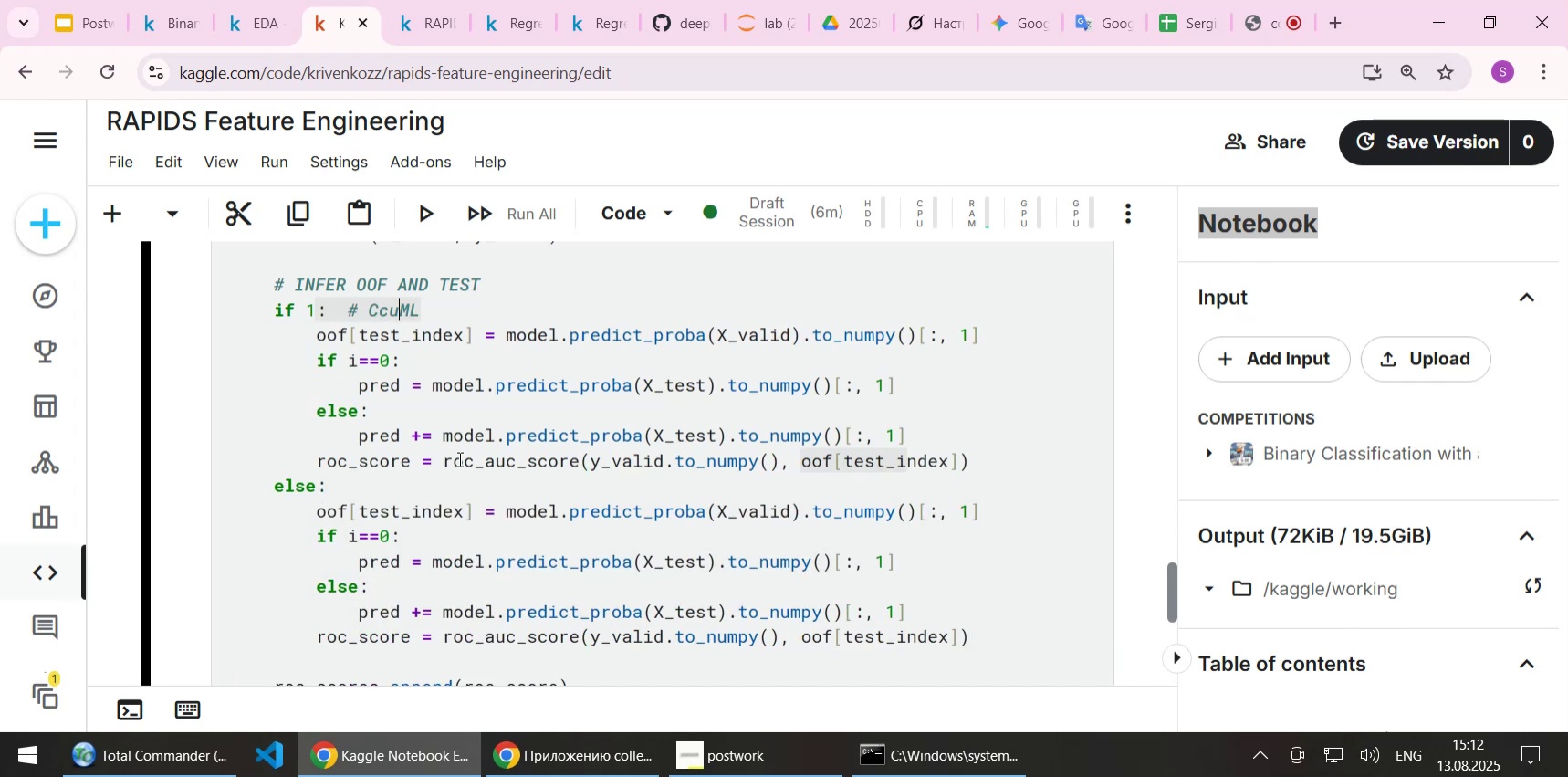 
key(ArrowLeft)
 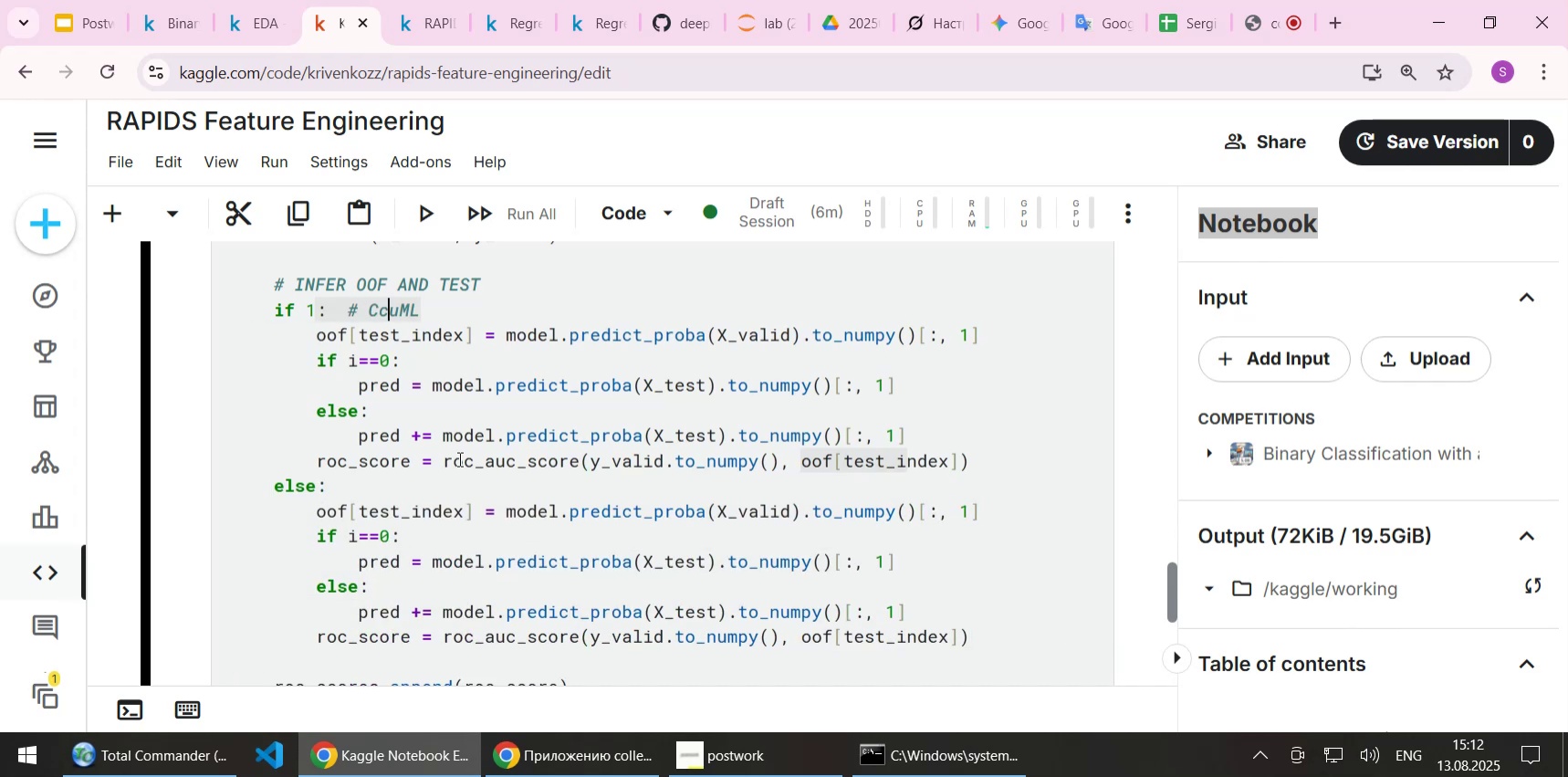 
key(ArrowLeft)
 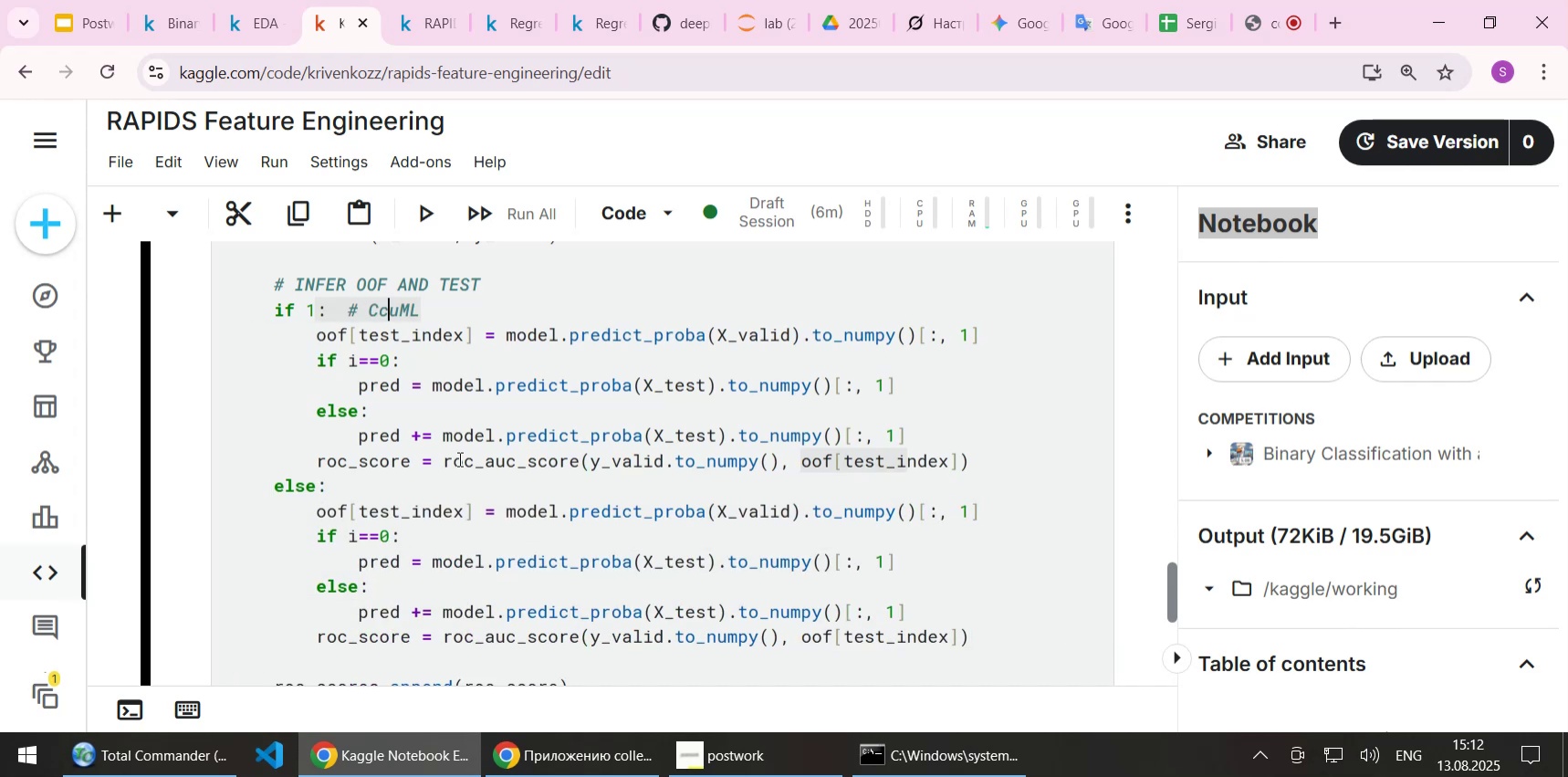 
key(ArrowLeft)
 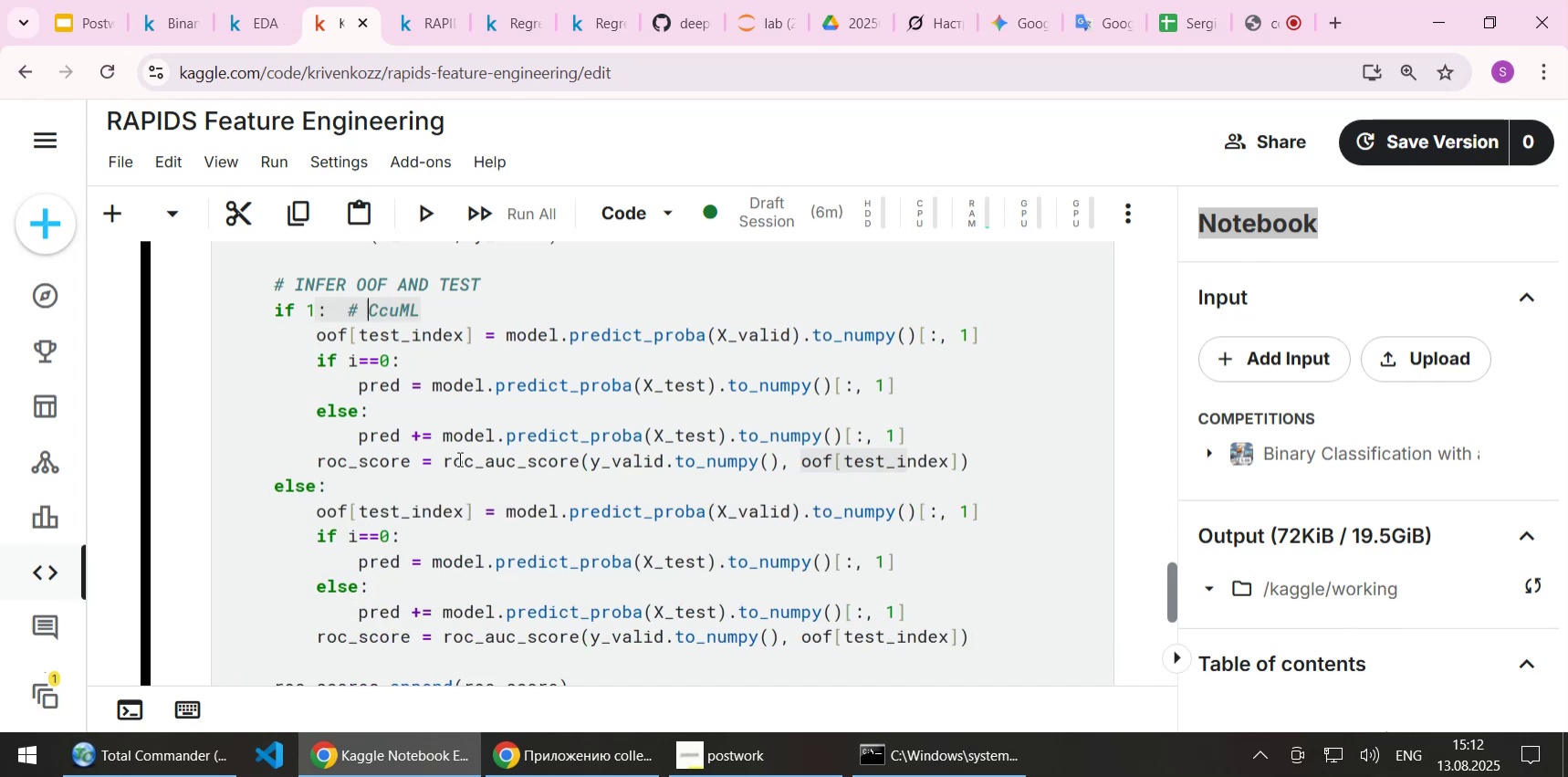 
key(Delete)
 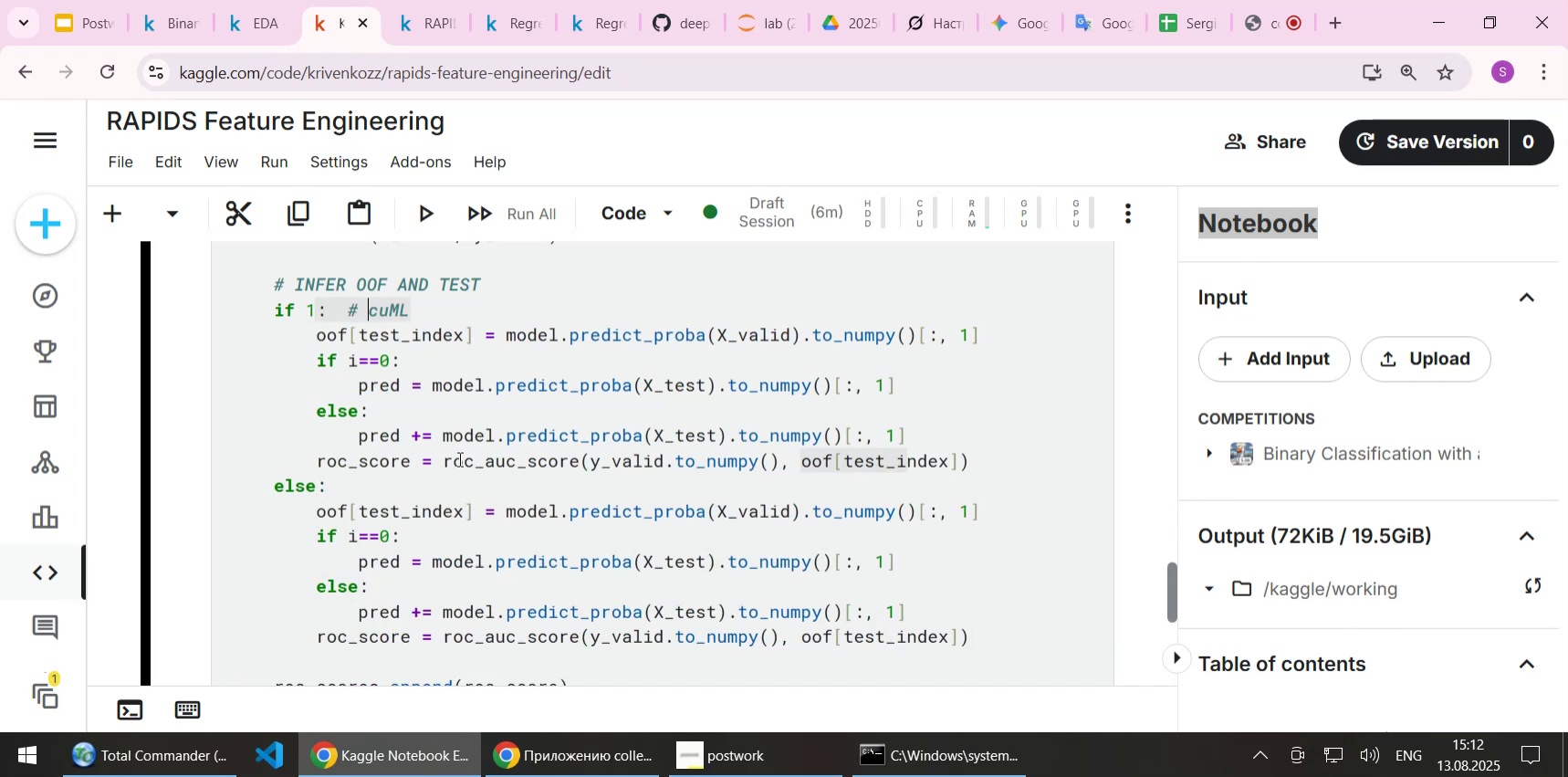 
key(ArrowDown)
 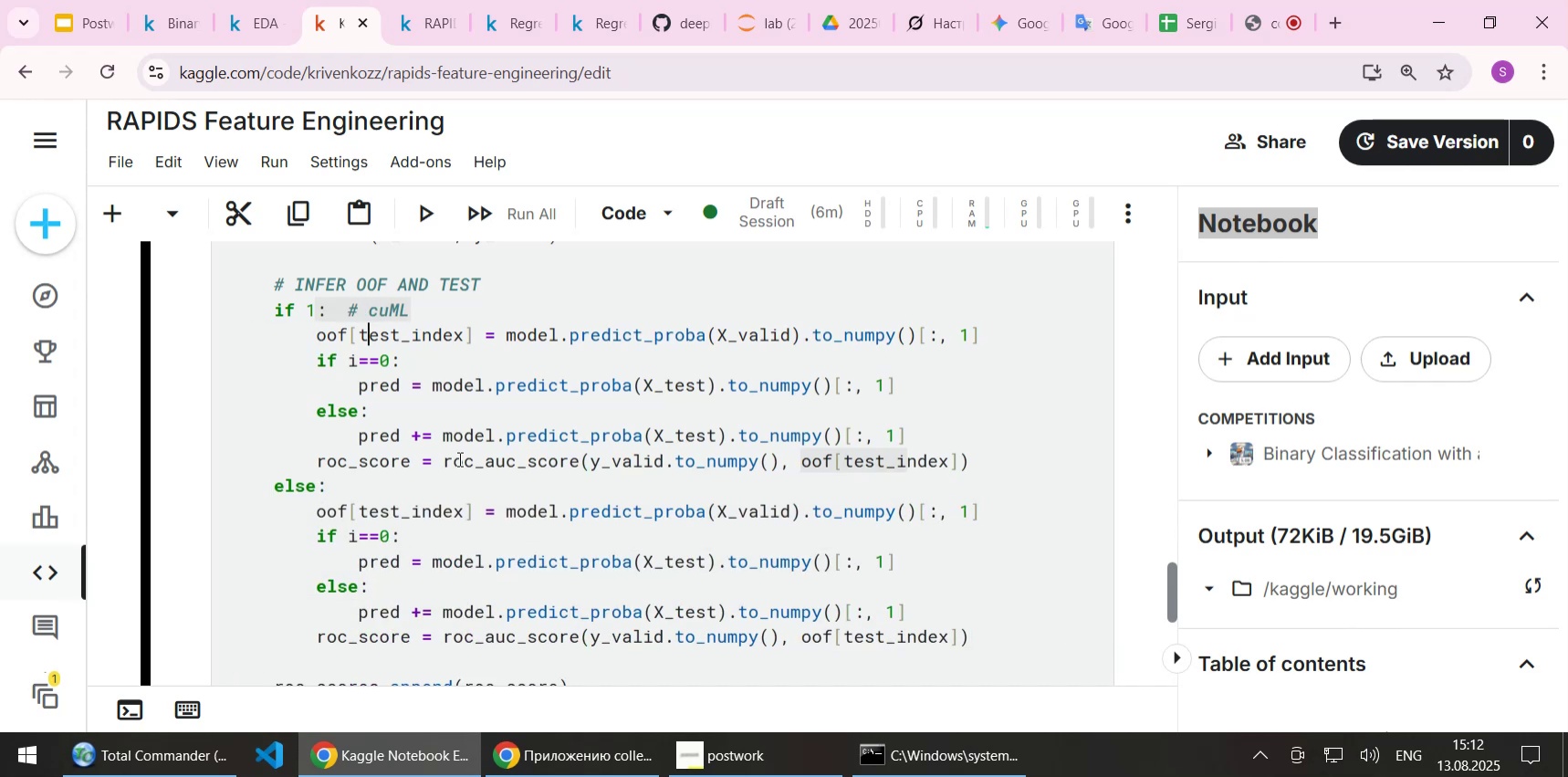 
key(ArrowDown)
 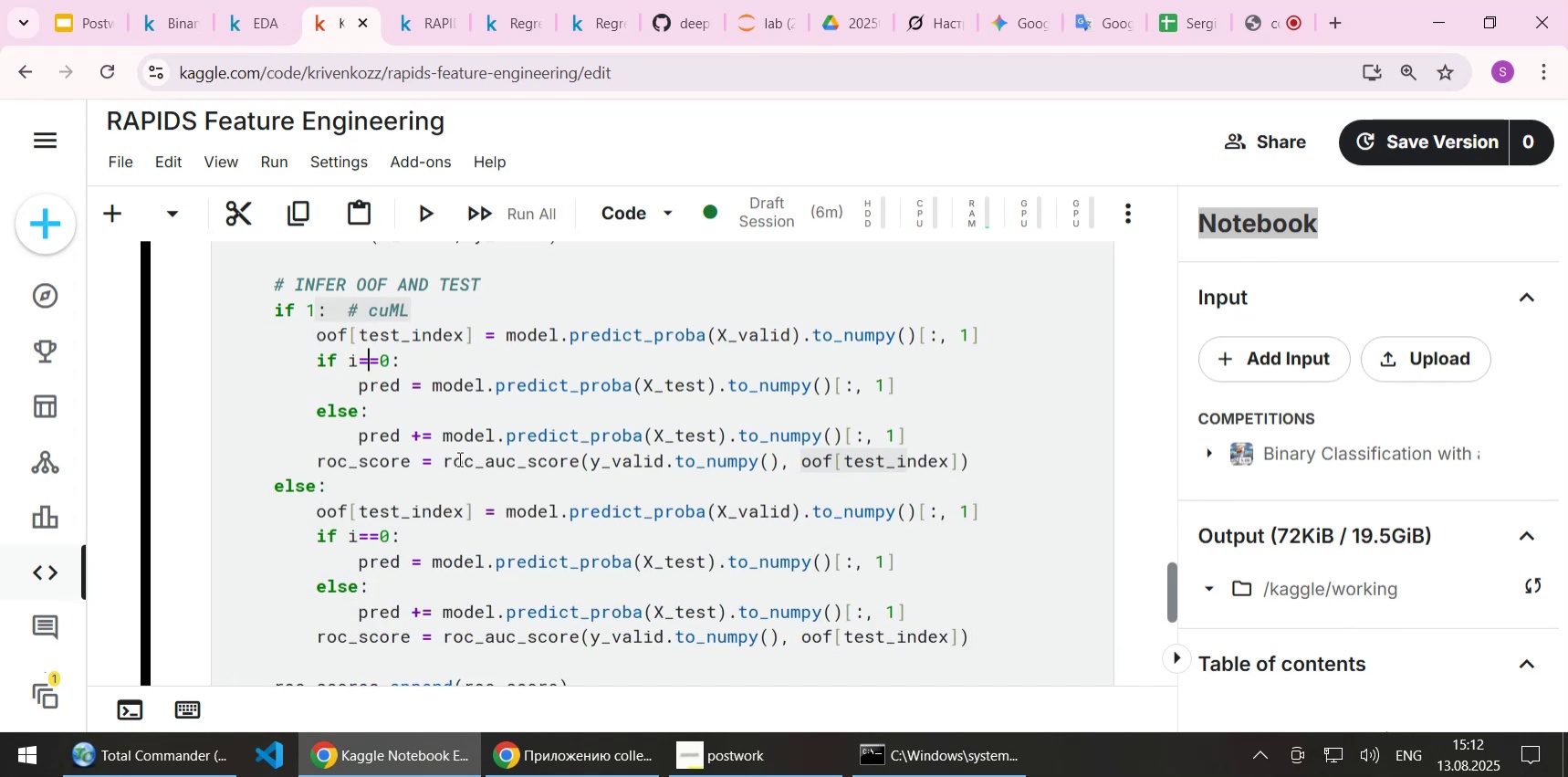 
key(ArrowDown)
 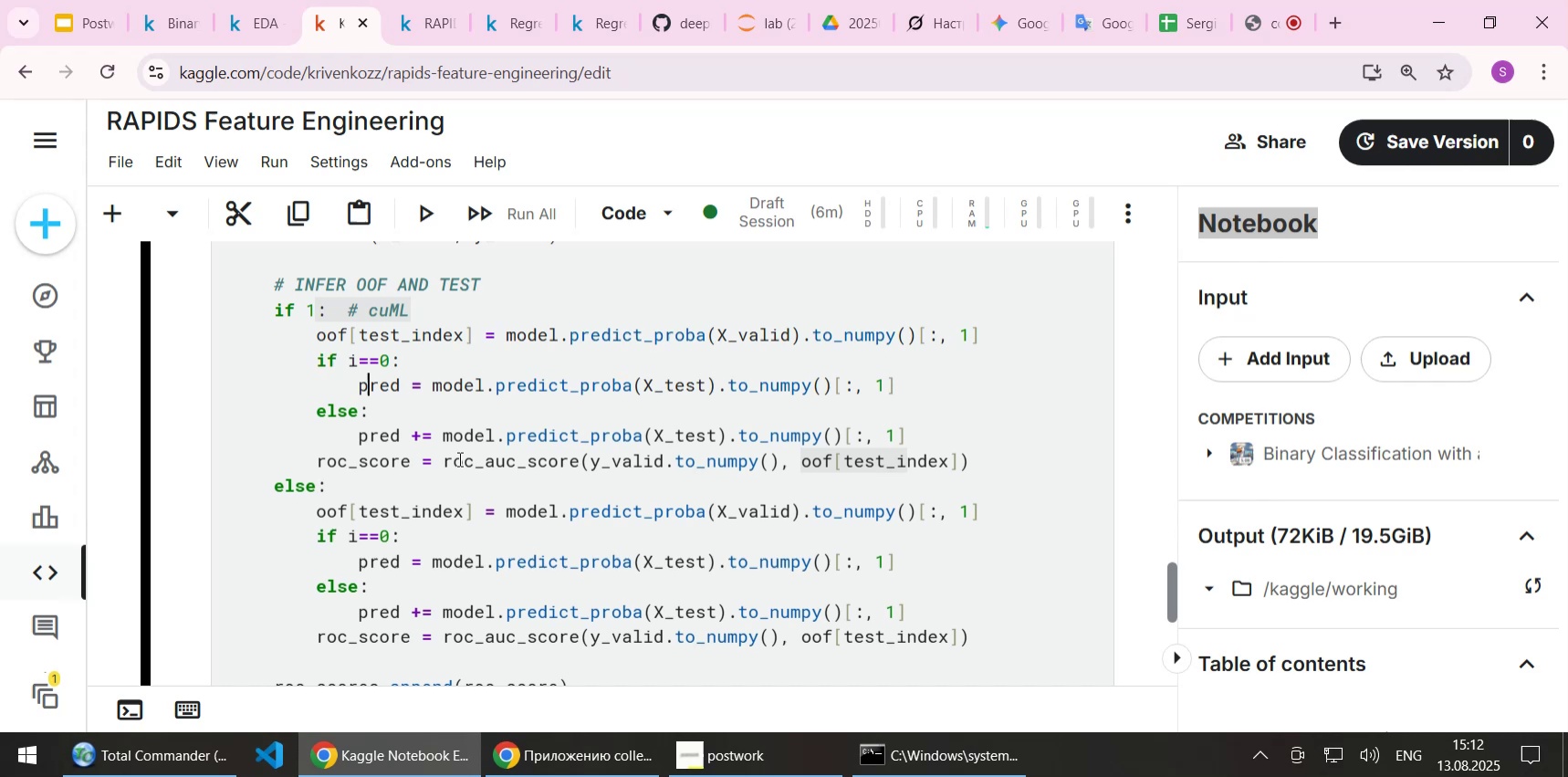 
key(ArrowDown)
 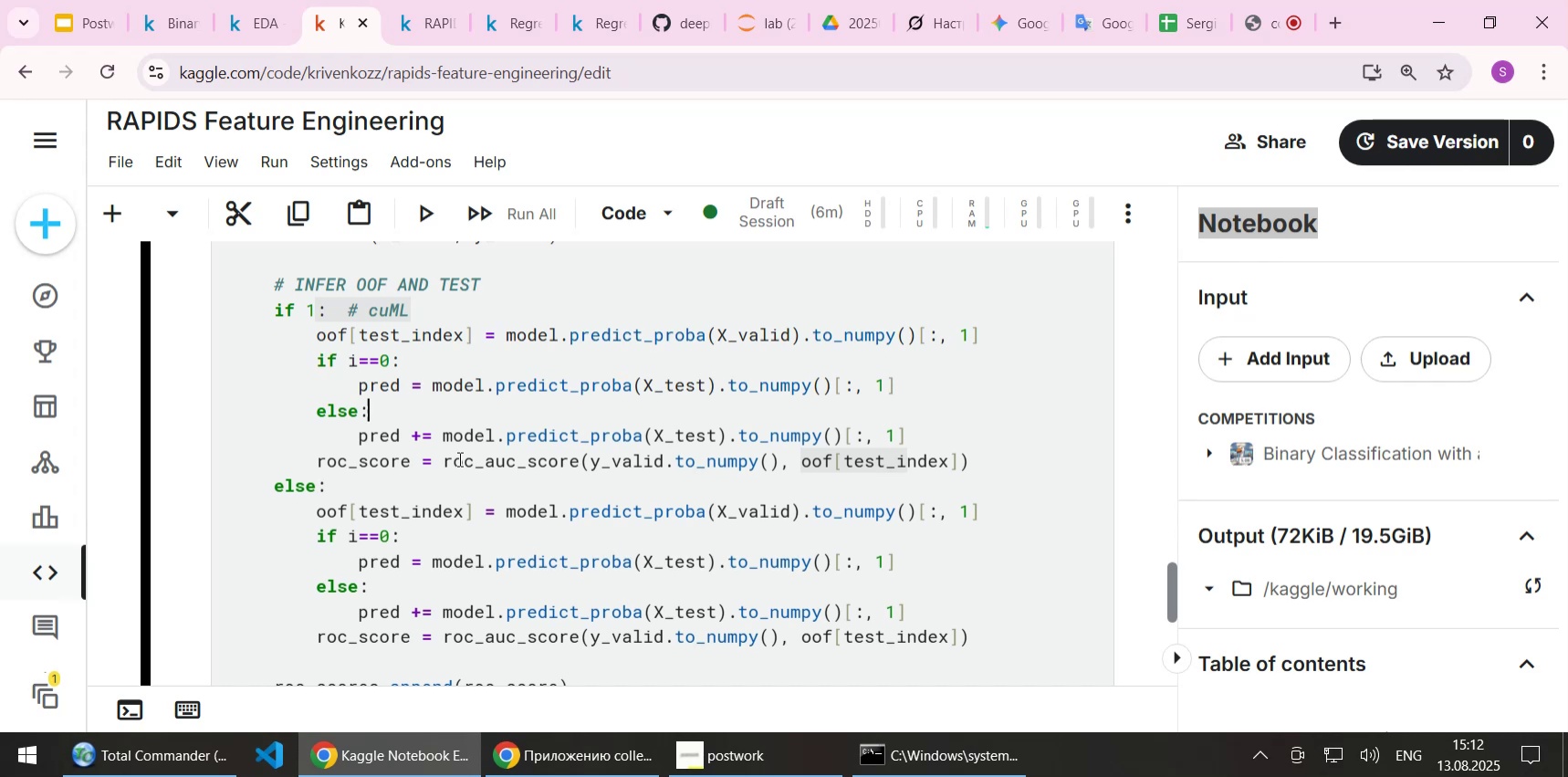 
key(ArrowDown)
 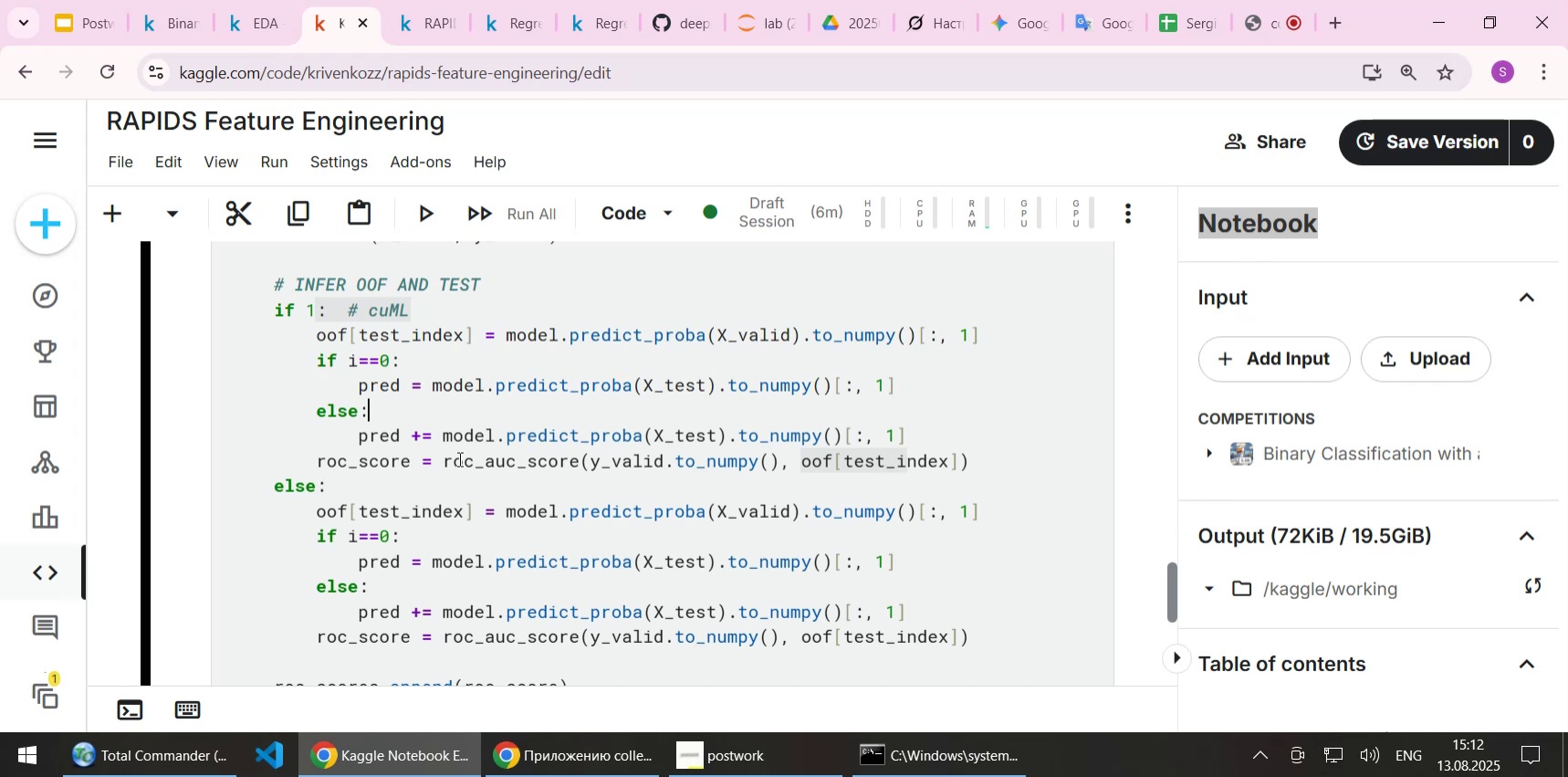 
key(ArrowDown)
 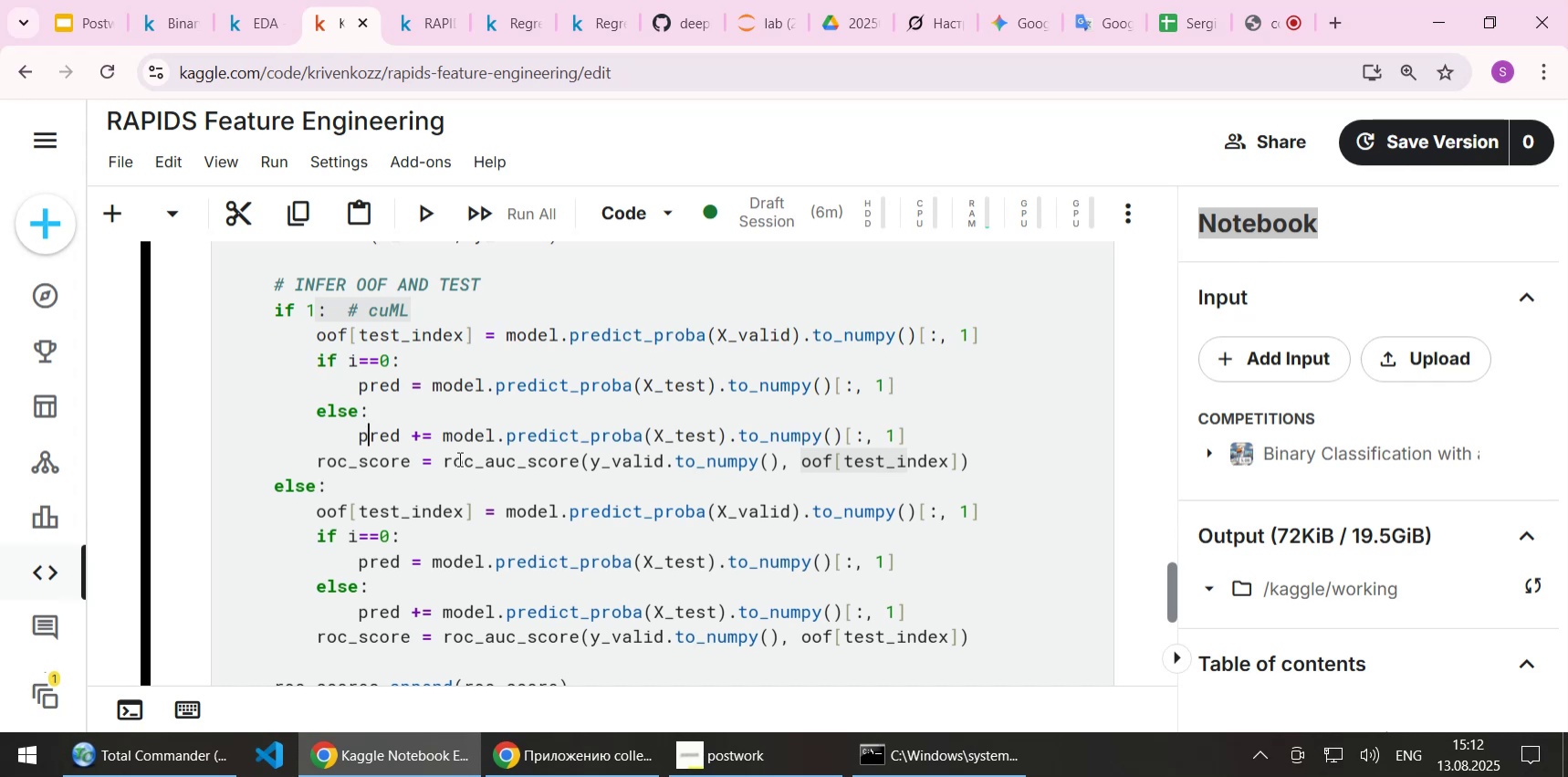 
key(ArrowDown)
 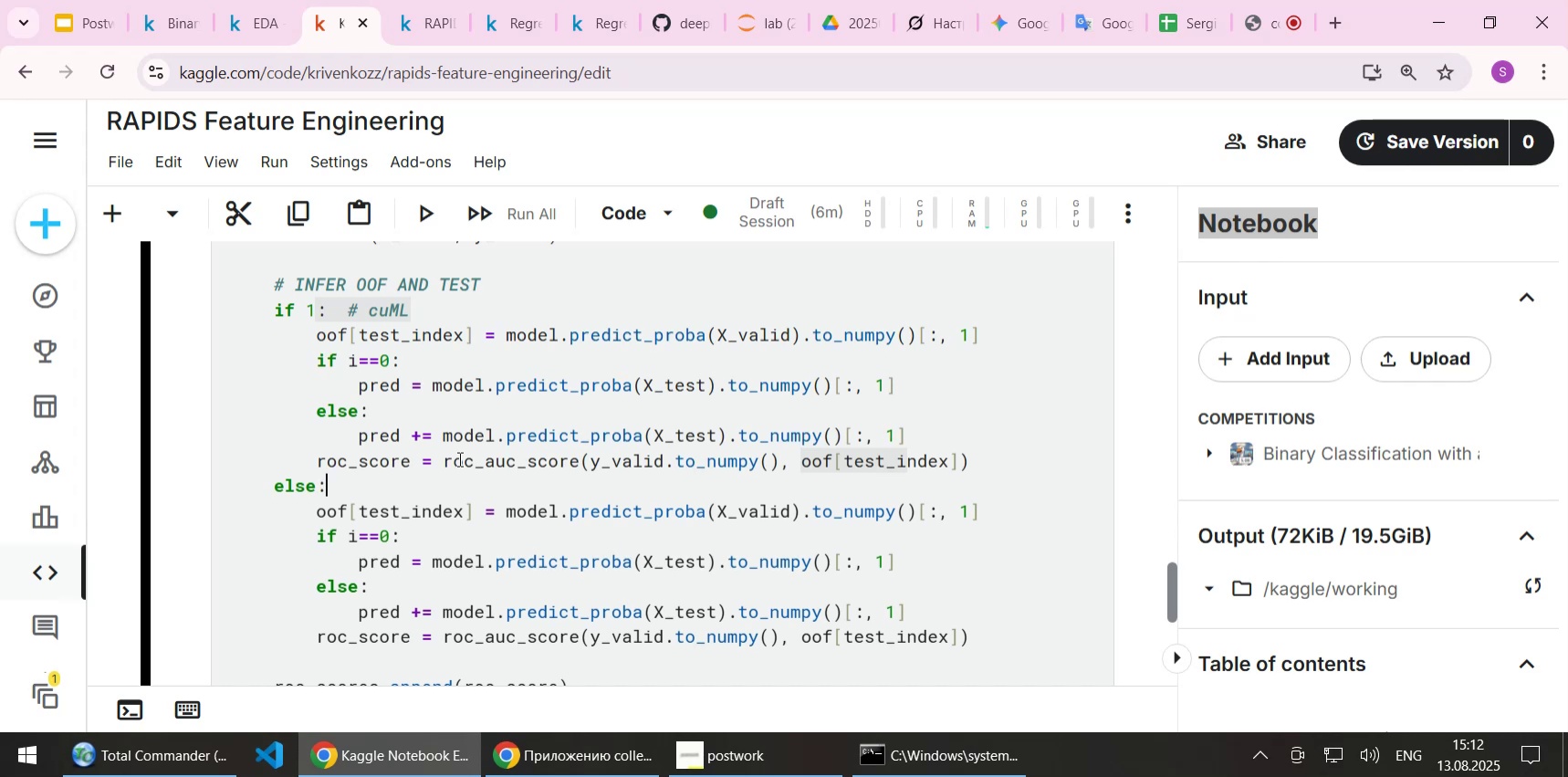 
key(ArrowDown)
 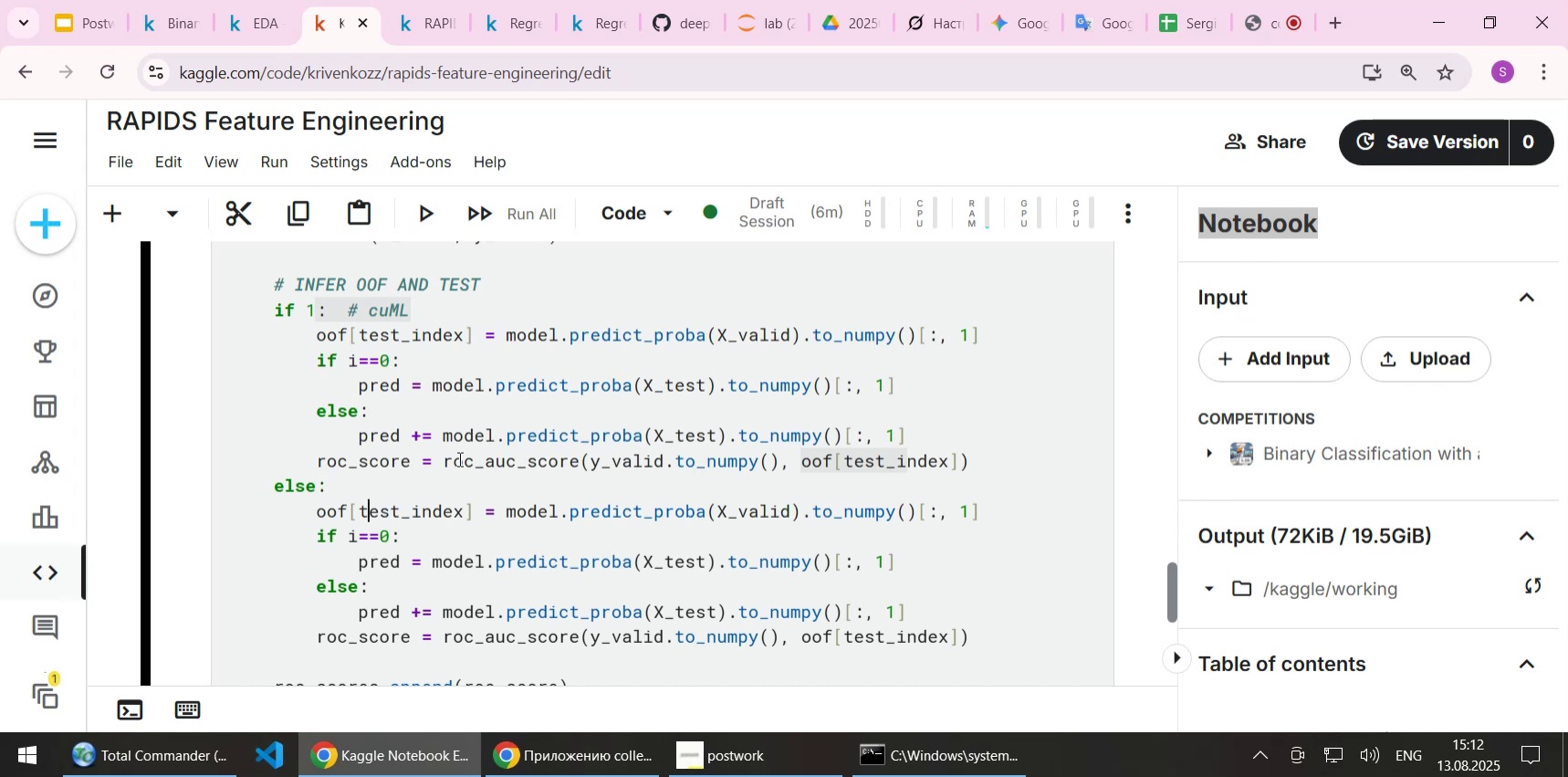 
hold_key(key=ArrowRight, duration=1.52)
 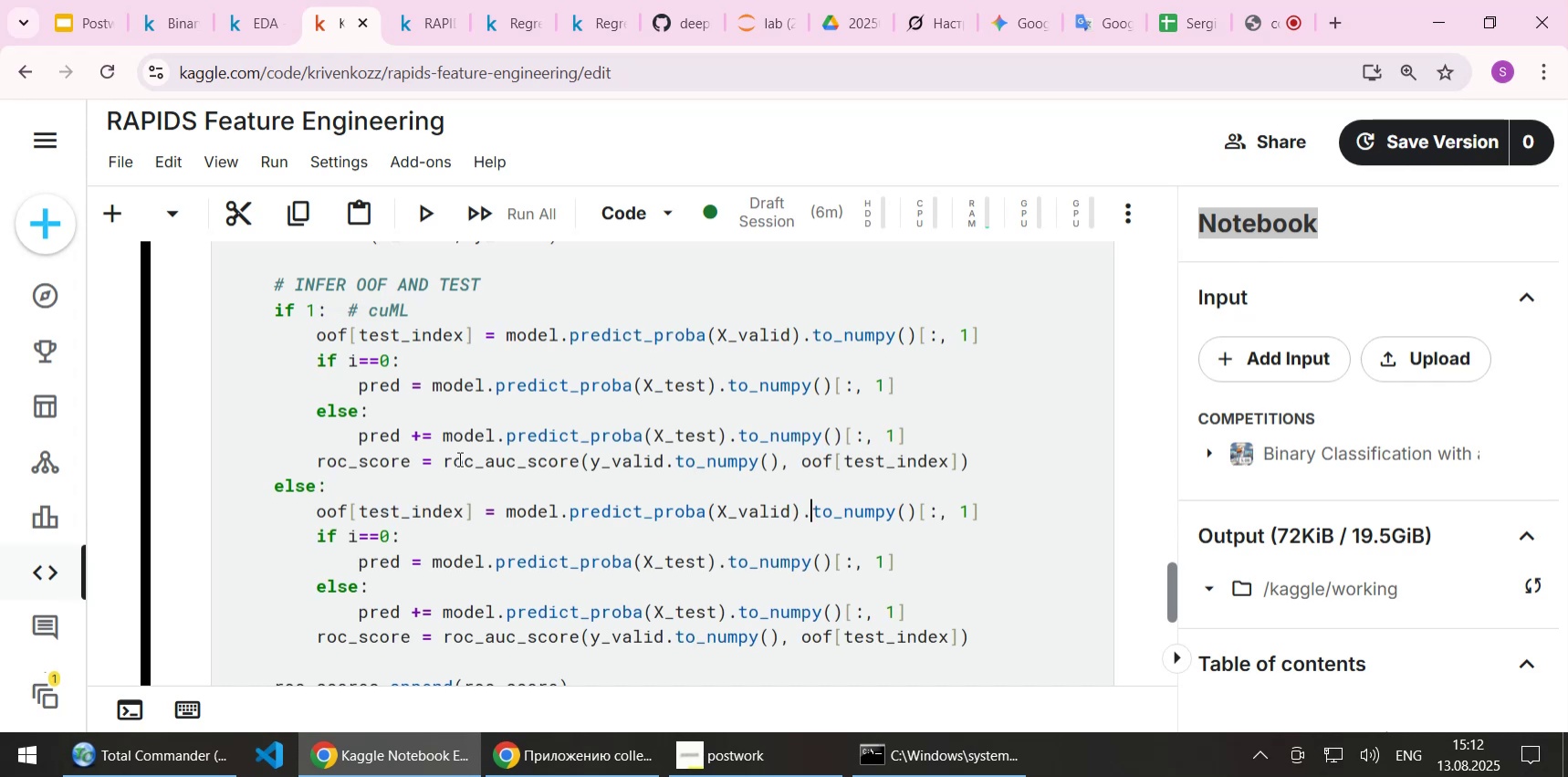 
hold_key(key=ArrowRight, duration=0.34)
 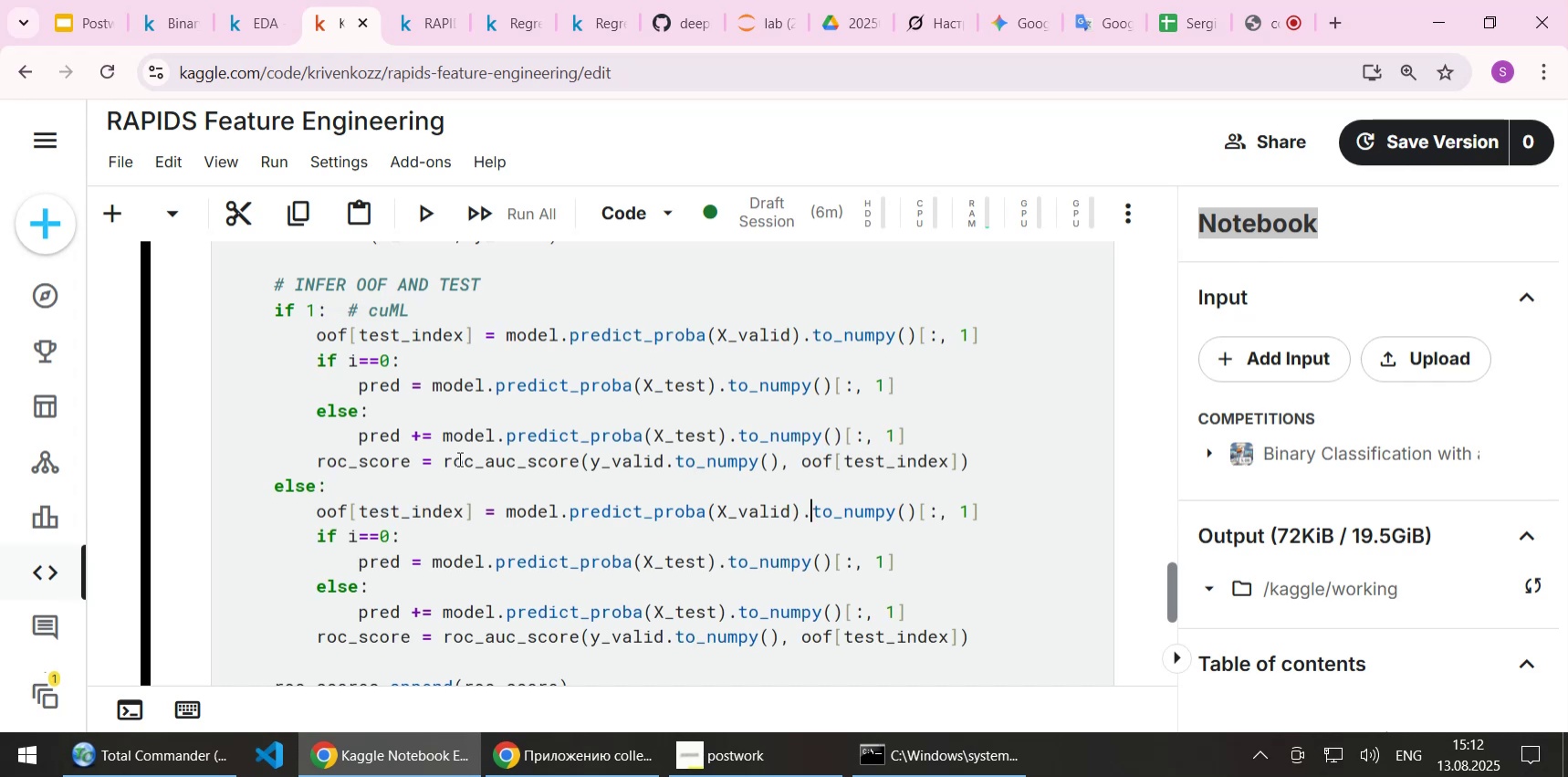 
key(ArrowLeft)
 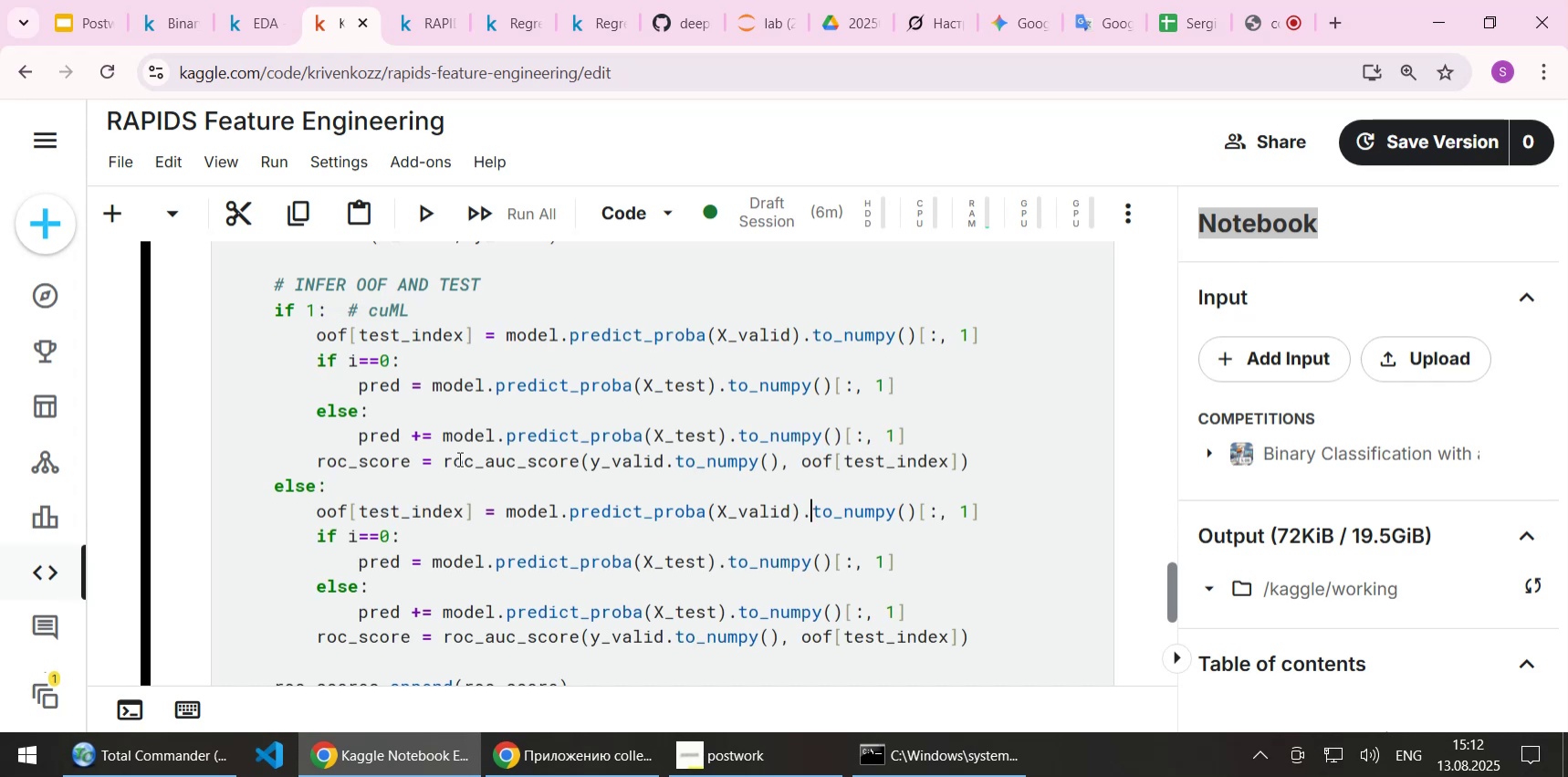 
hold_key(key=ArrowRight, duration=0.8)
 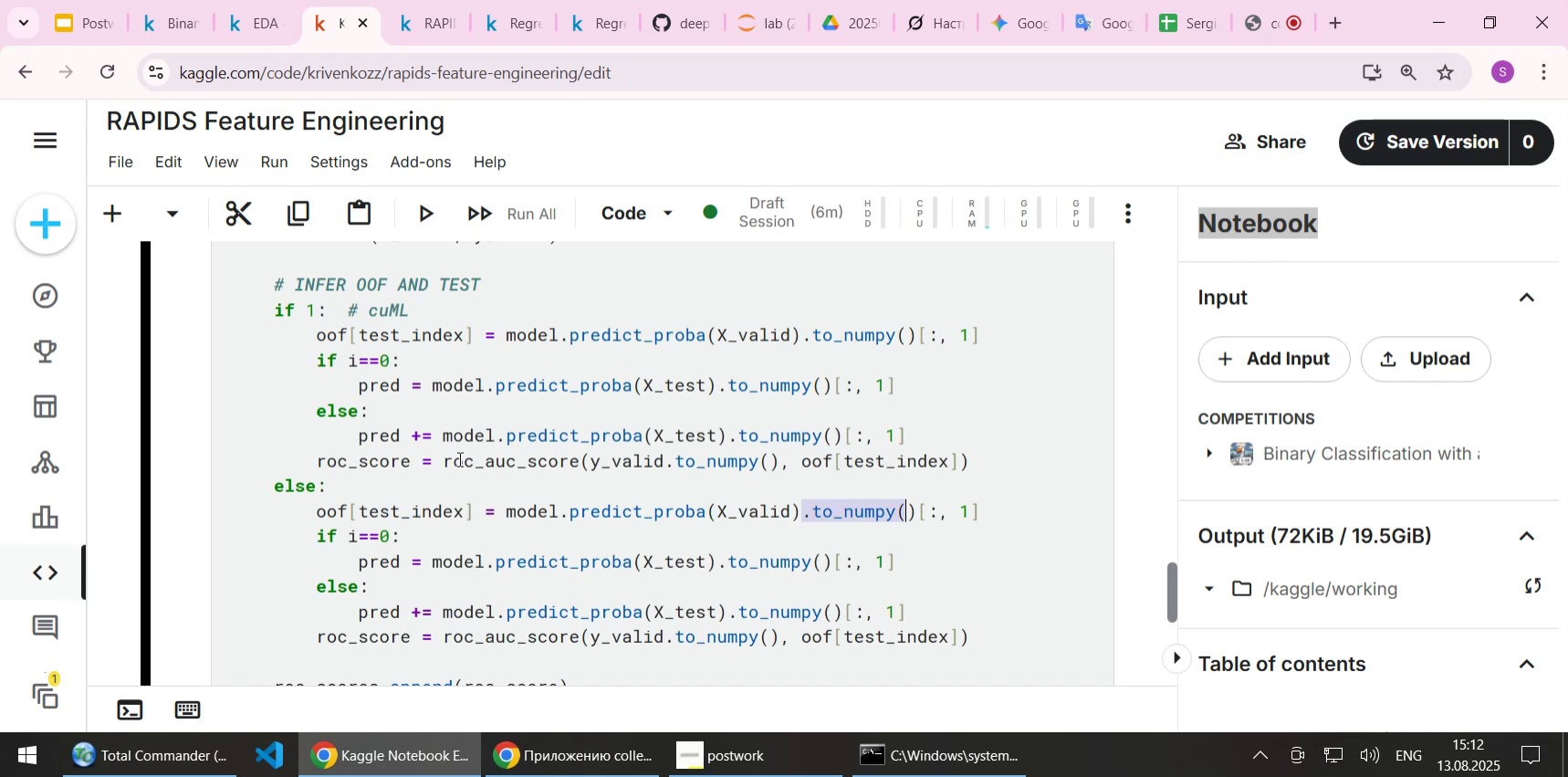 
key(Shift+ArrowRight)
 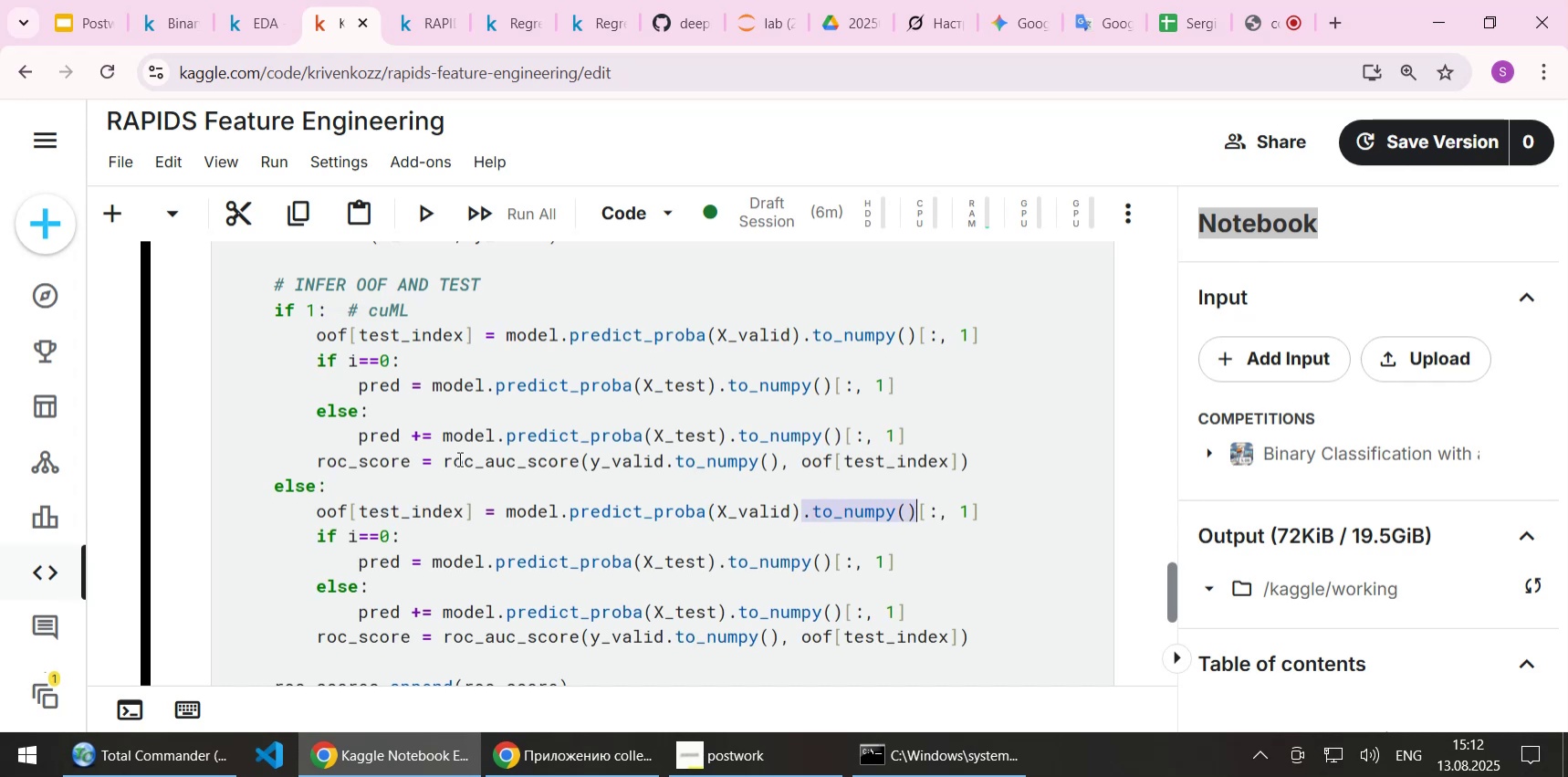 
key(Delete)
 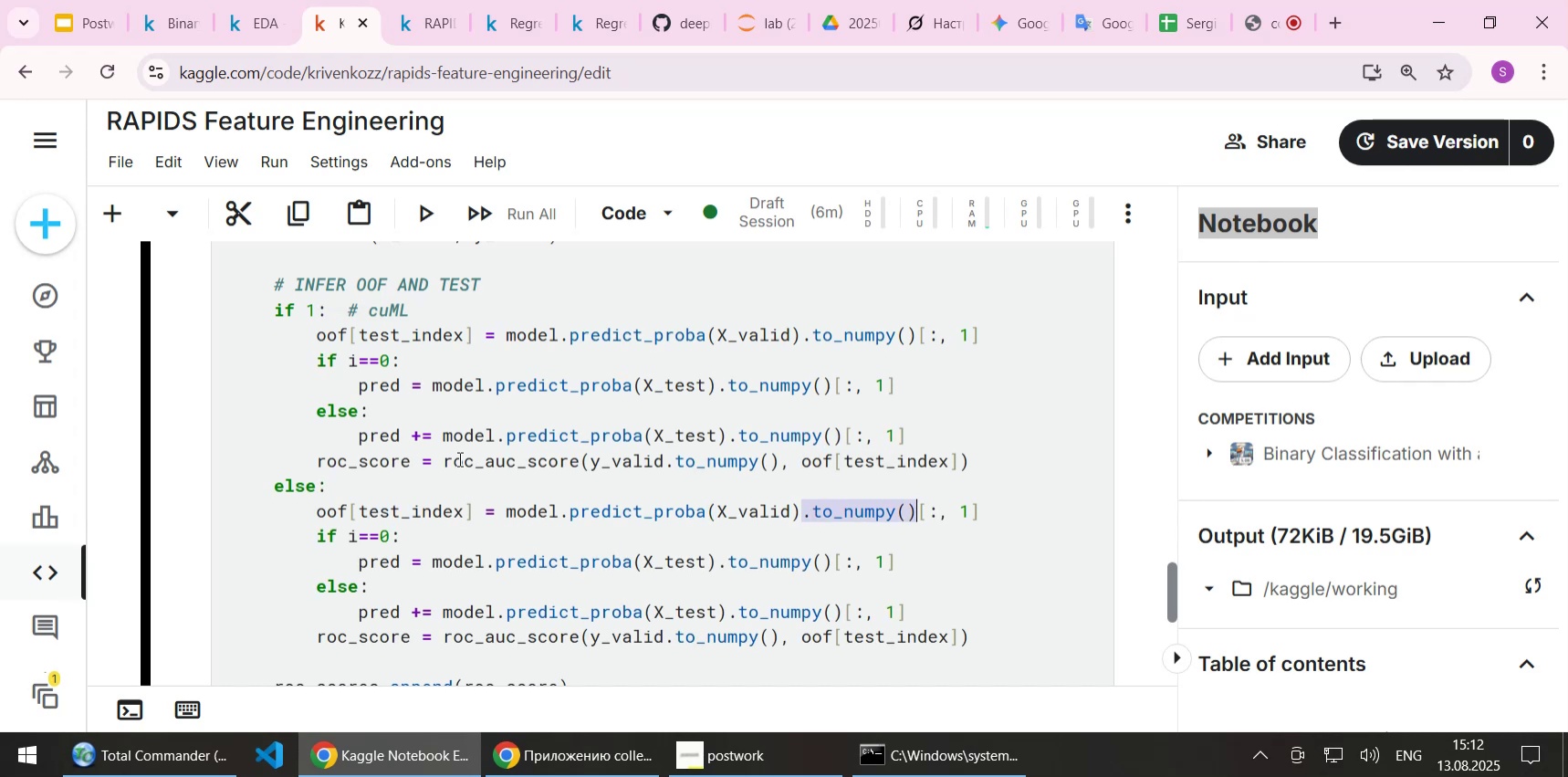 
key(ArrowDown)
 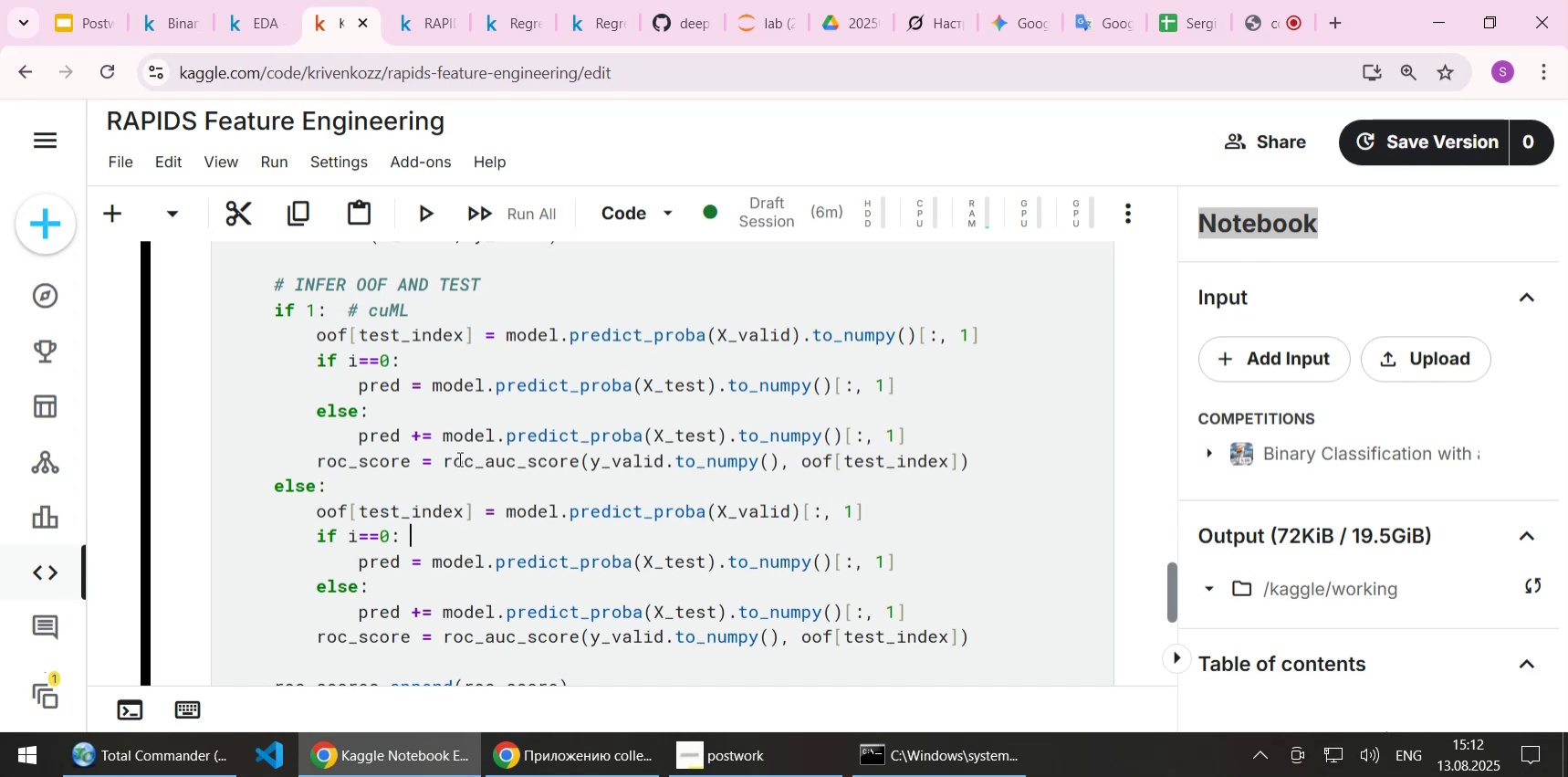 
key(ArrowDown)
 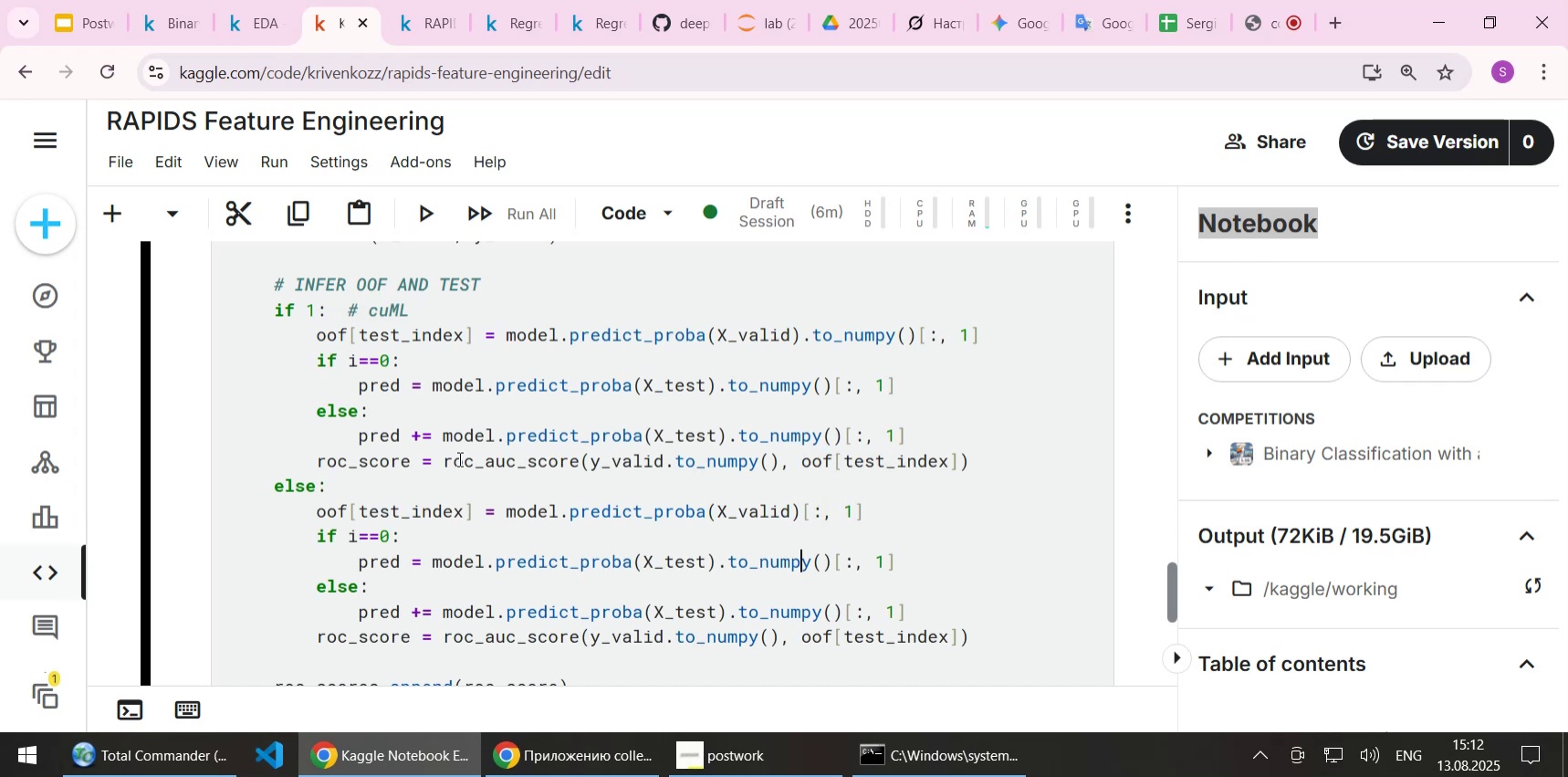 
key(ArrowRight)
 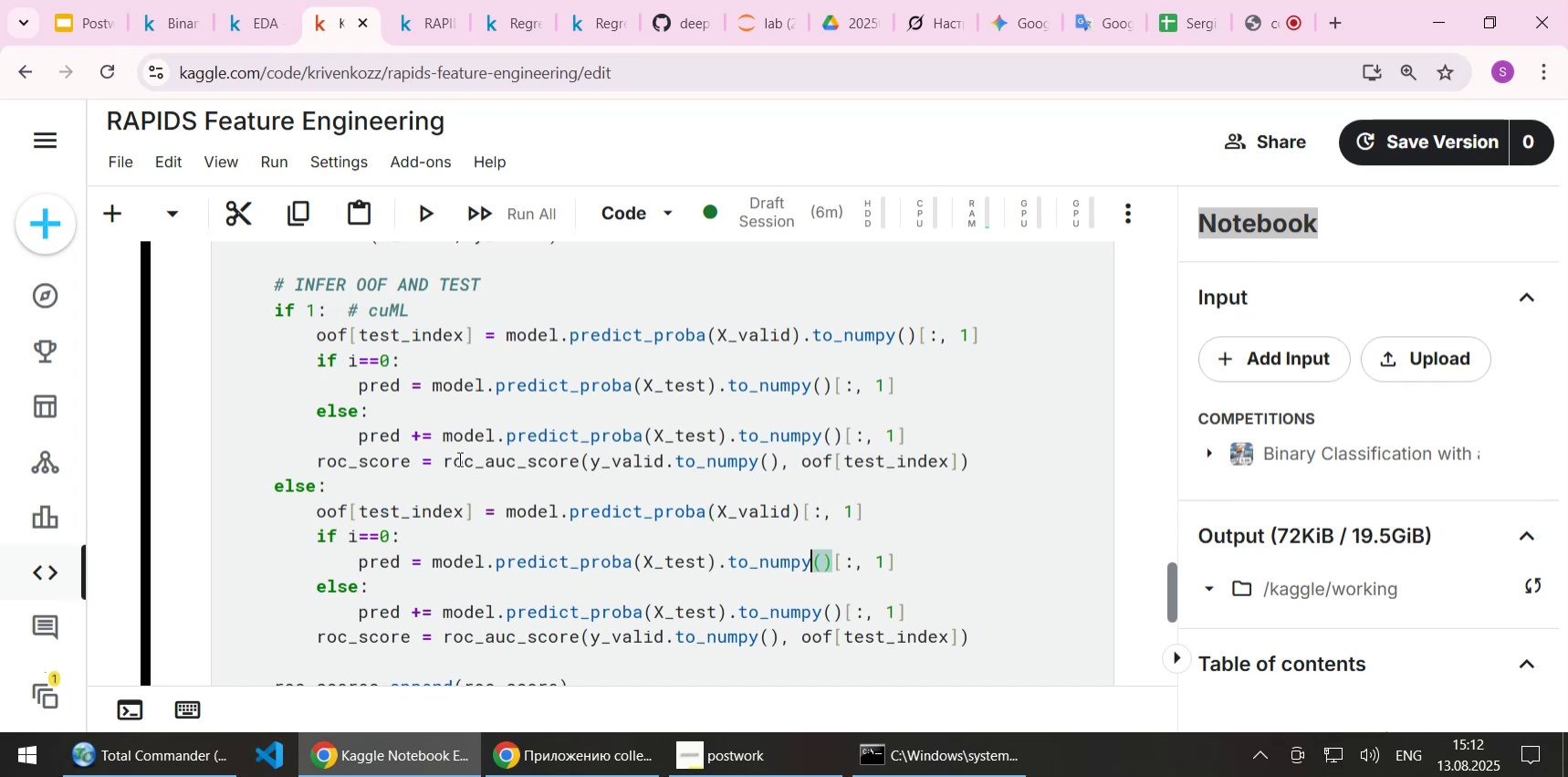 
key(ArrowRight)
 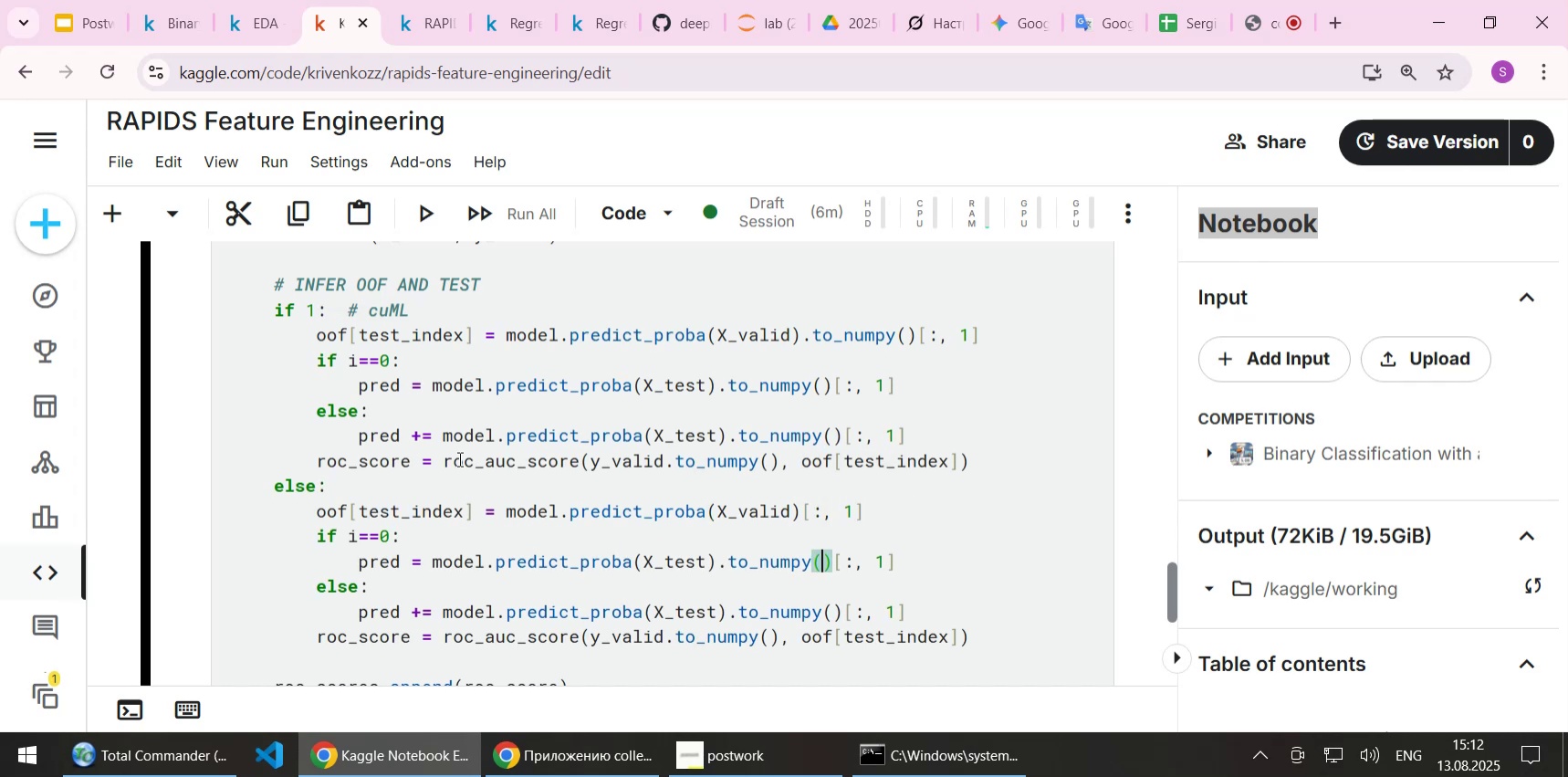 
key(ArrowRight)
 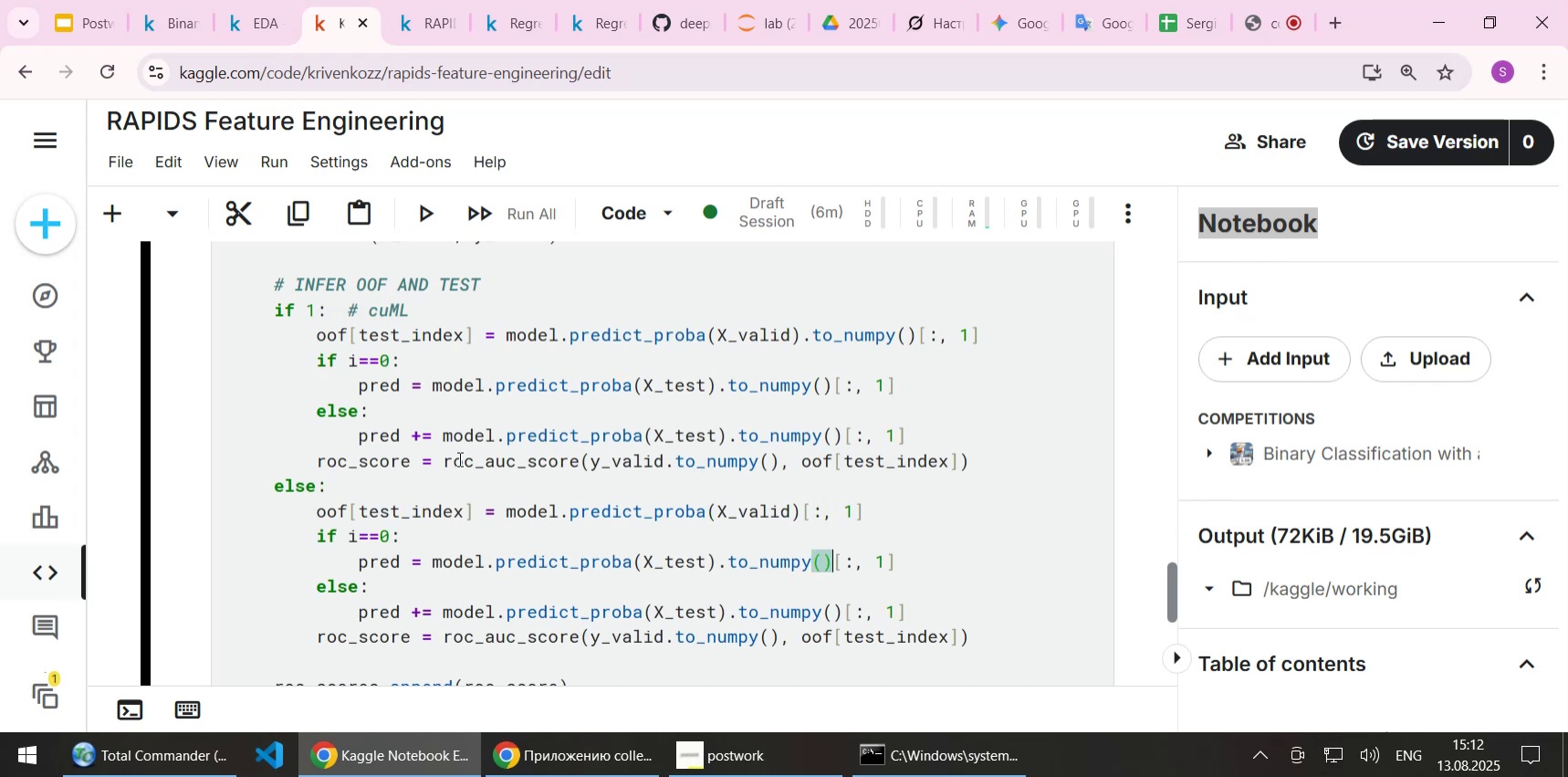 
hold_key(key=ArrowLeft, duration=0.72)
 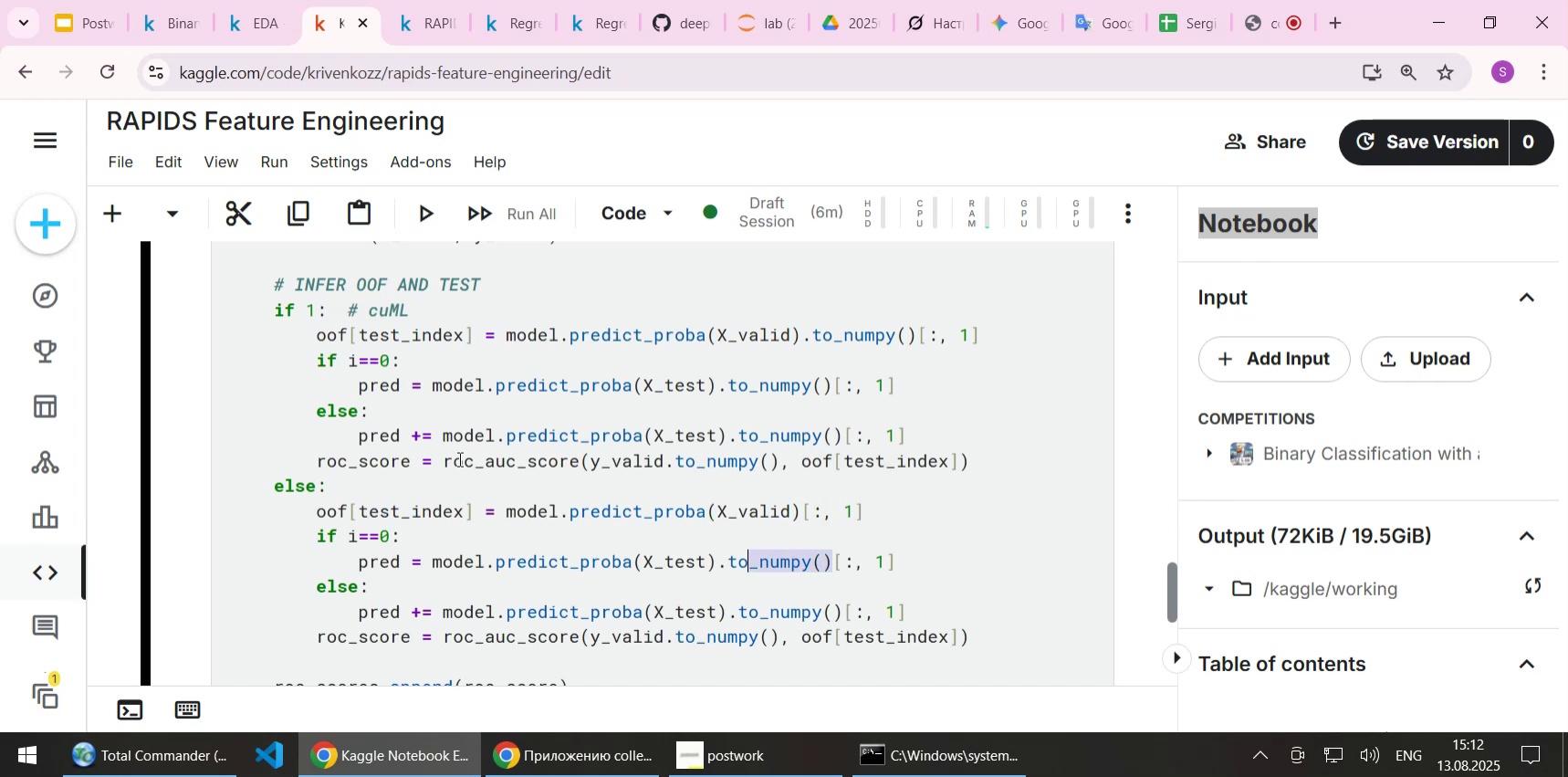 
key(Shift+ArrowLeft)
 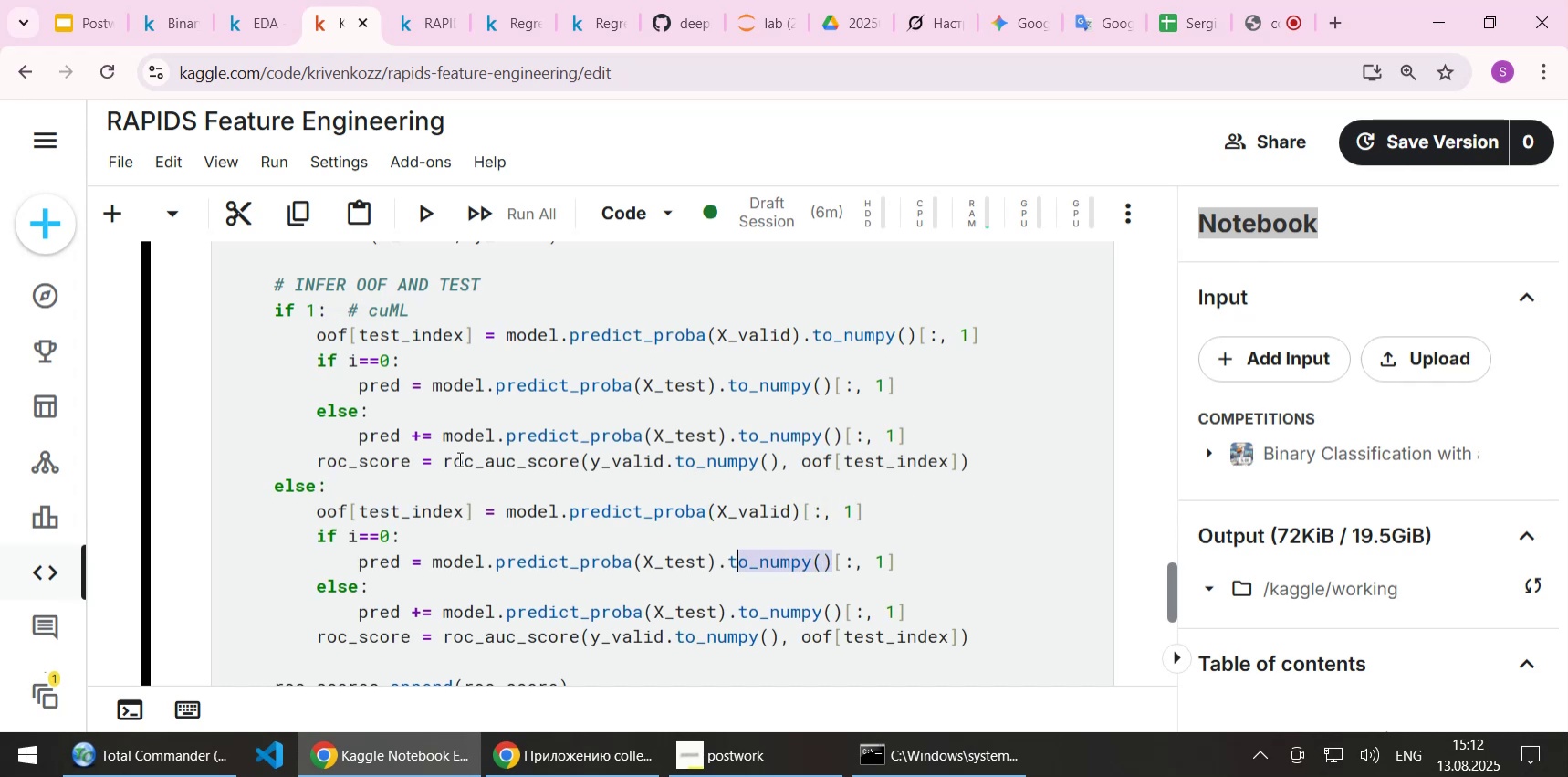 
key(Shift+ArrowLeft)
 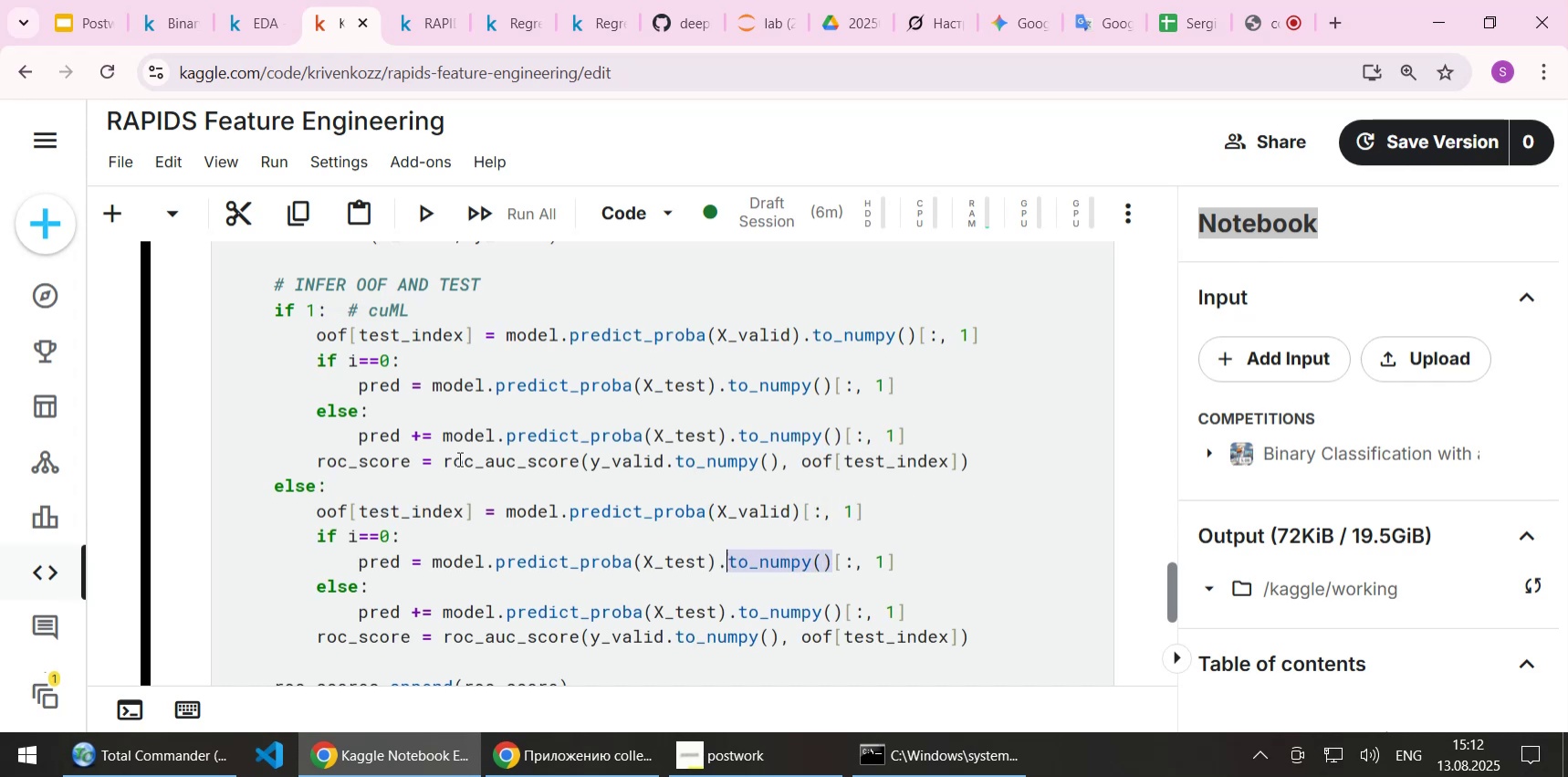 
key(Shift+ArrowLeft)
 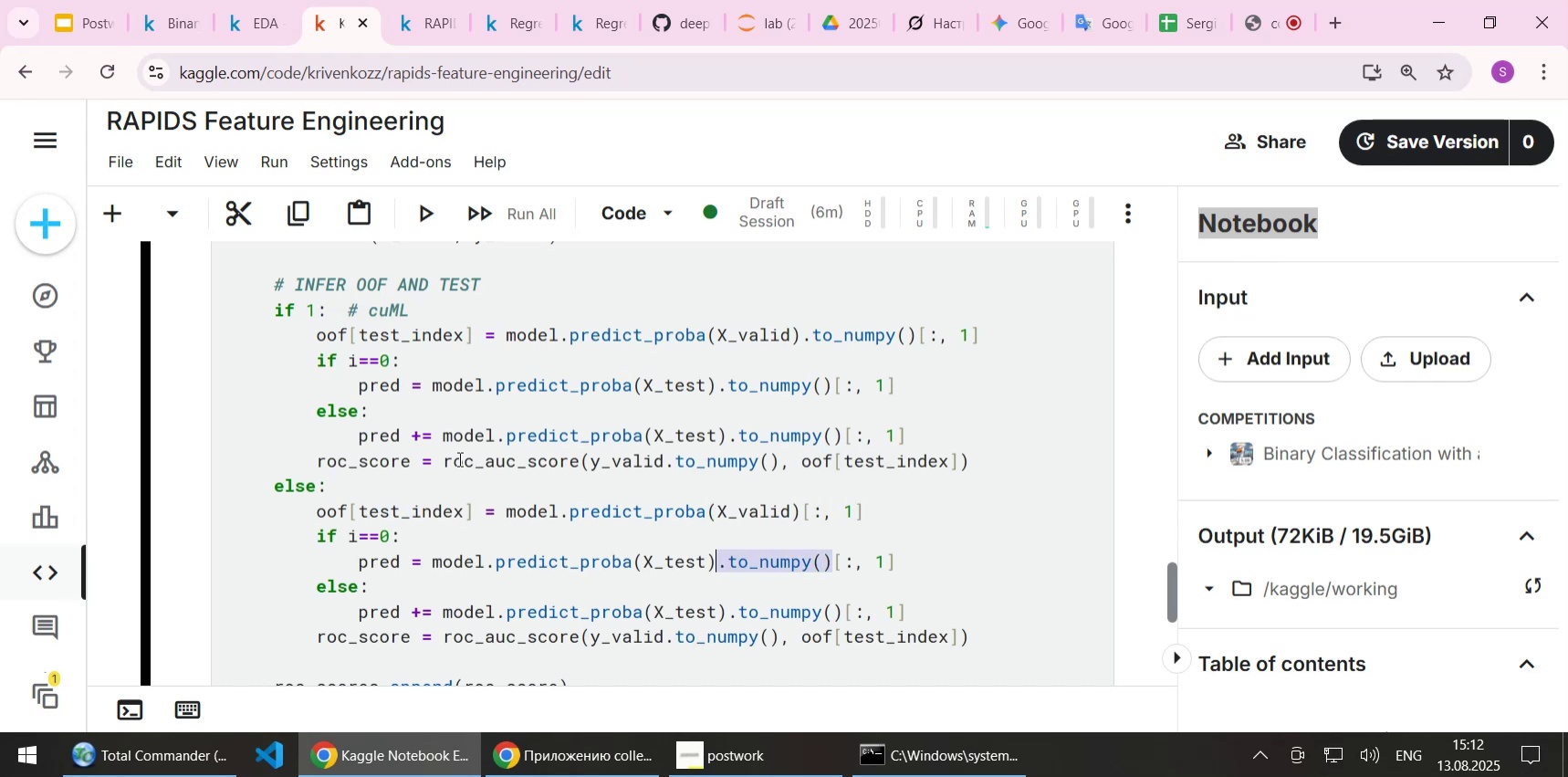 
key(Delete)
 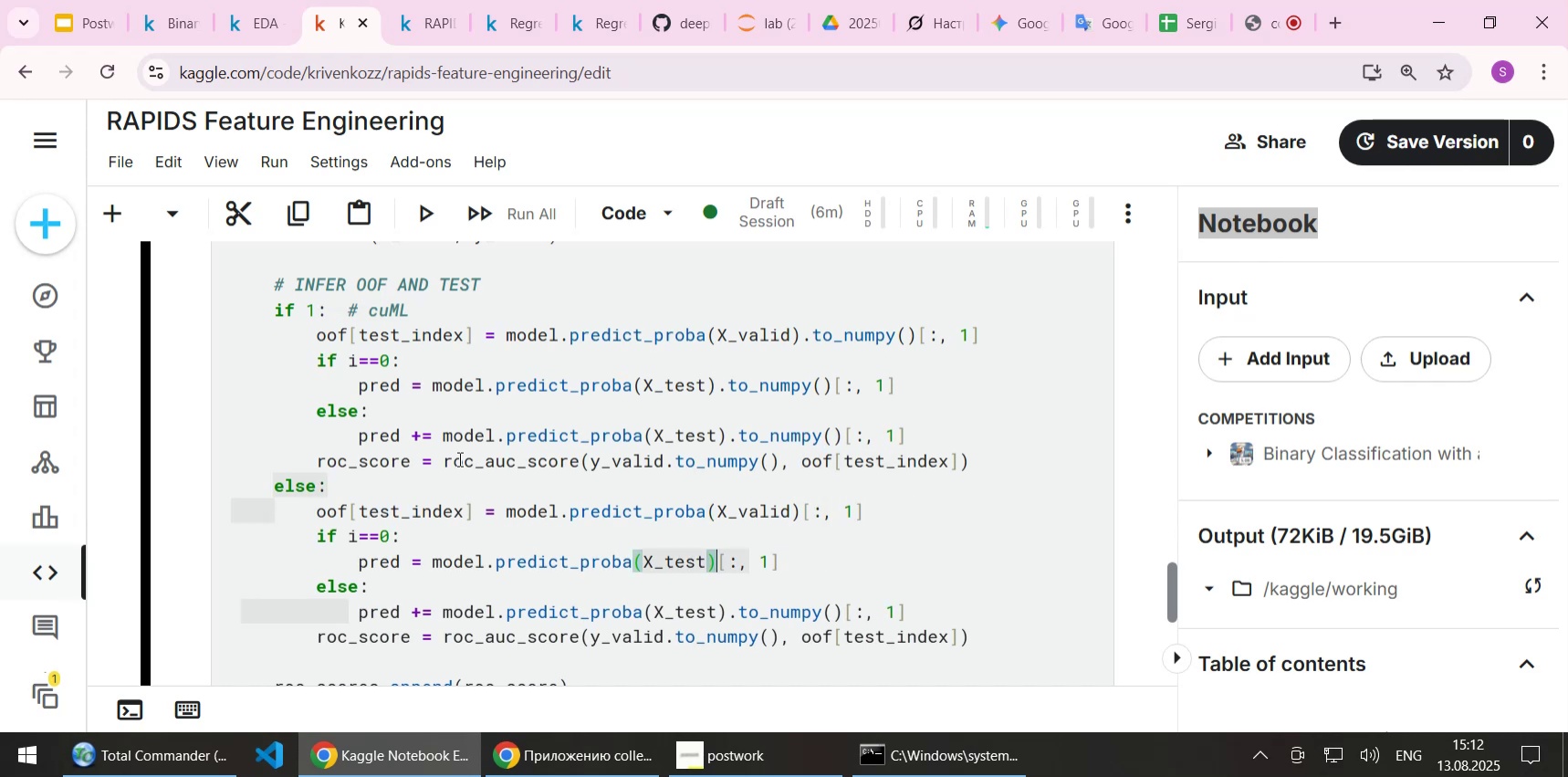 
key(ArrowUp)
 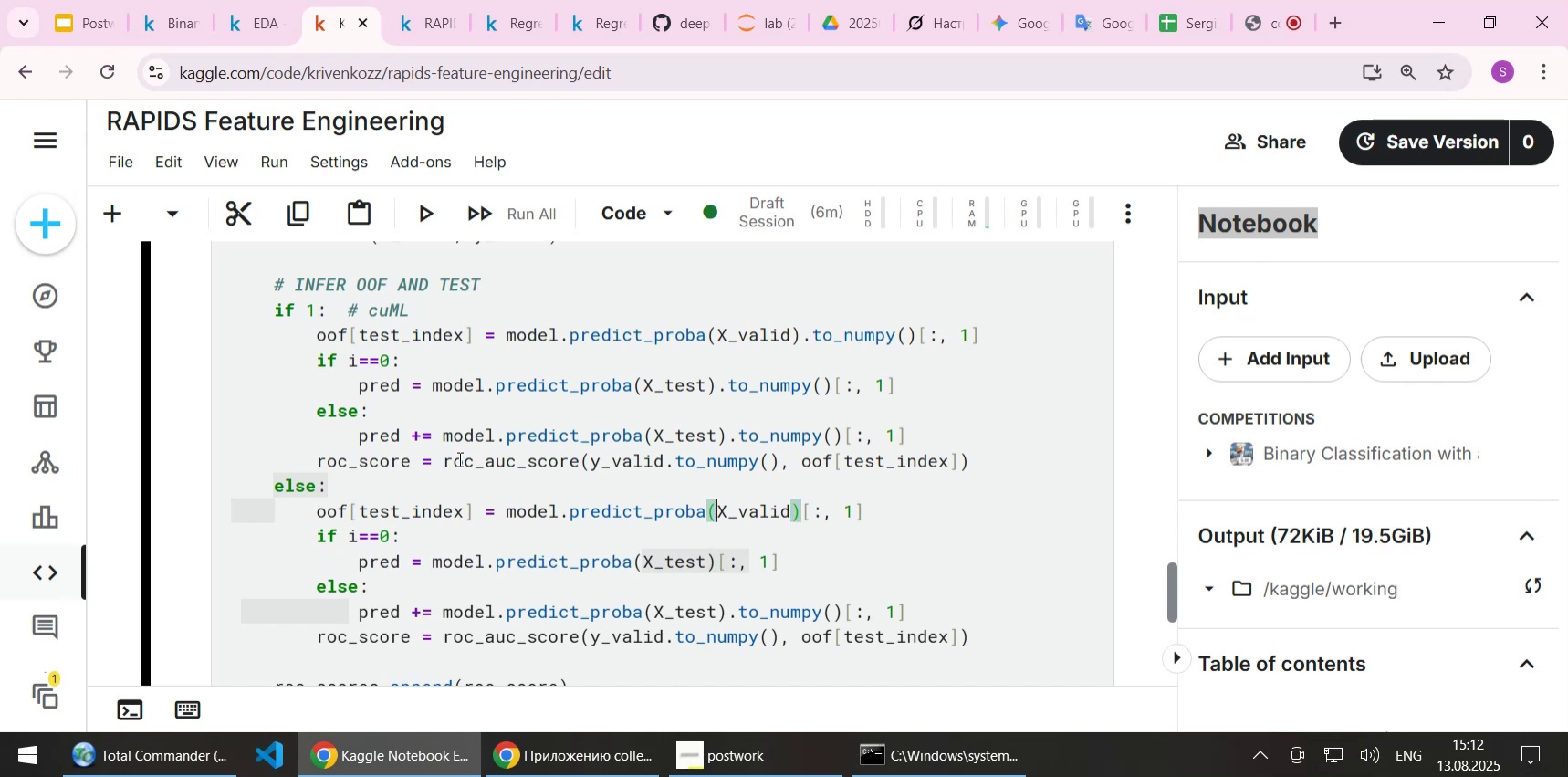 
key(ArrowUp)
 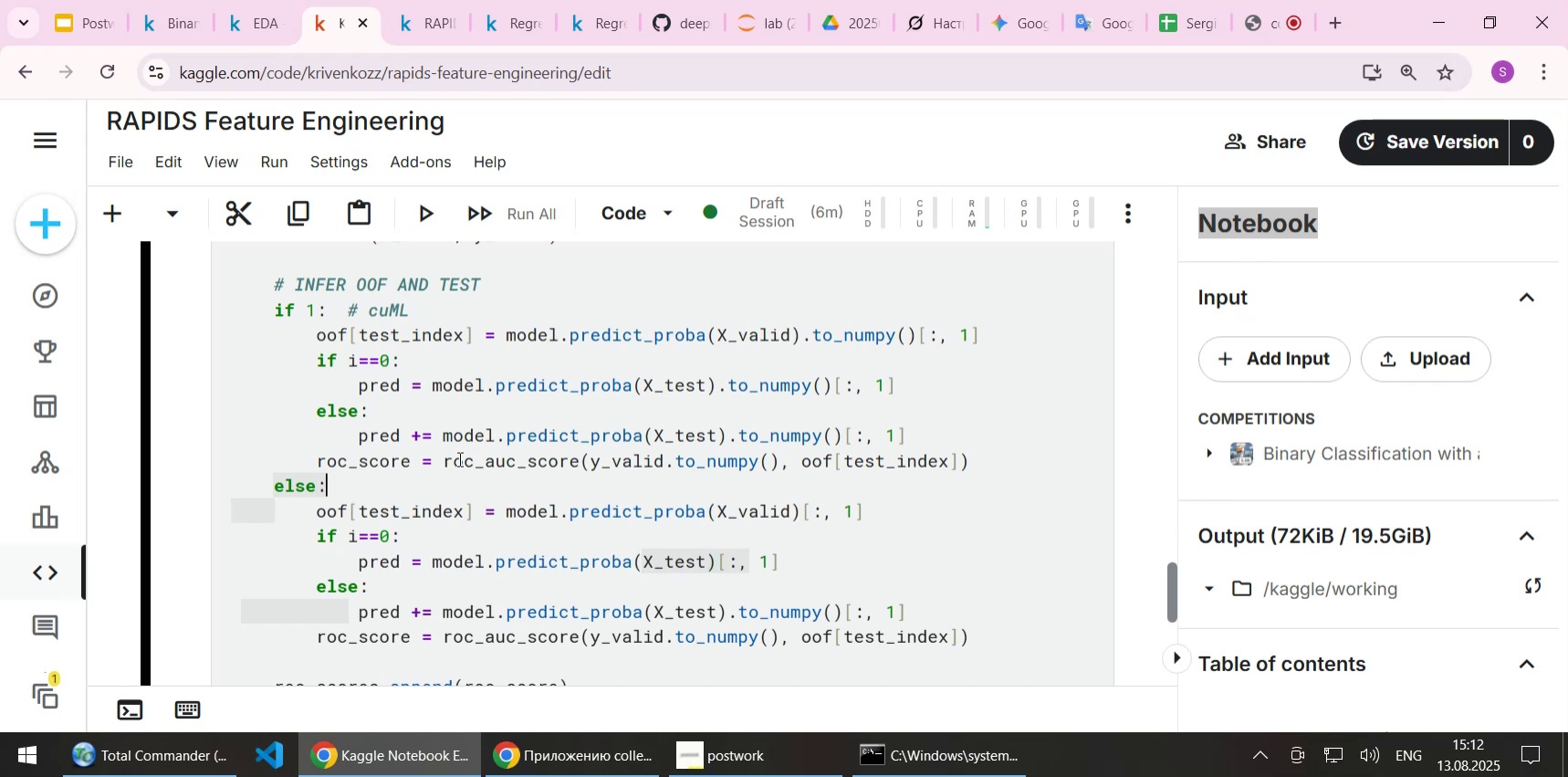 
key(ArrowUp)
 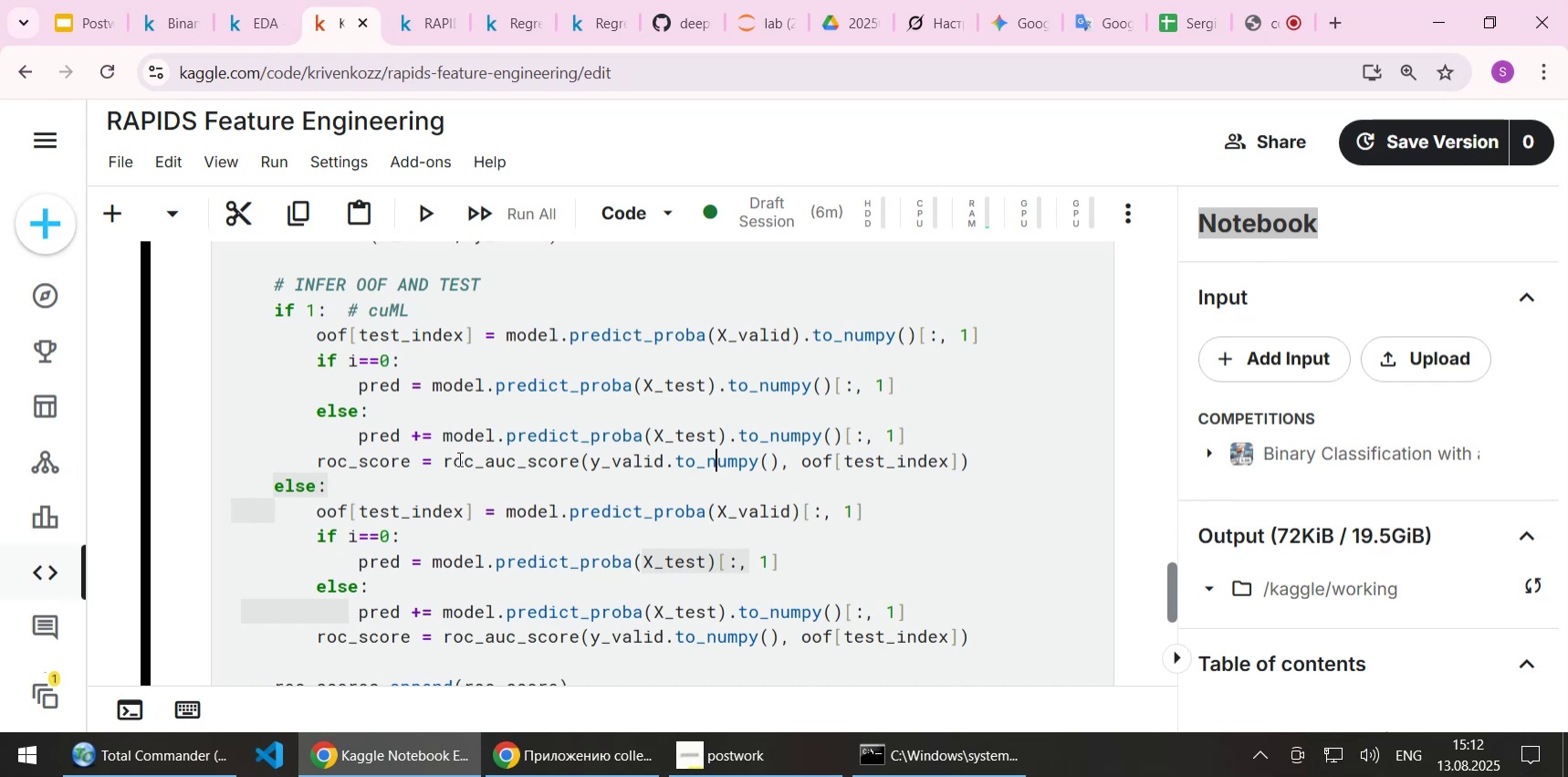 
key(ArrowUp)
 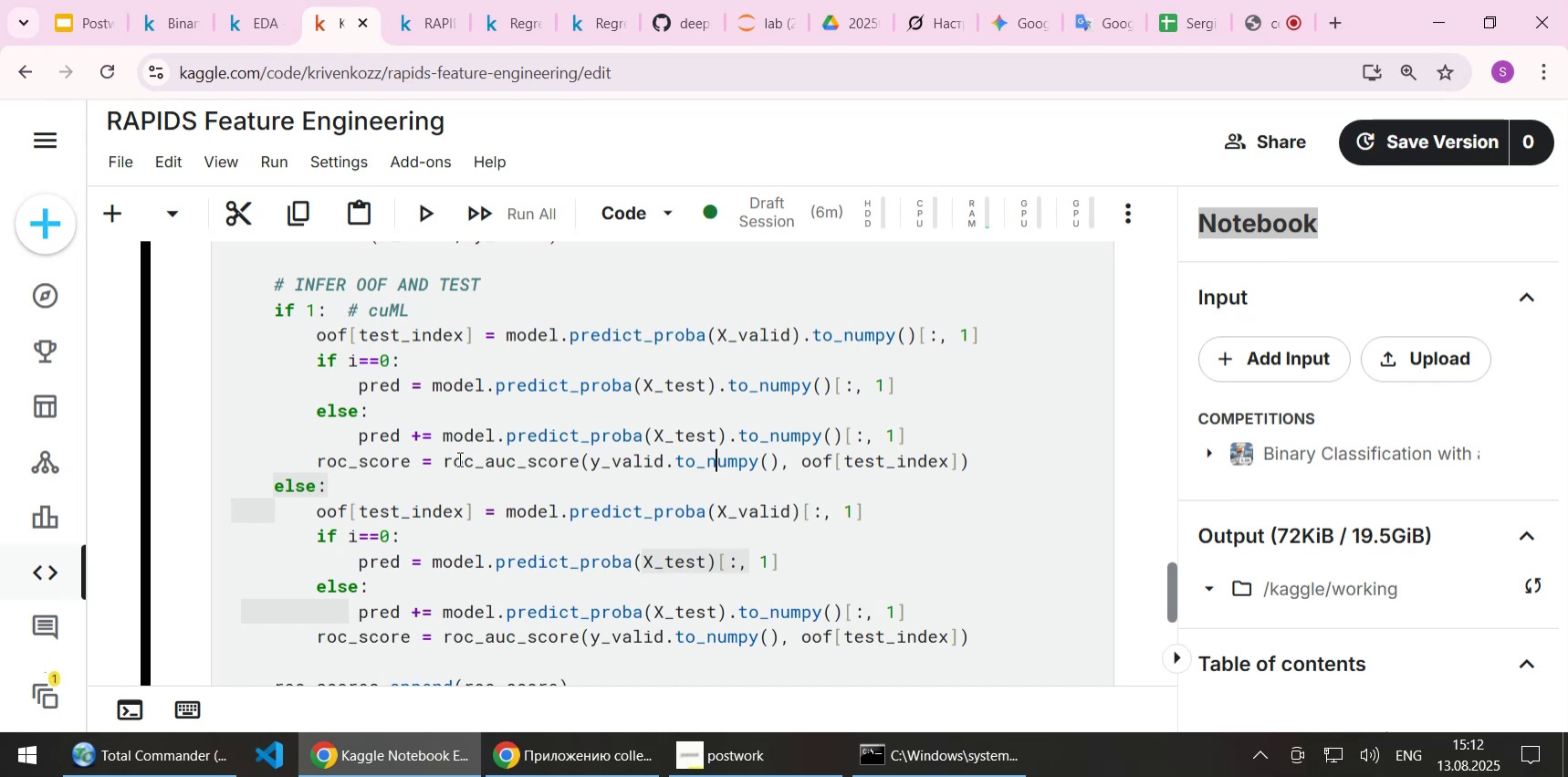 
key(ArrowUp)
 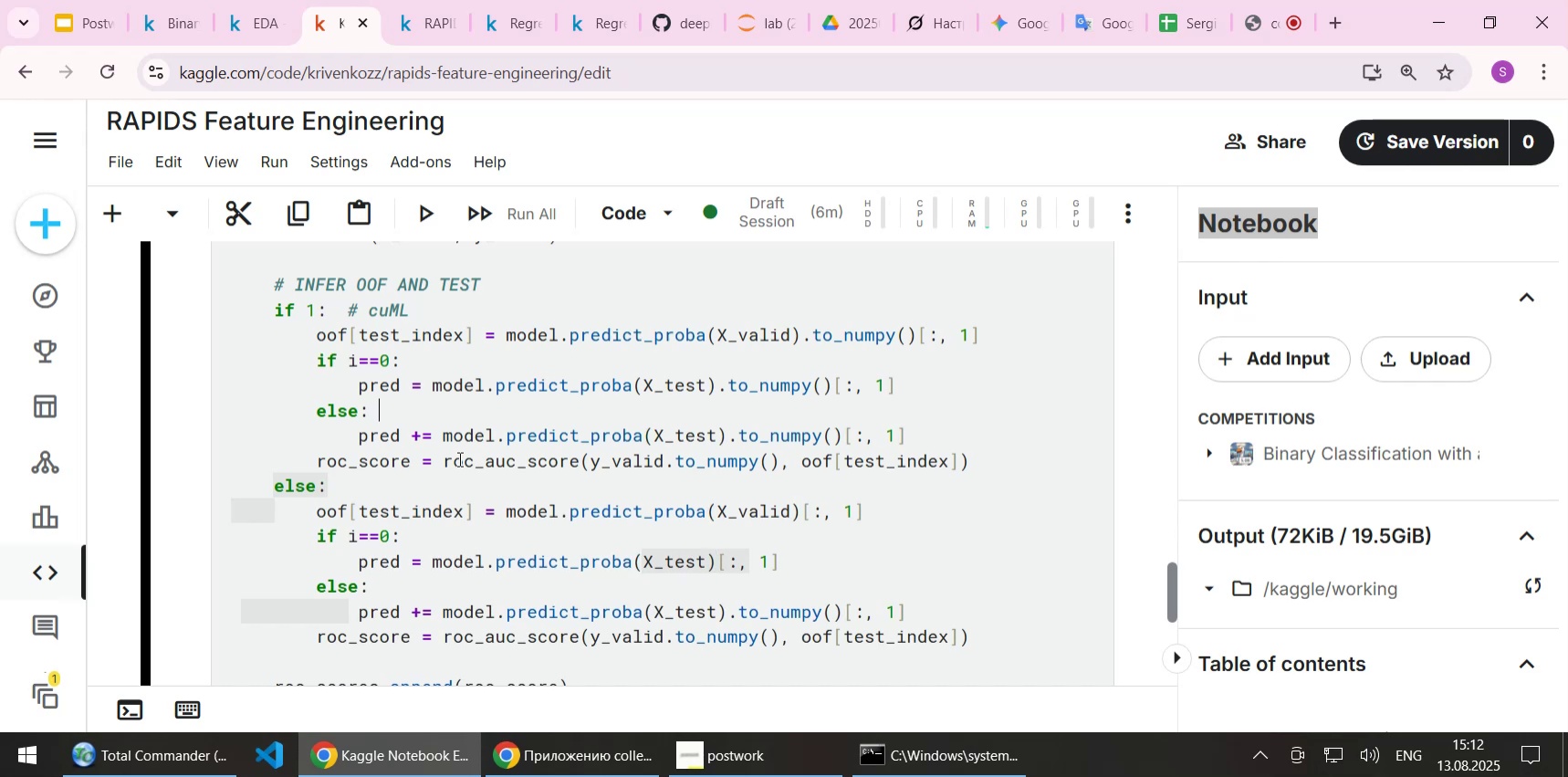 
key(ArrowUp)
 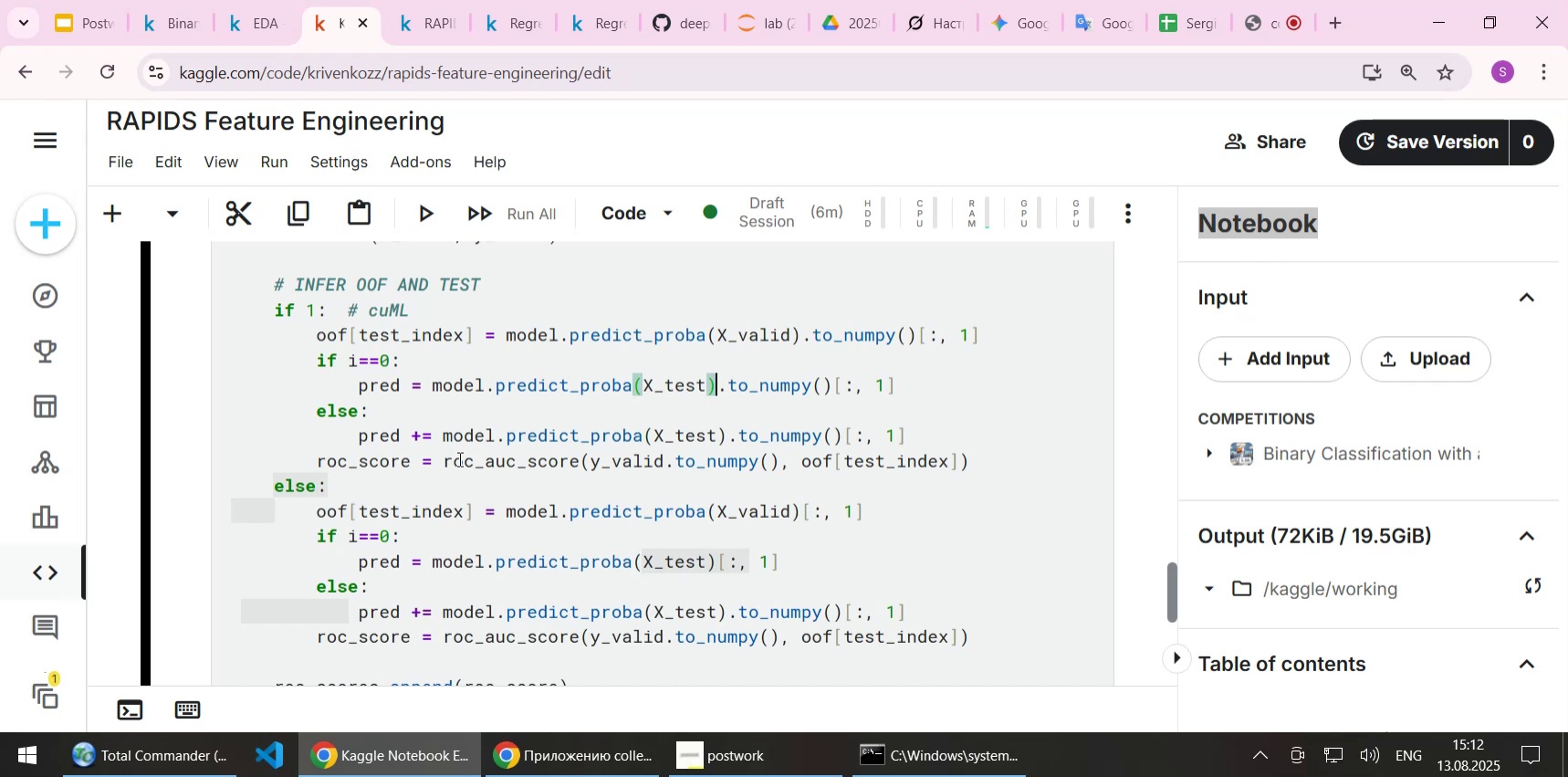 
key(ArrowUp)
 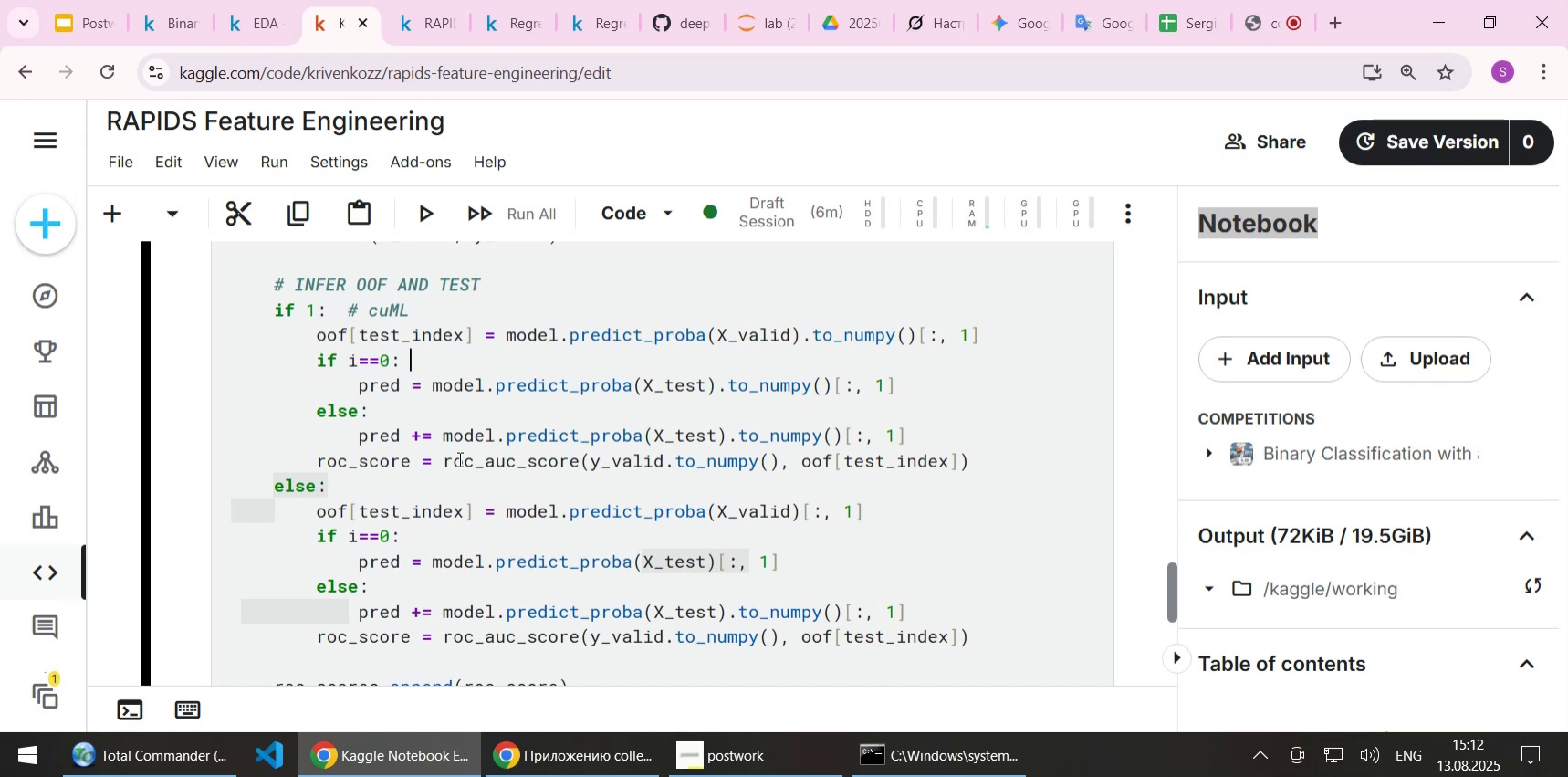 
key(ArrowUp)
 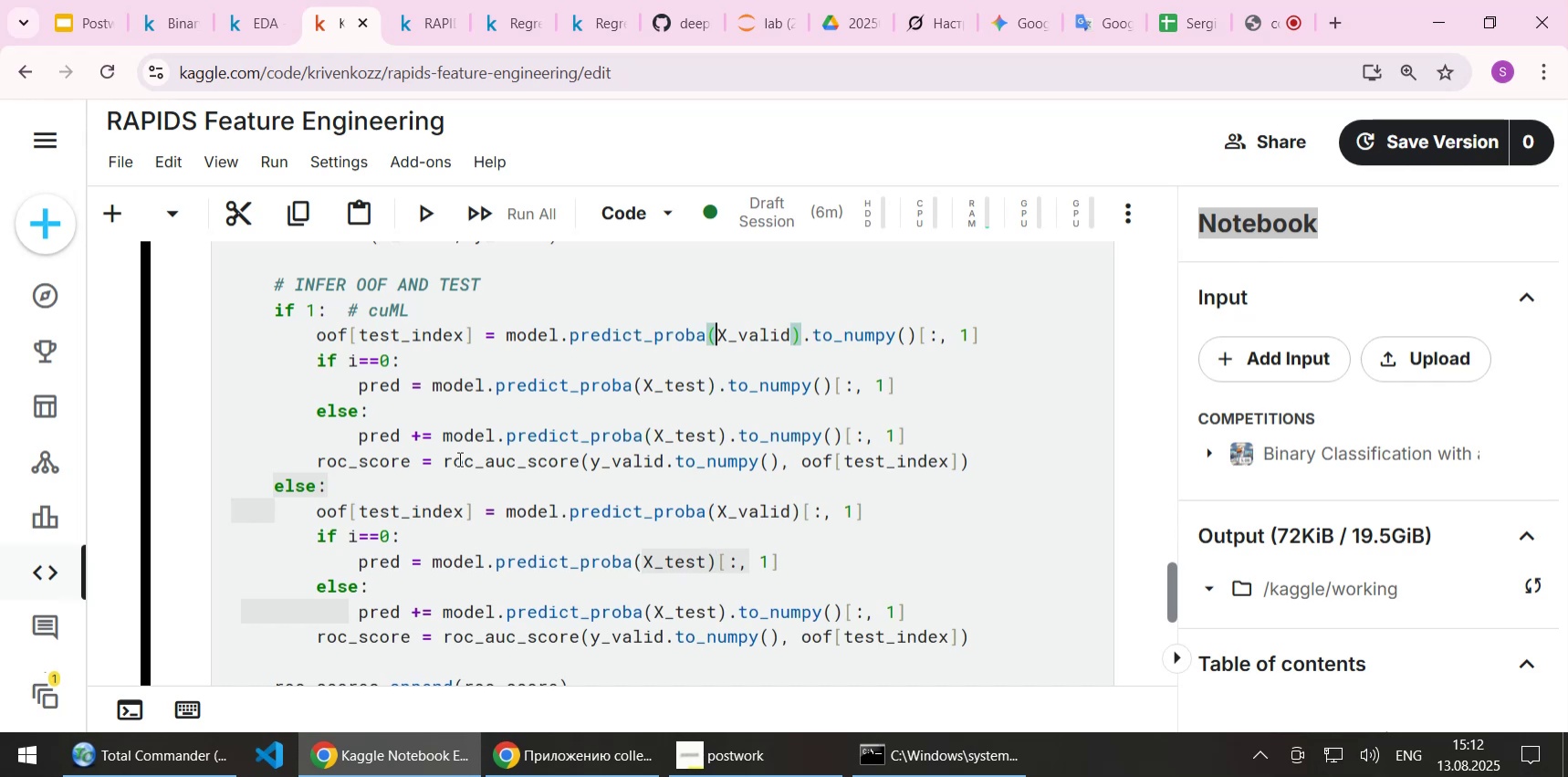 
key(ArrowUp)
 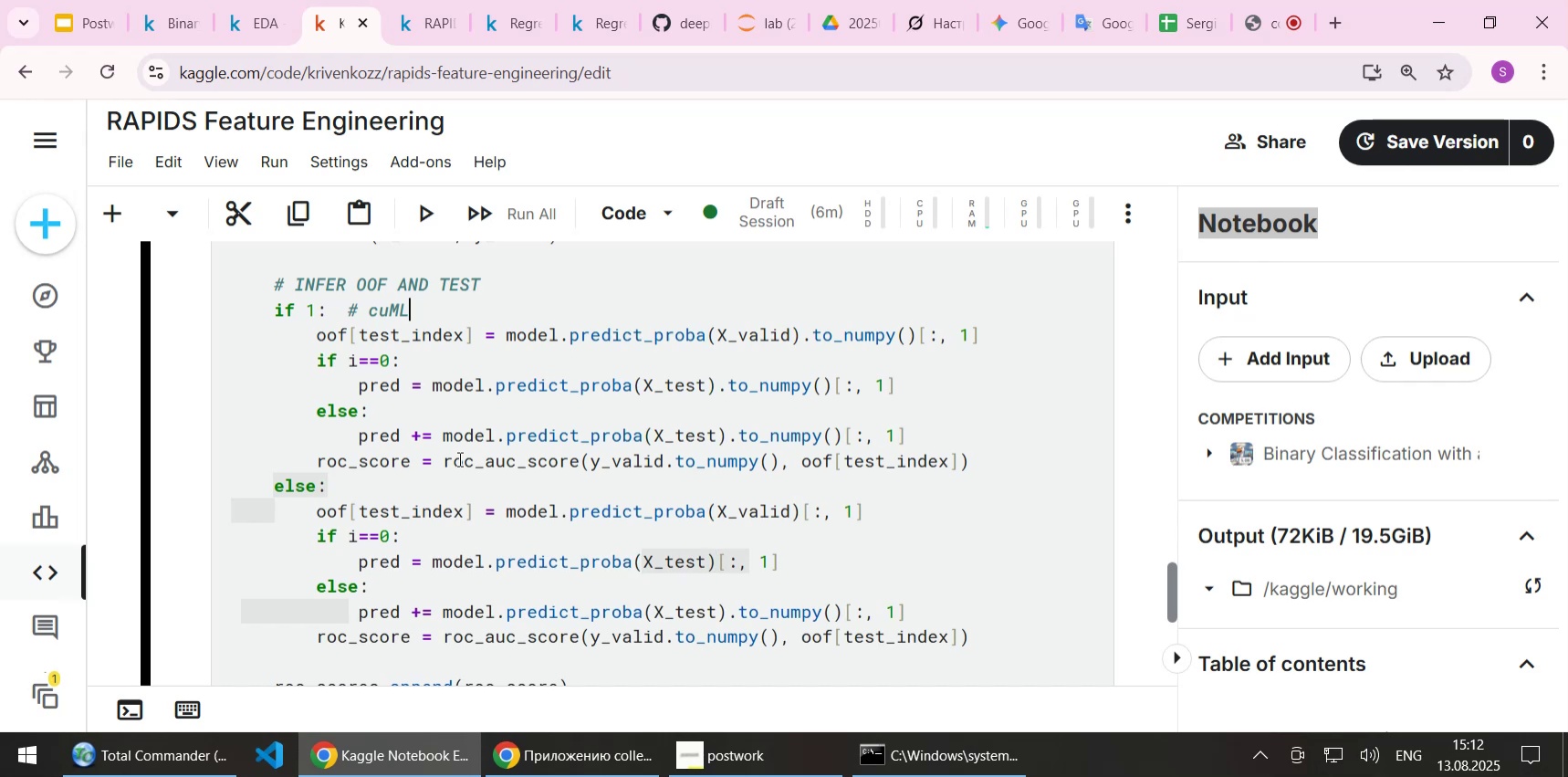 
key(Home)
 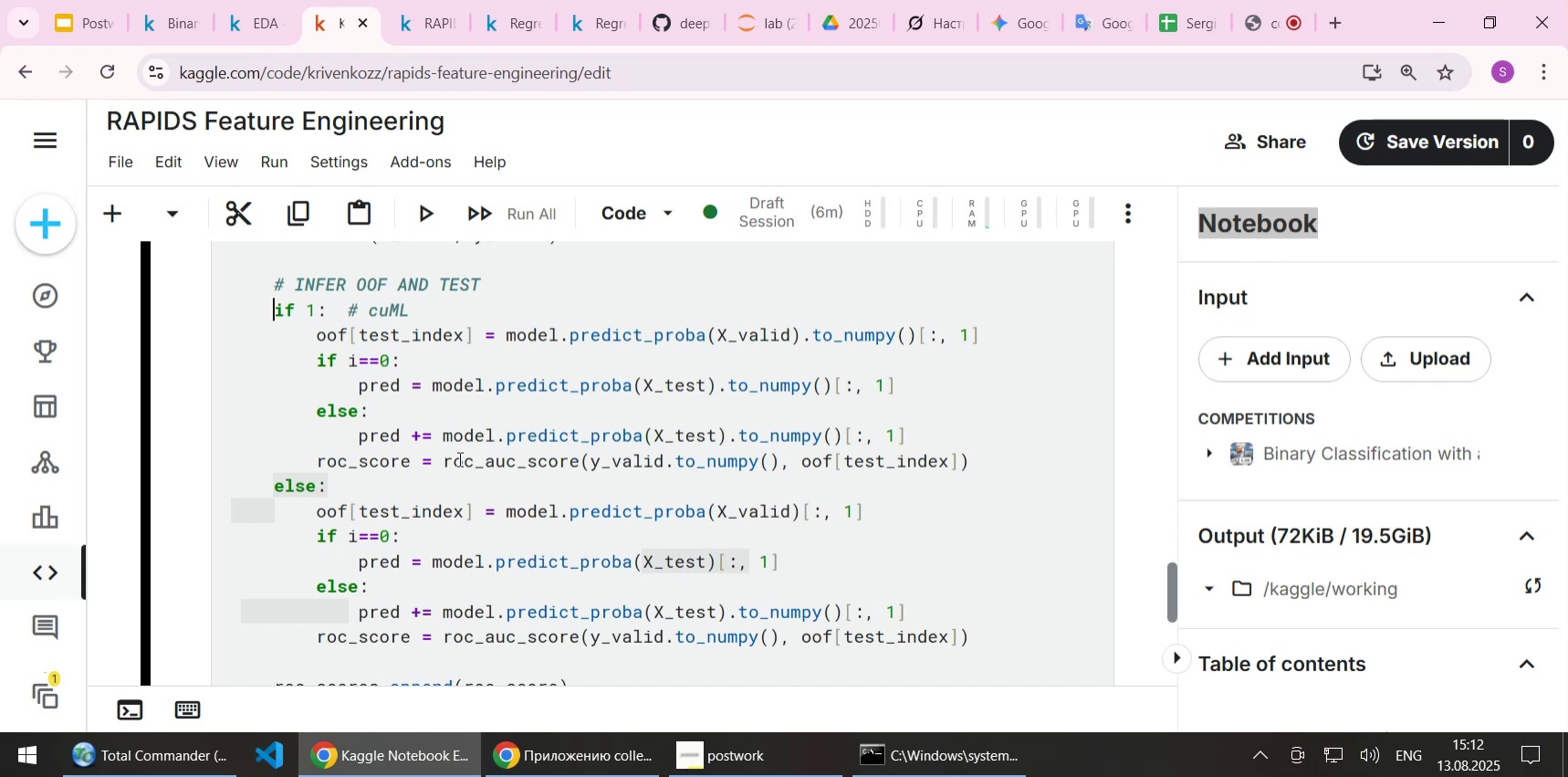 
key(ArrowRight)
 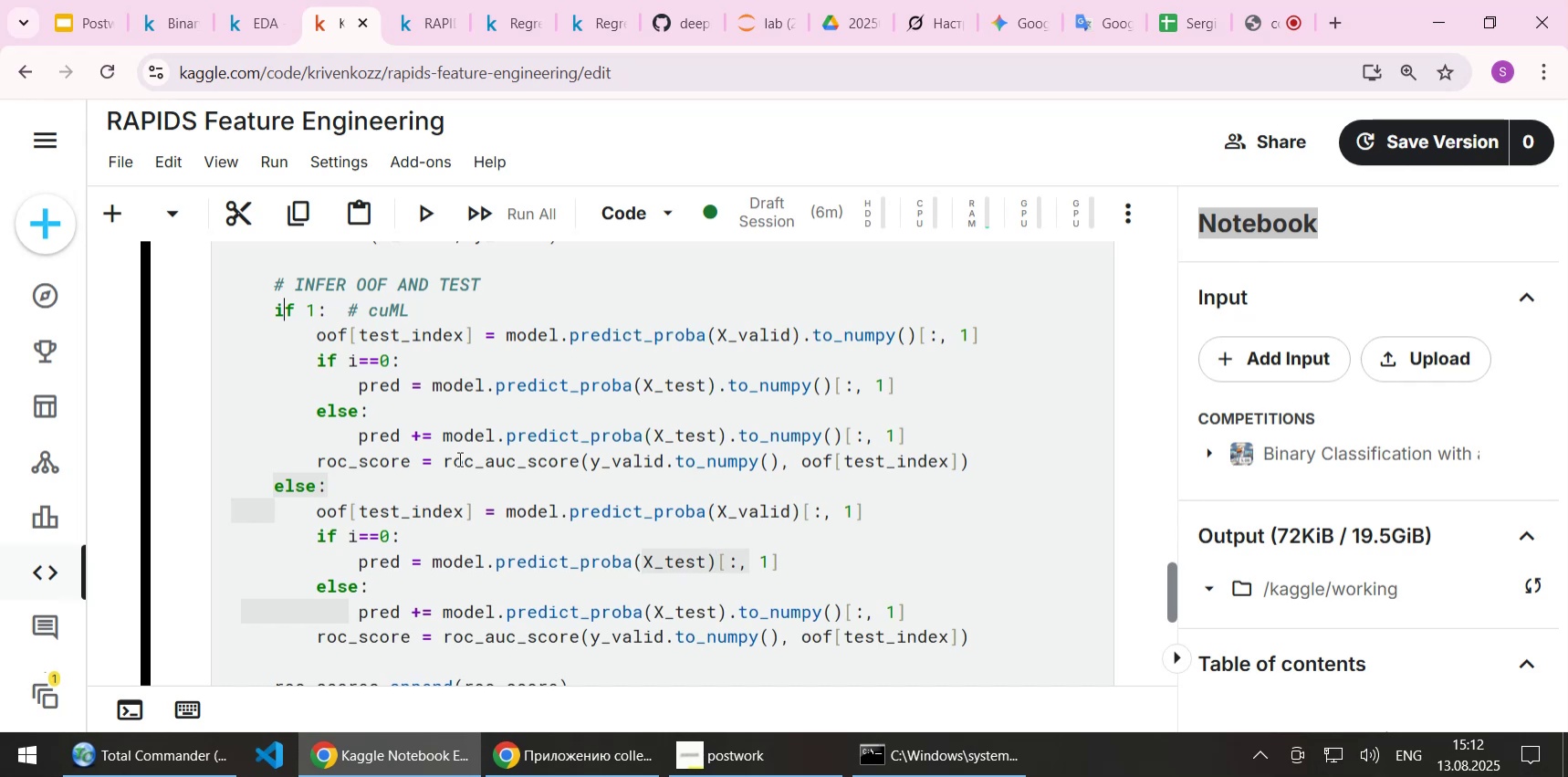 
key(ArrowRight)
 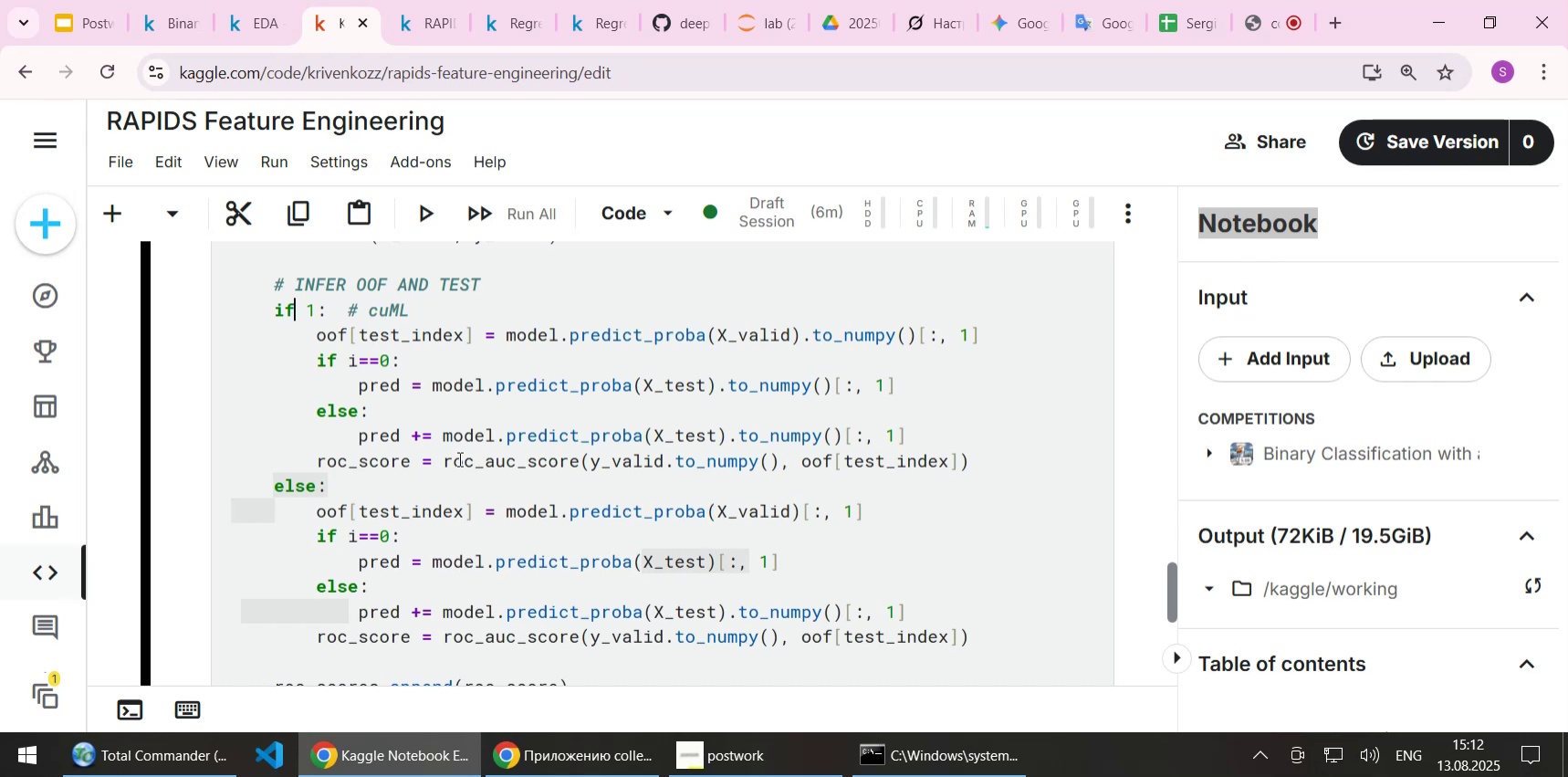 
key(ArrowRight)
 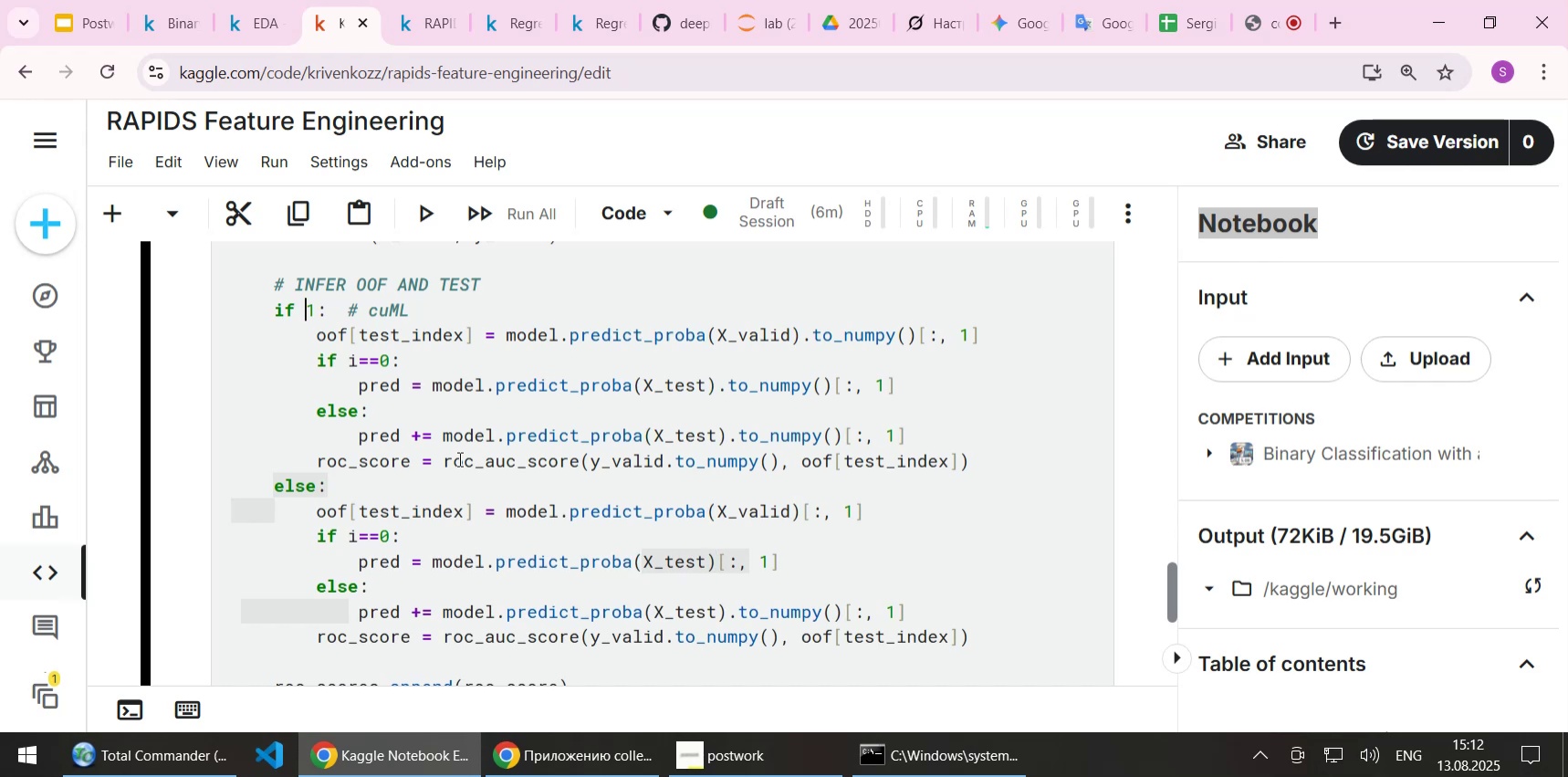 
key(Delete)
 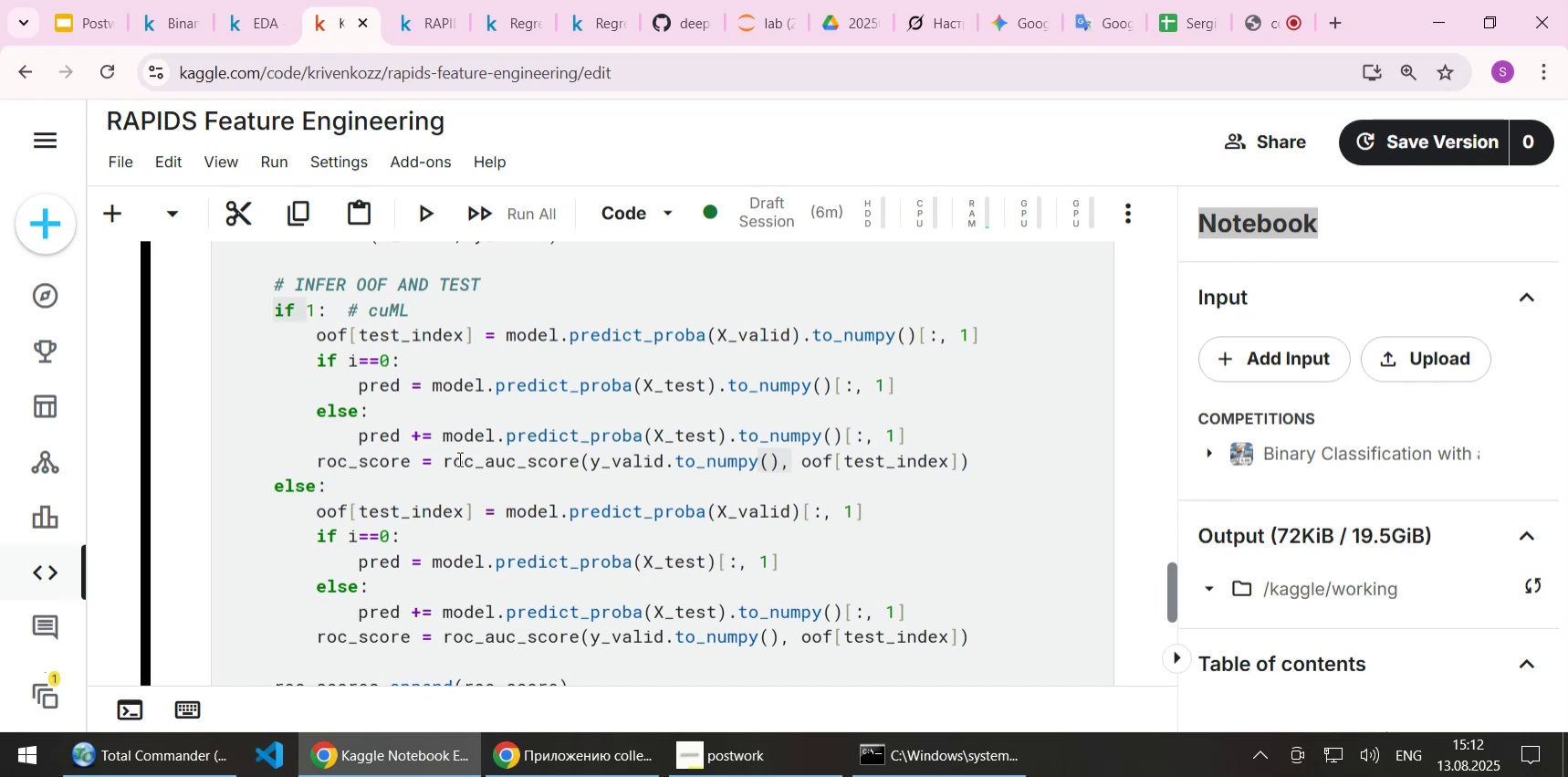 
key(0)
 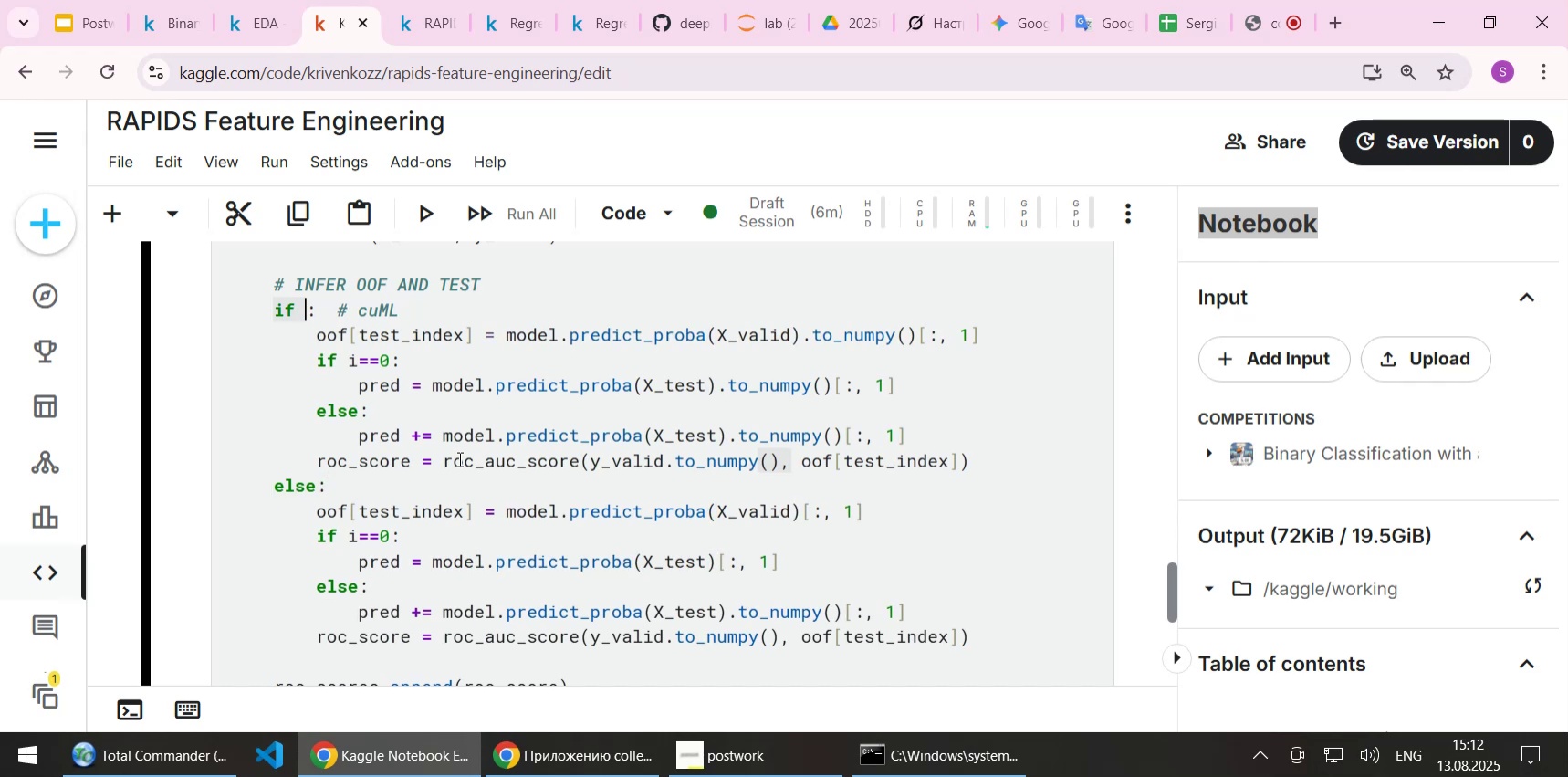 
hold_key(key=ArrowDown, duration=0.73)
 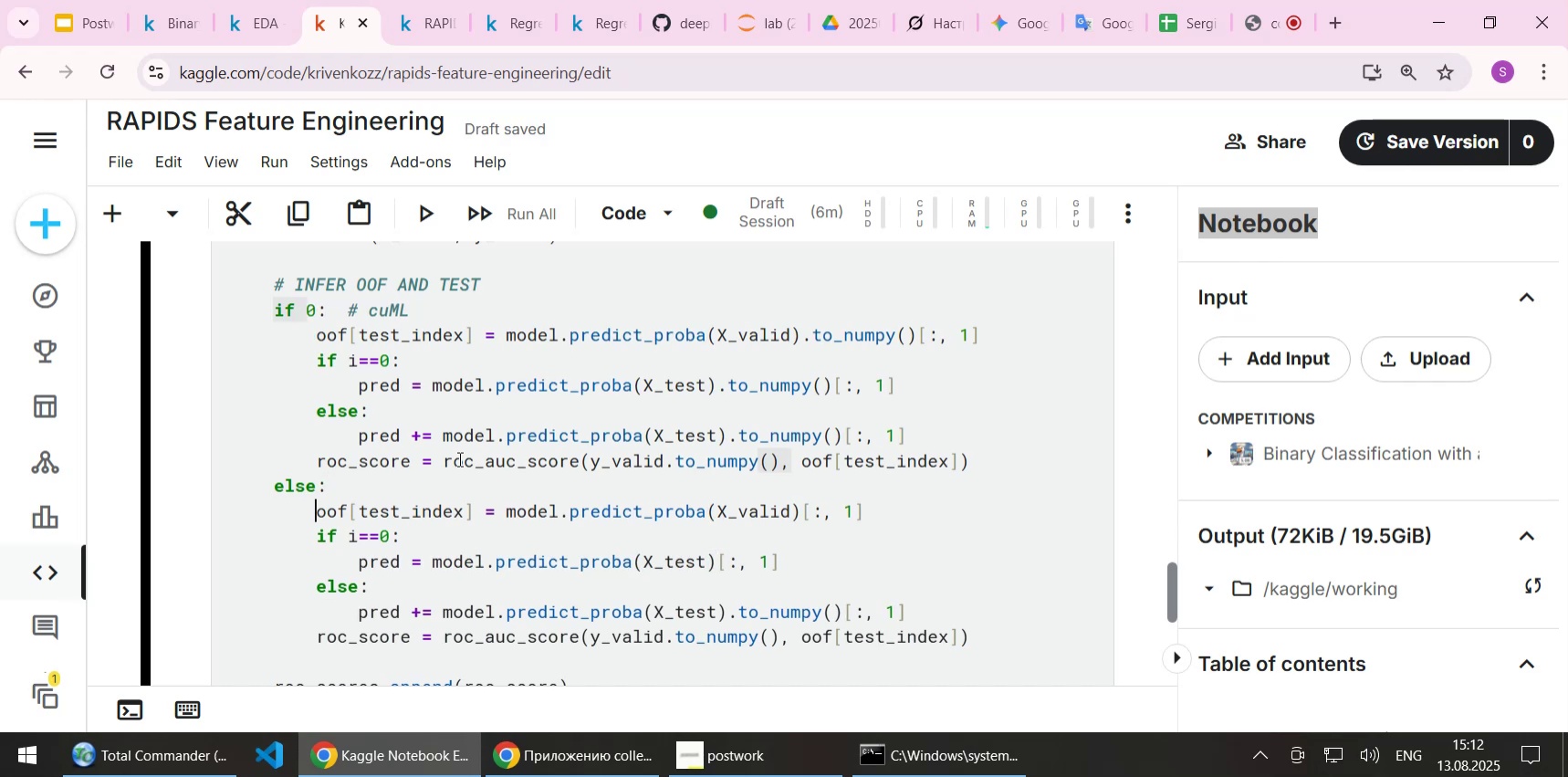 
key(ArrowDown)
 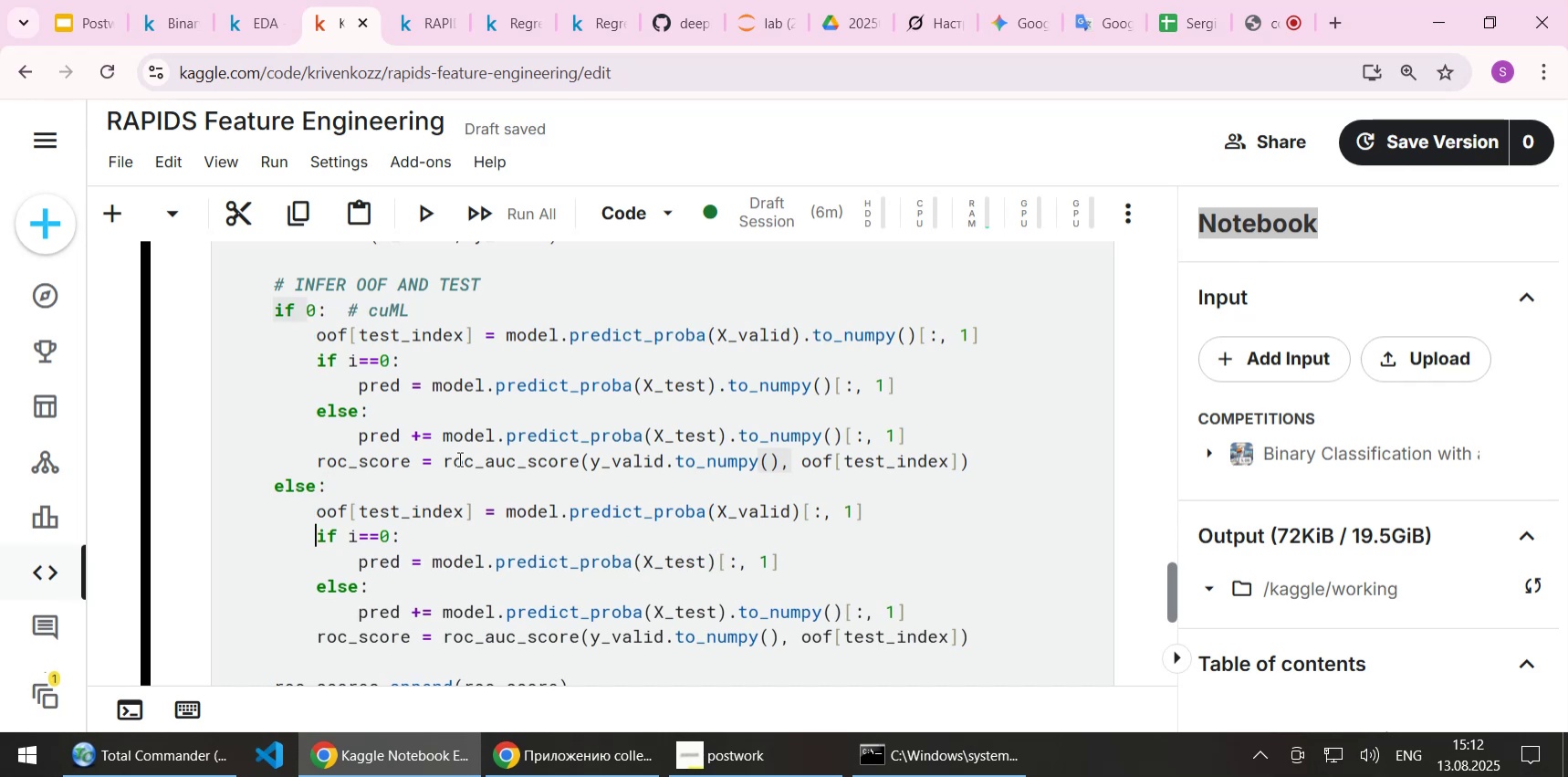 
key(ArrowRight)
 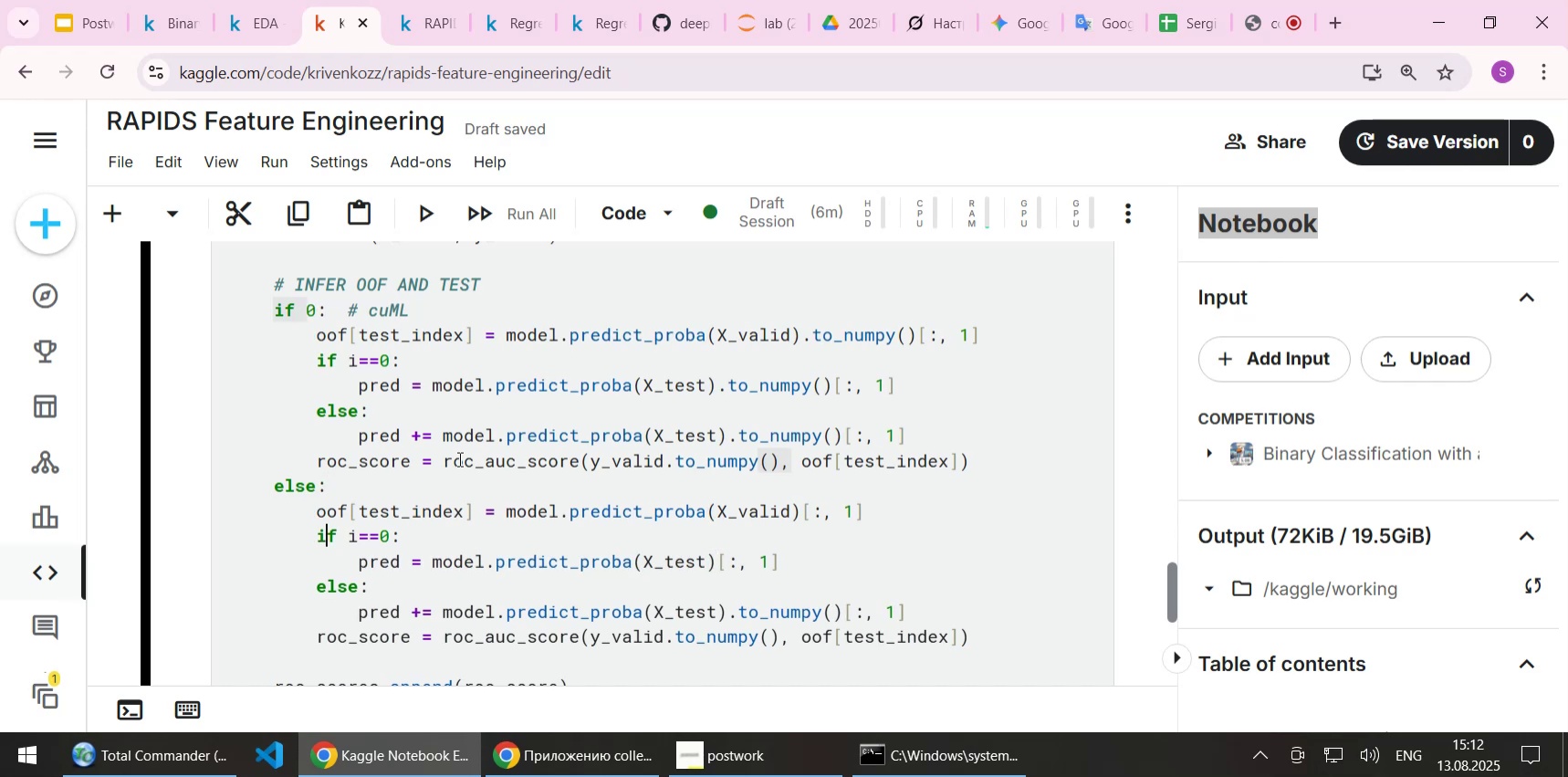 
key(ArrowDown)
 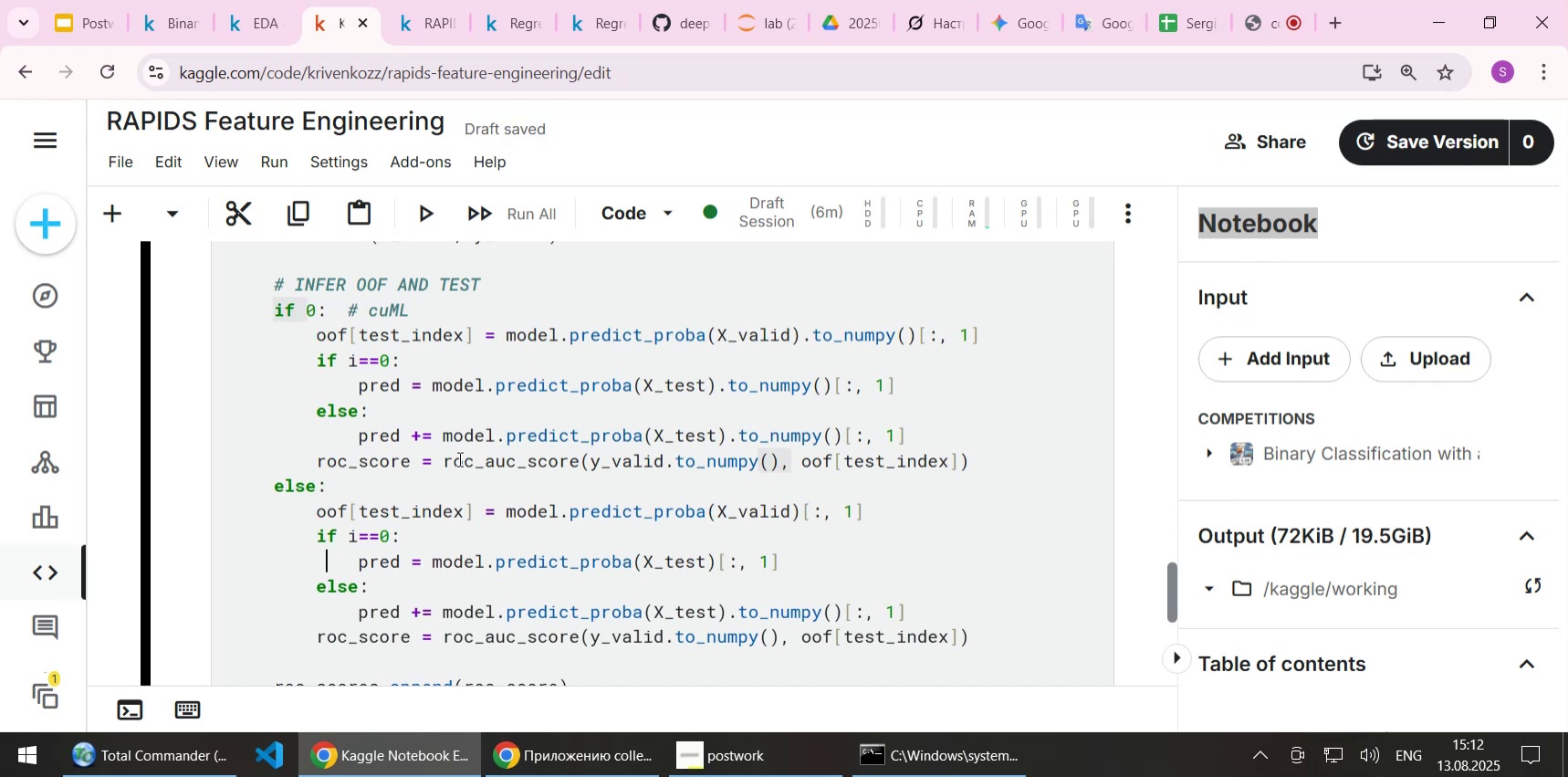 
key(ArrowDown)
 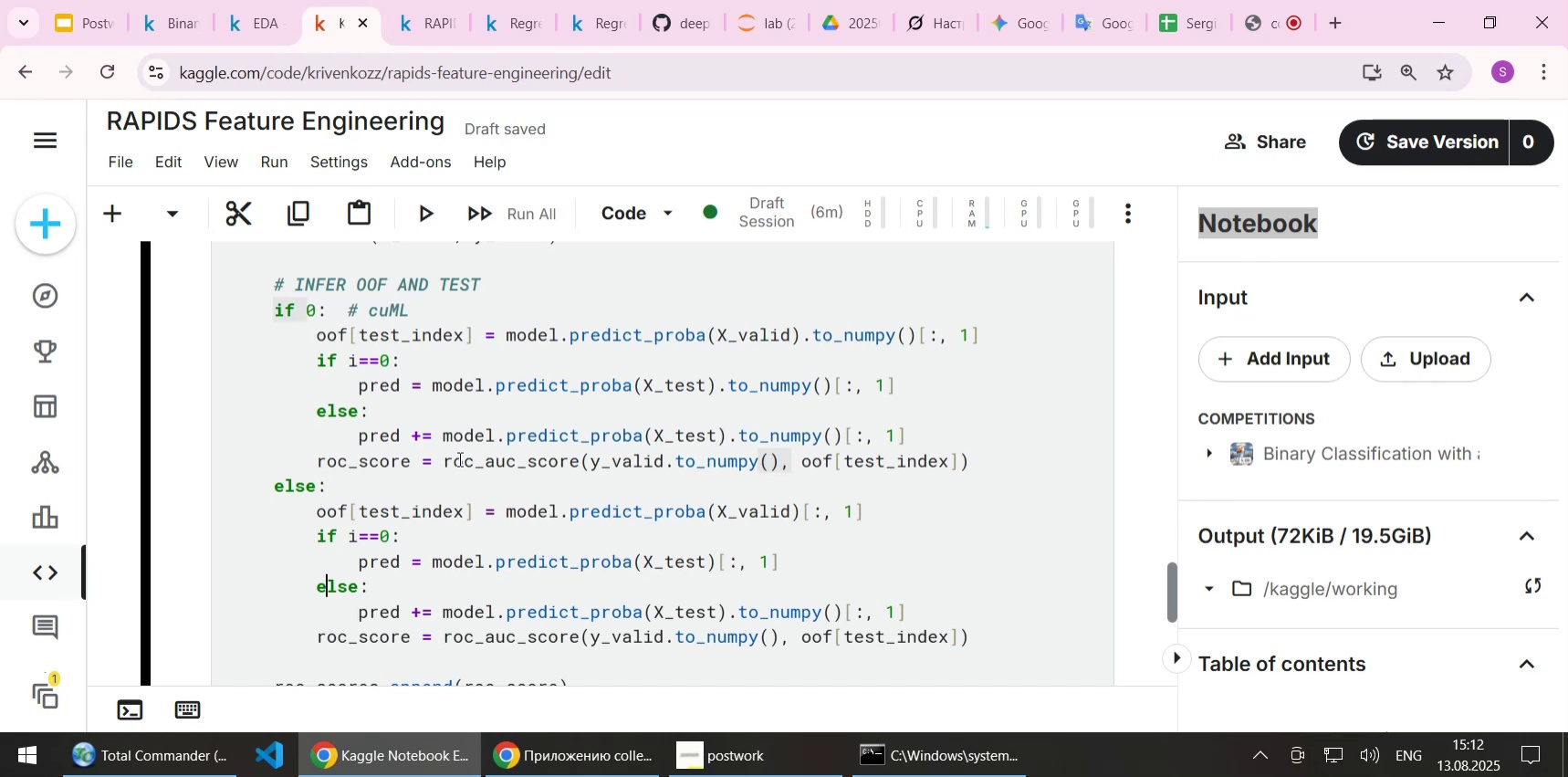 
key(ArrowDown)
 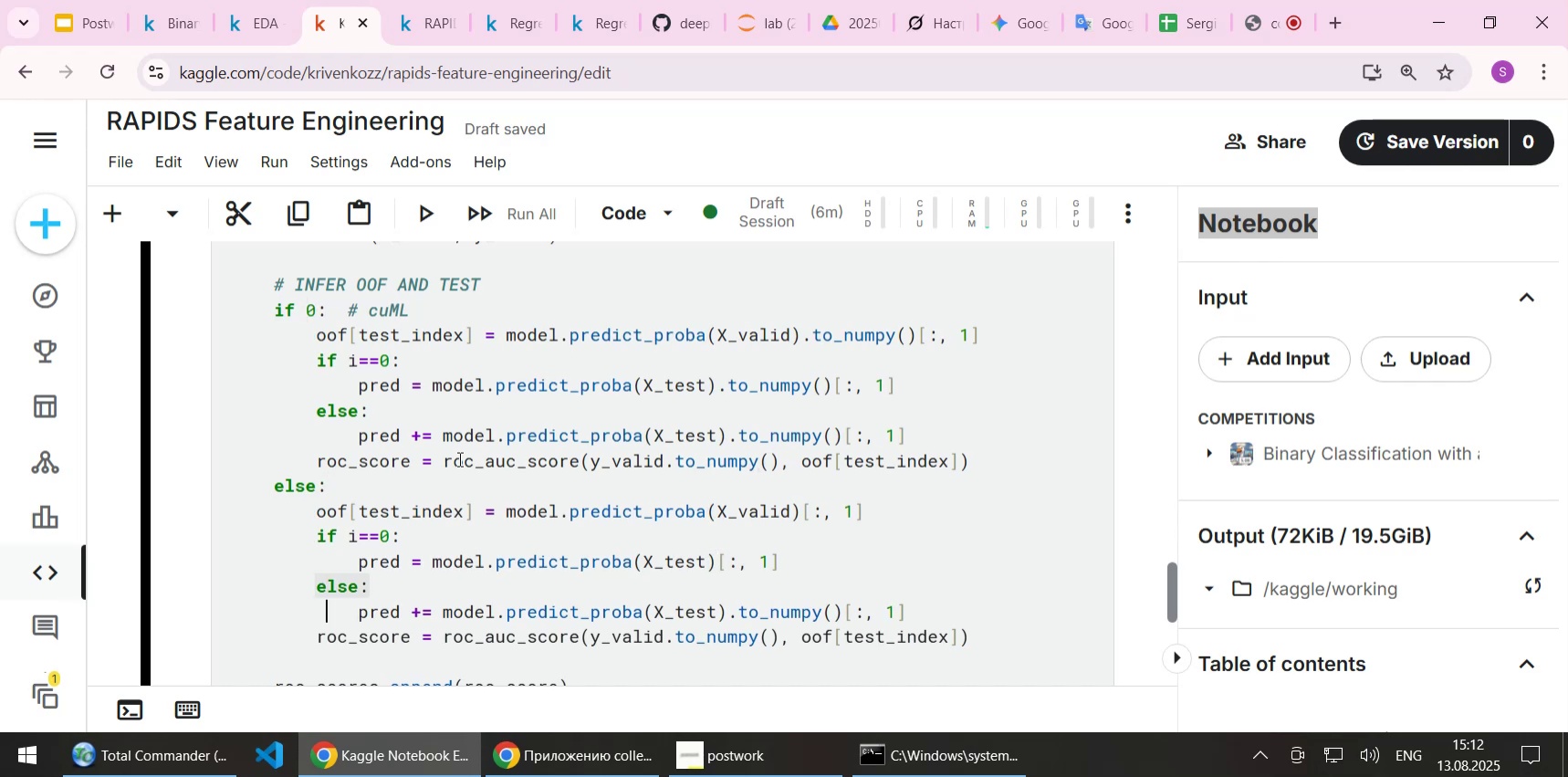 
key(End)
 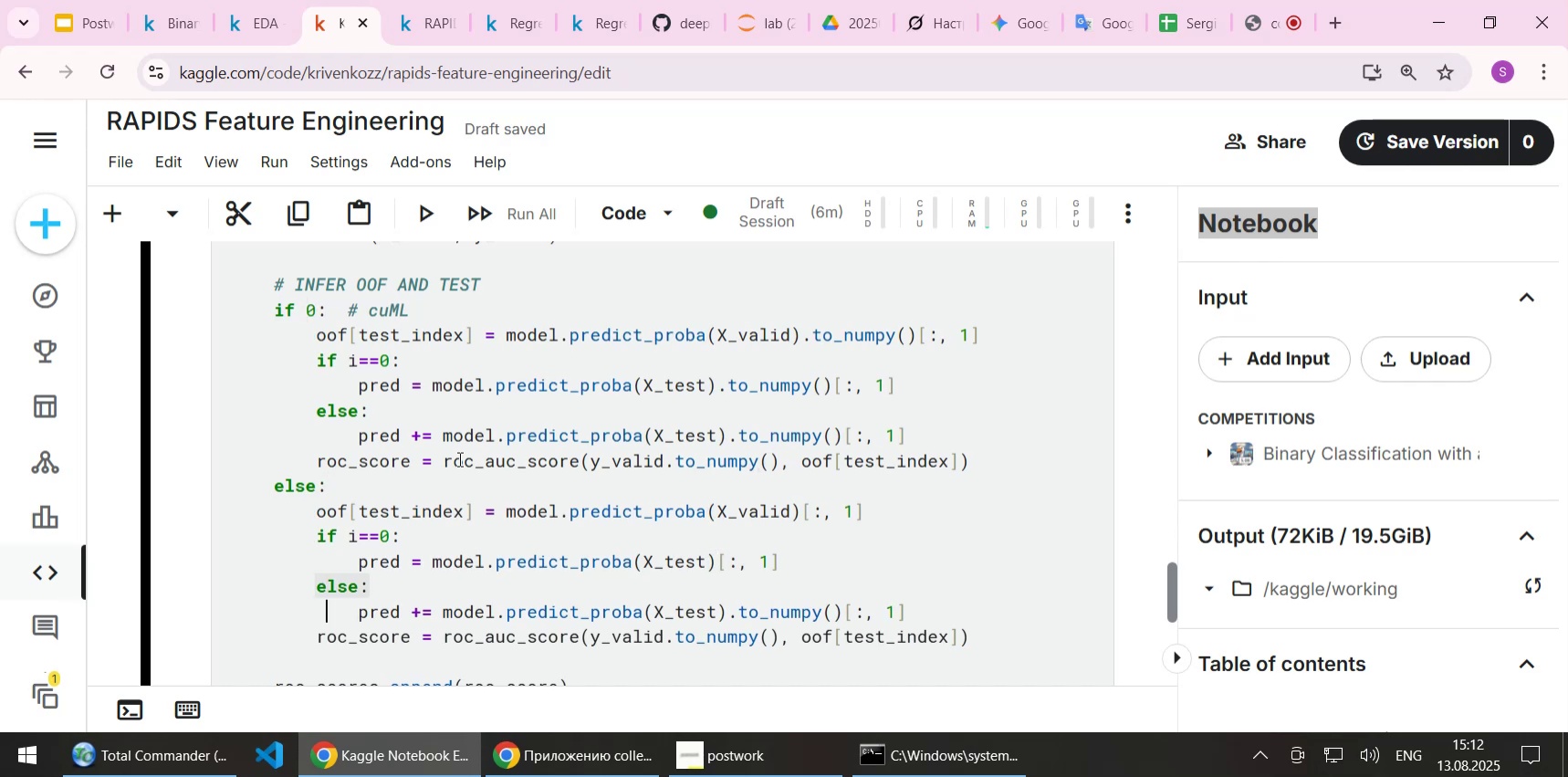 
hold_key(key=ArrowLeft, duration=0.85)
 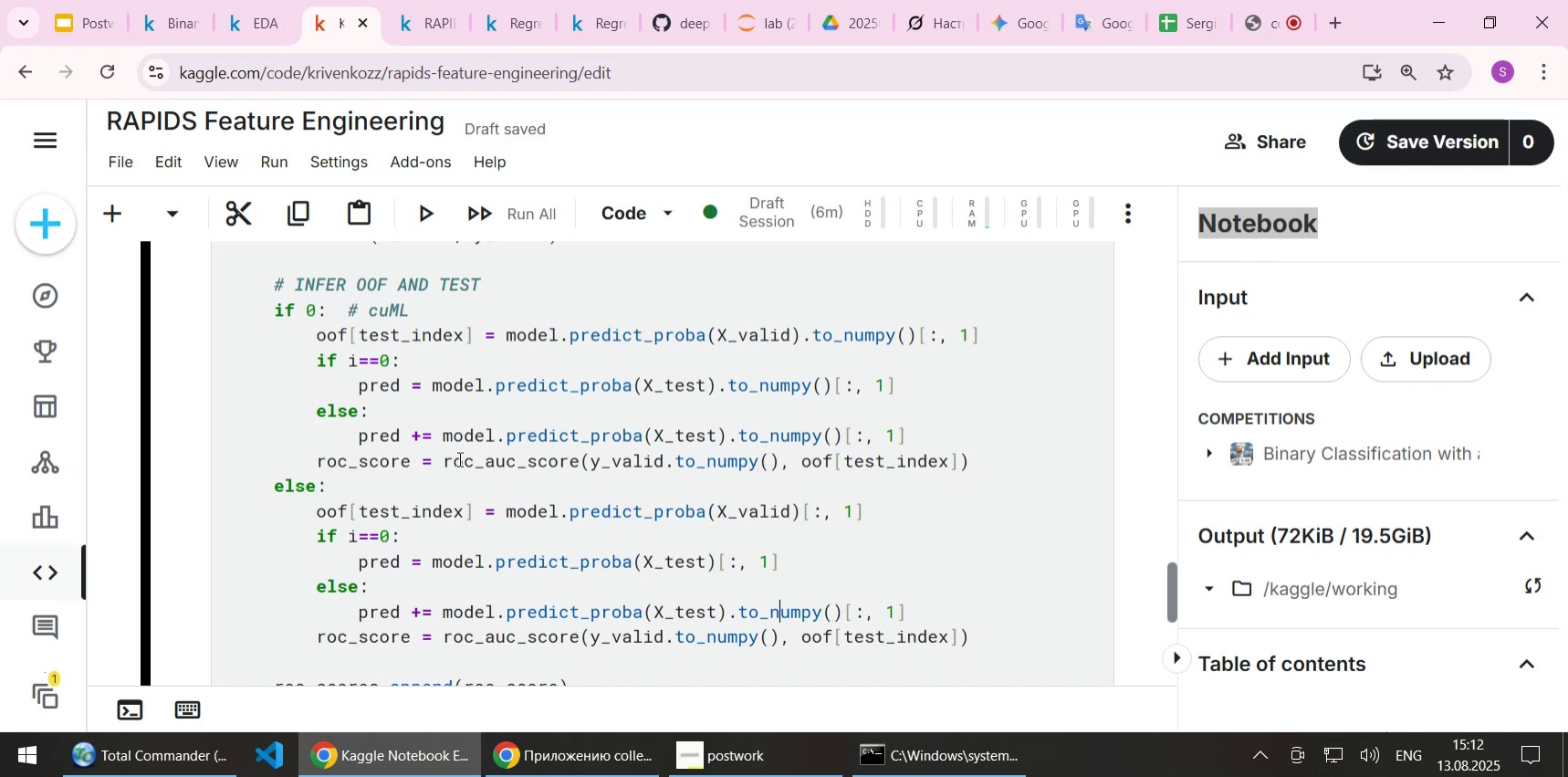 
key(ArrowDown)
 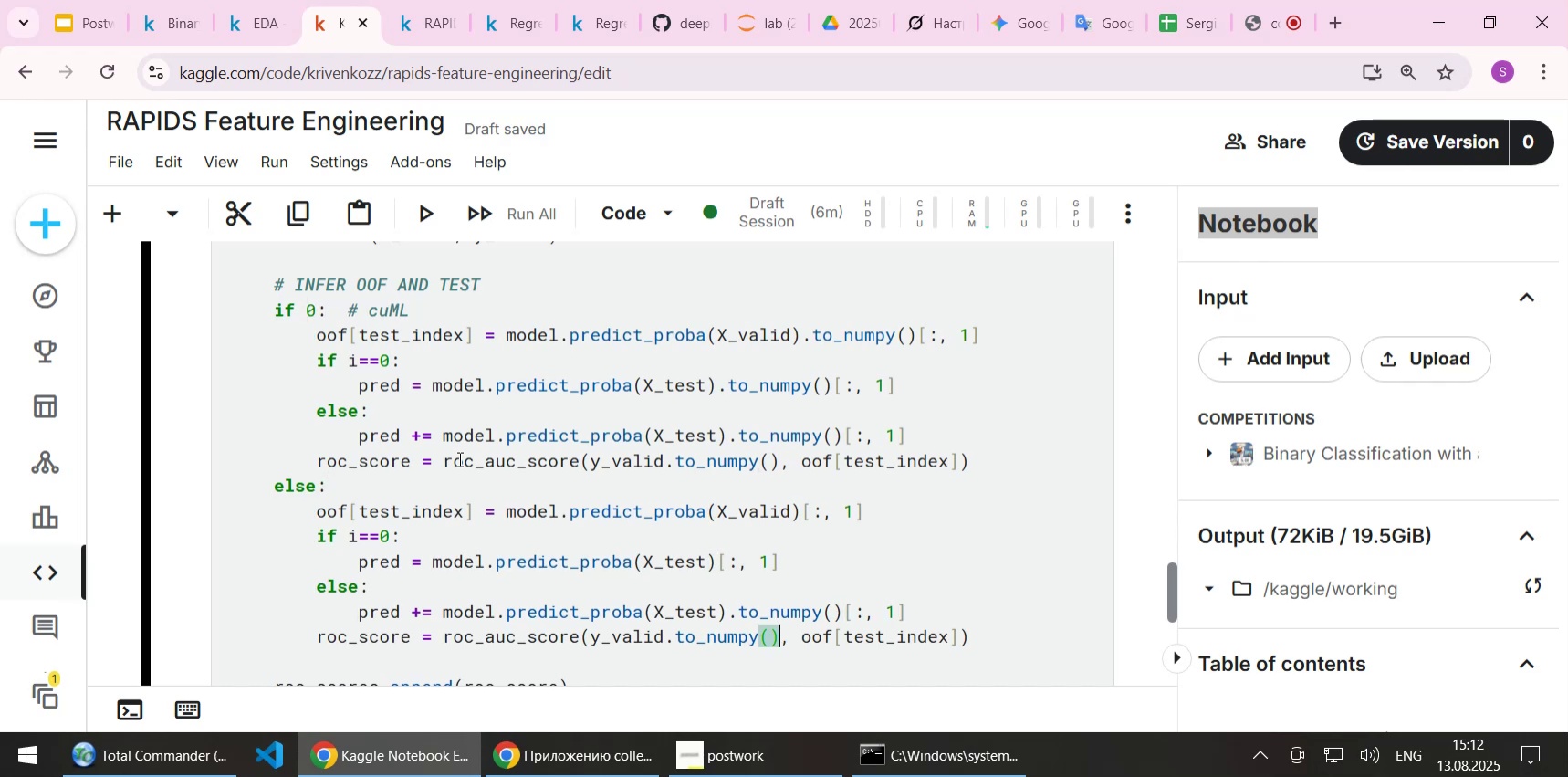 
key(ArrowLeft)
 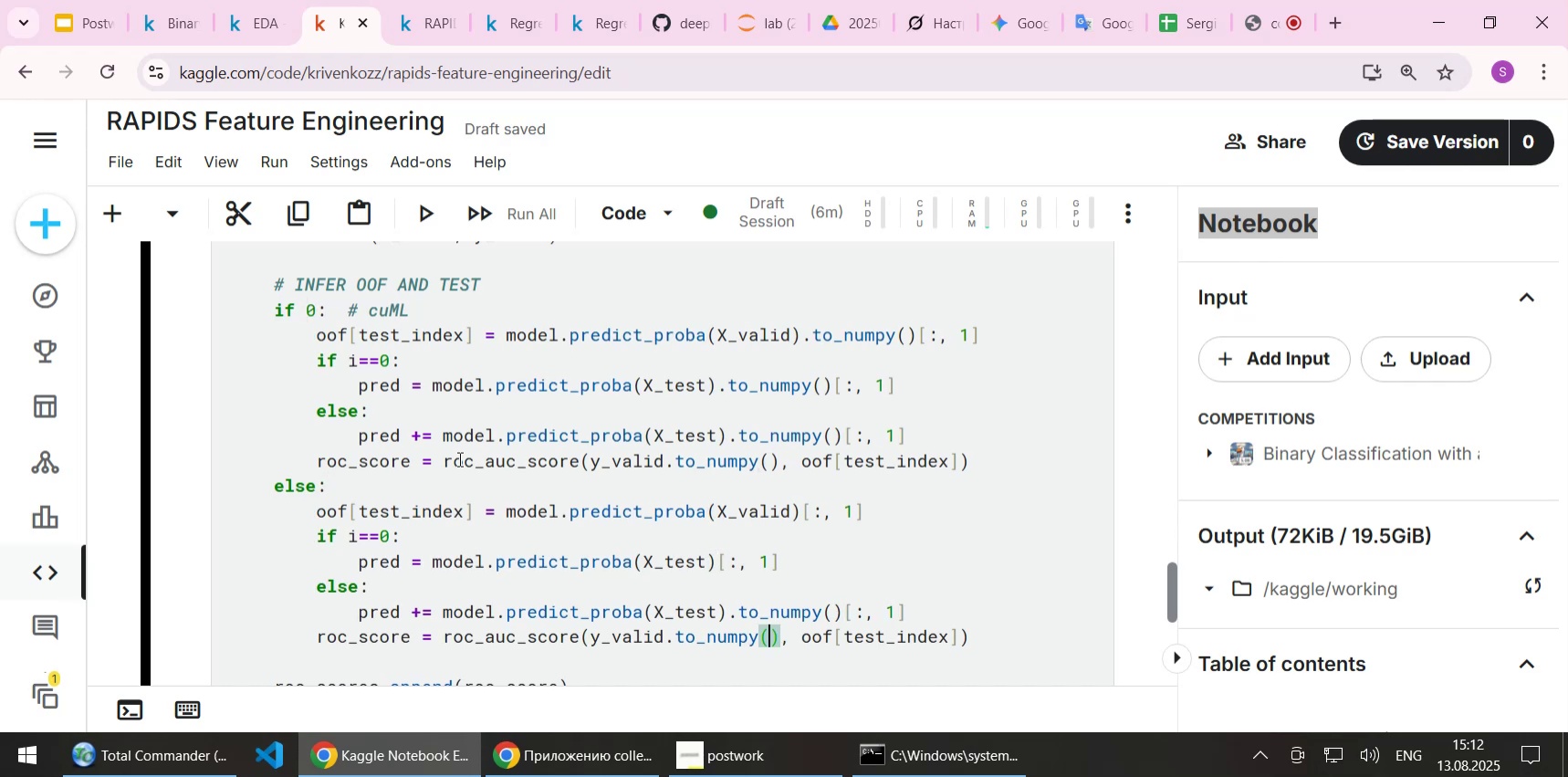 
key(ArrowRight)
 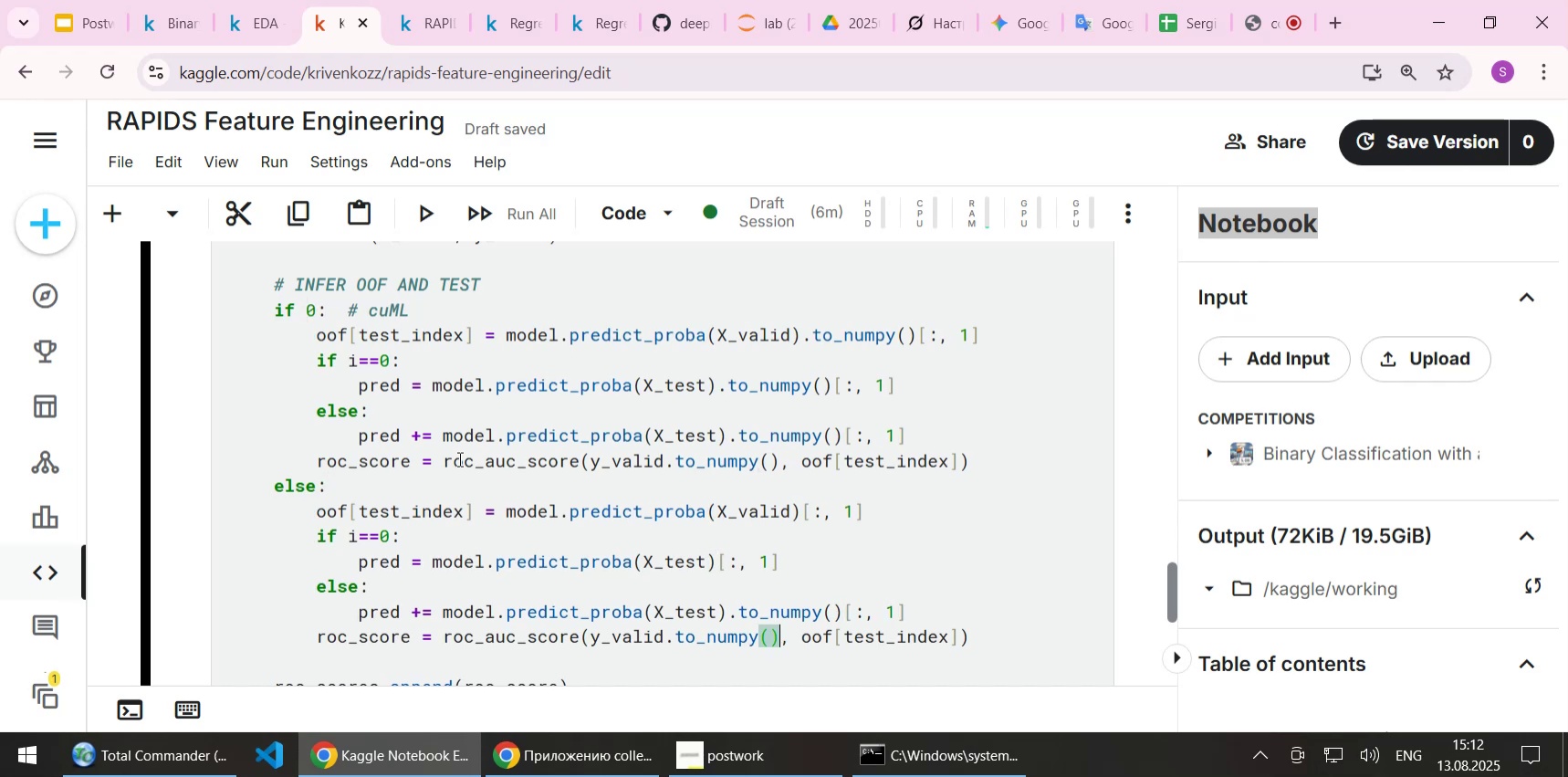 
key(Backspace)
 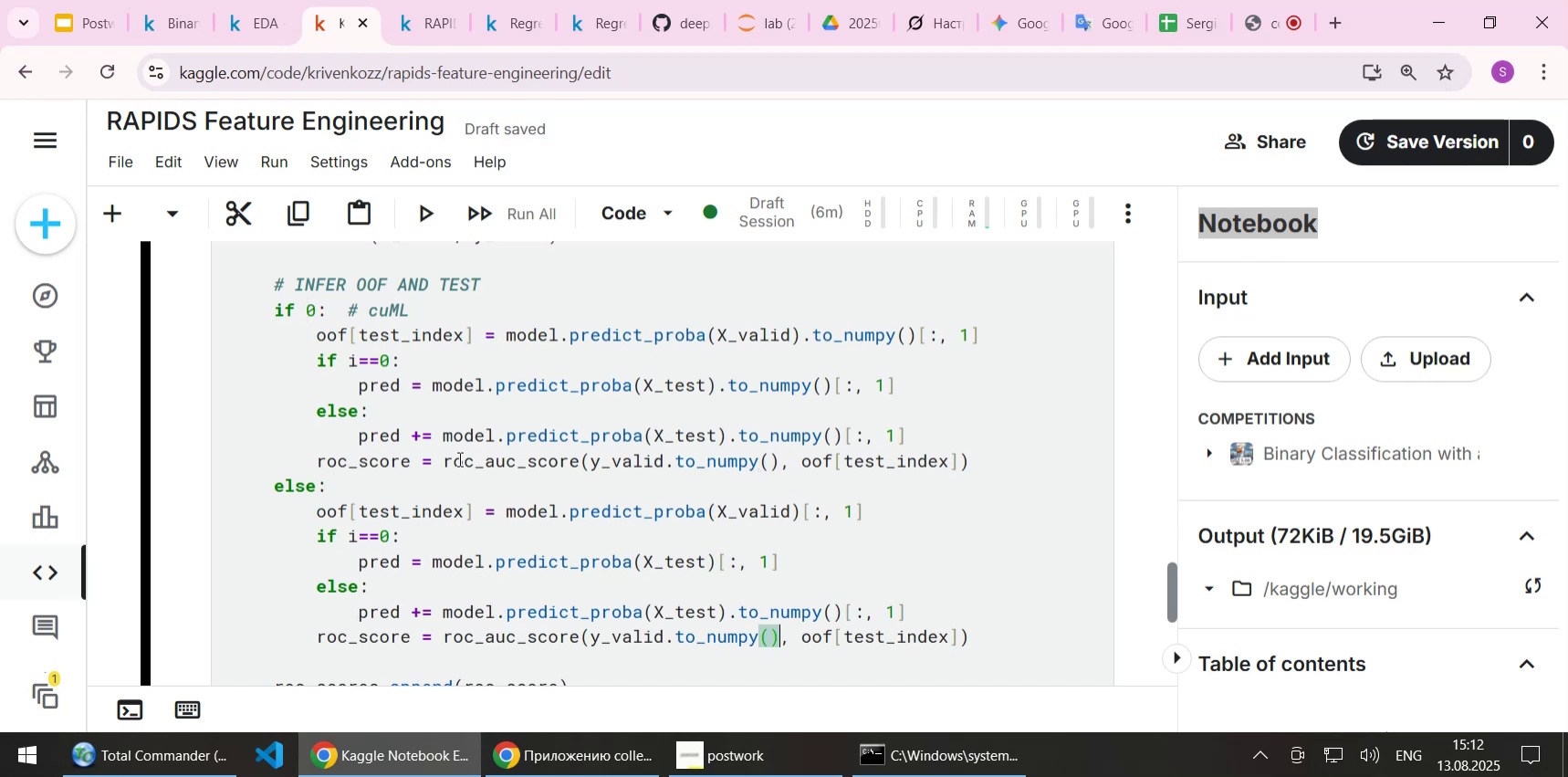 
key(Backspace)
 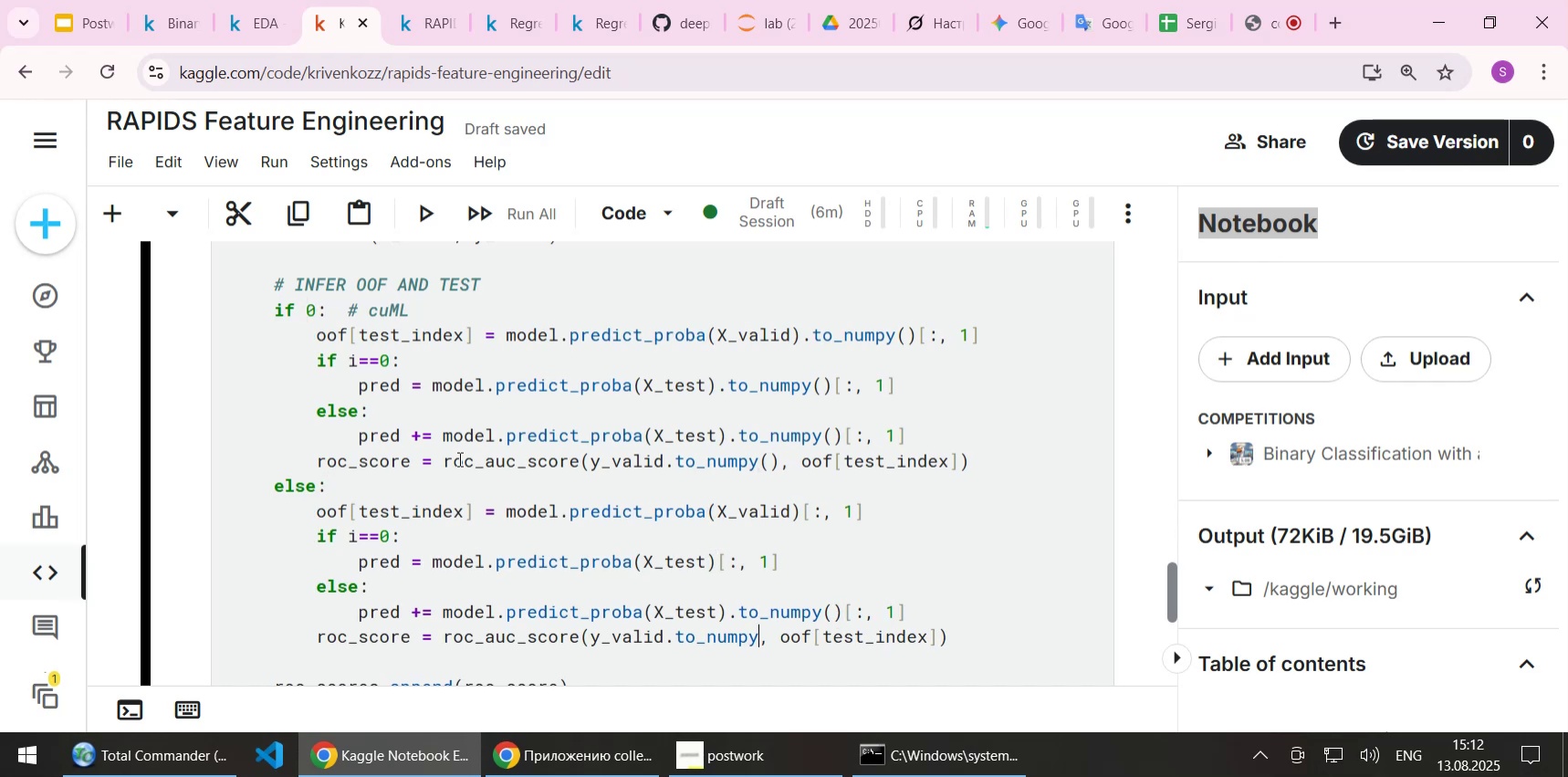 
key(Backspace)
 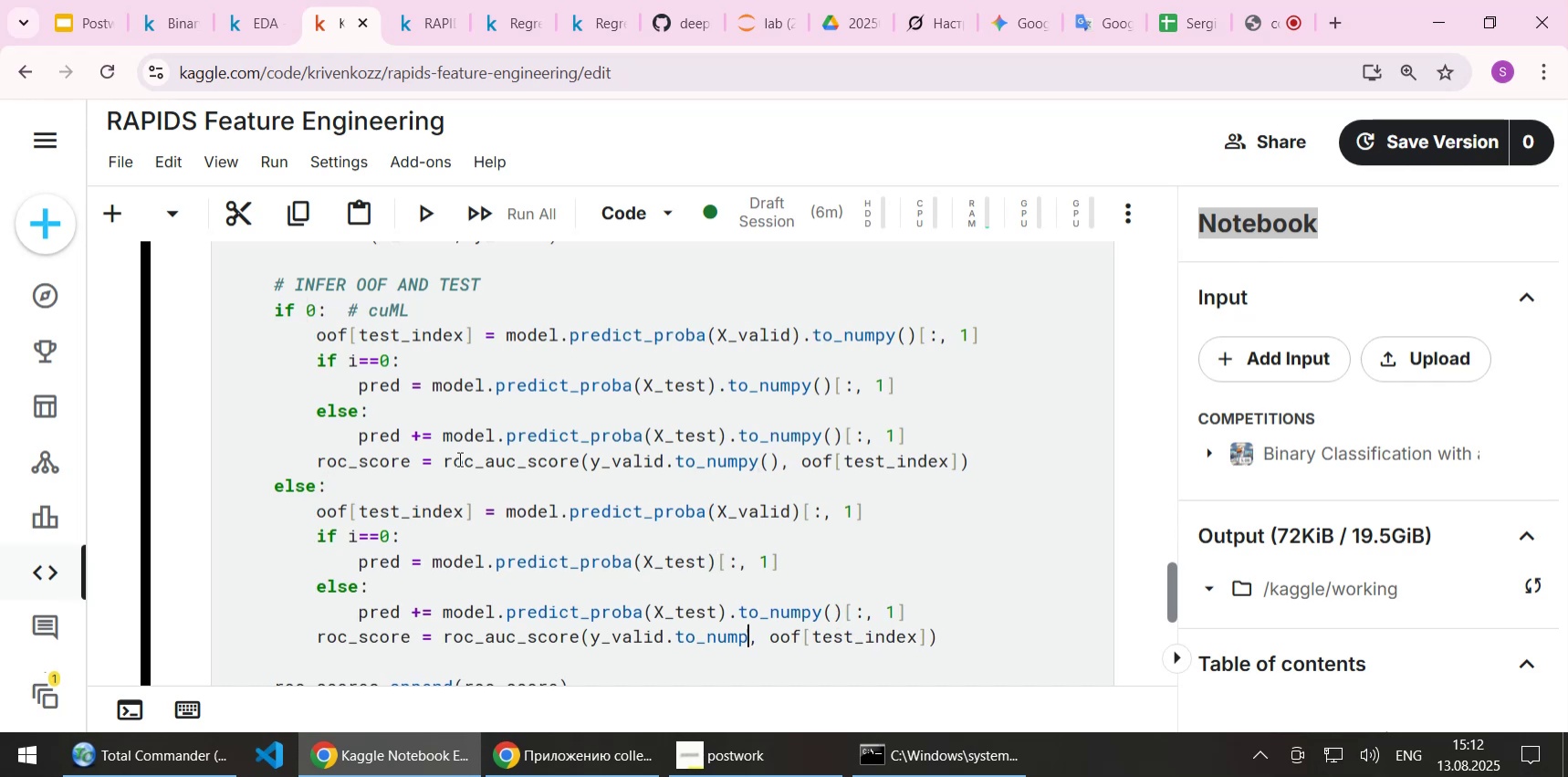 
key(Backspace)
 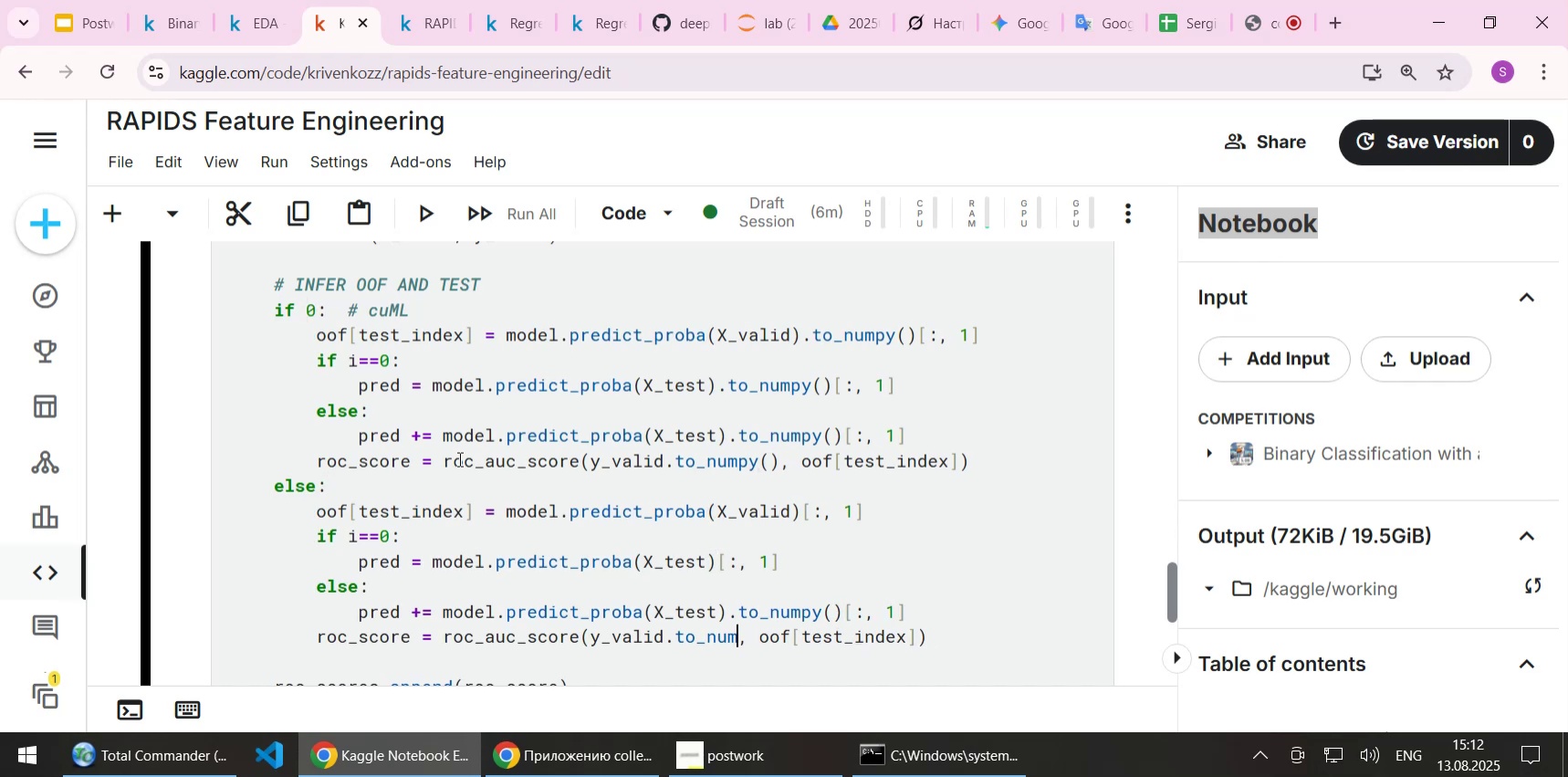 
key(Backspace)
 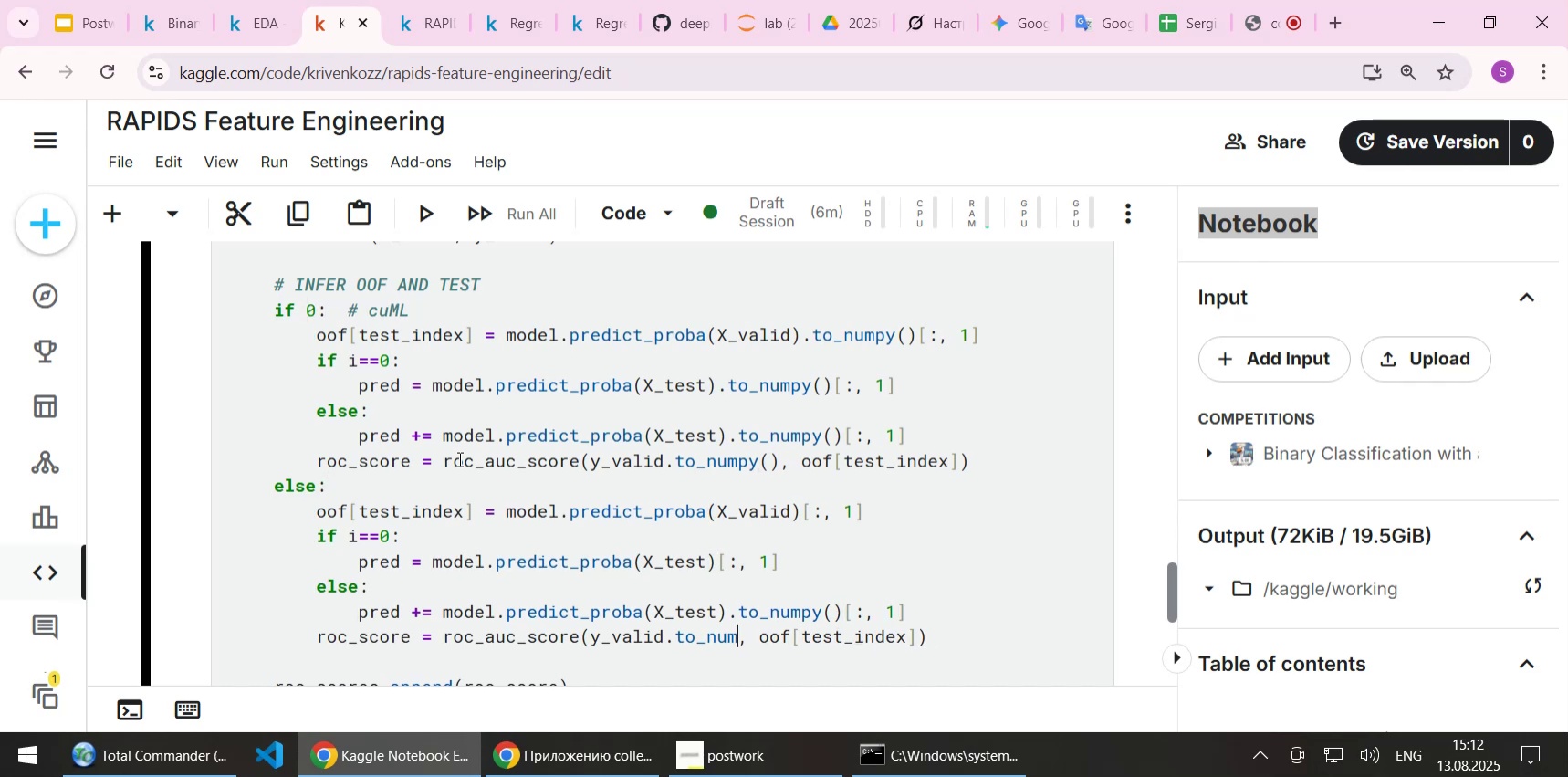 
key(Backspace)
 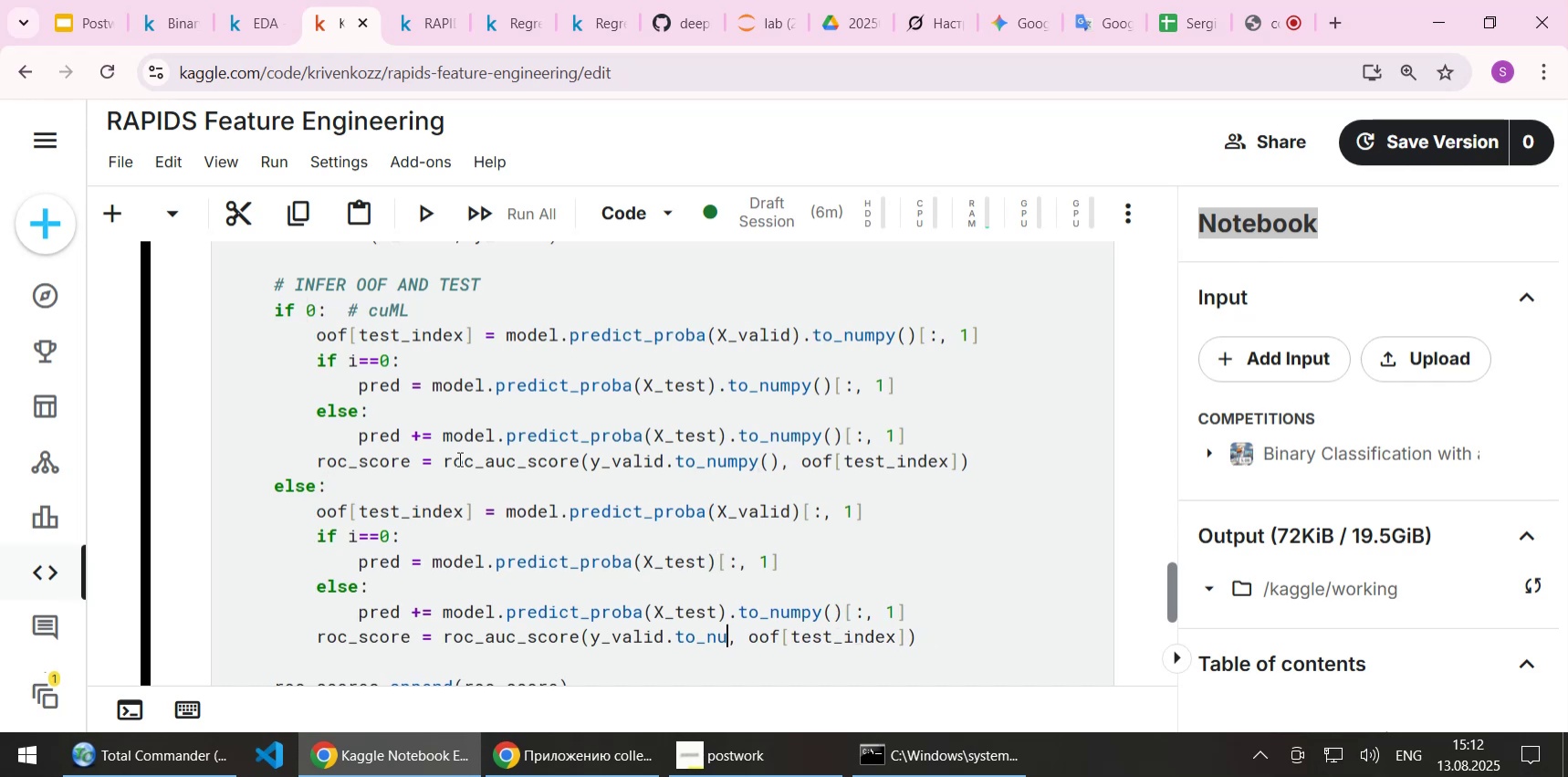 
key(Backspace)
 